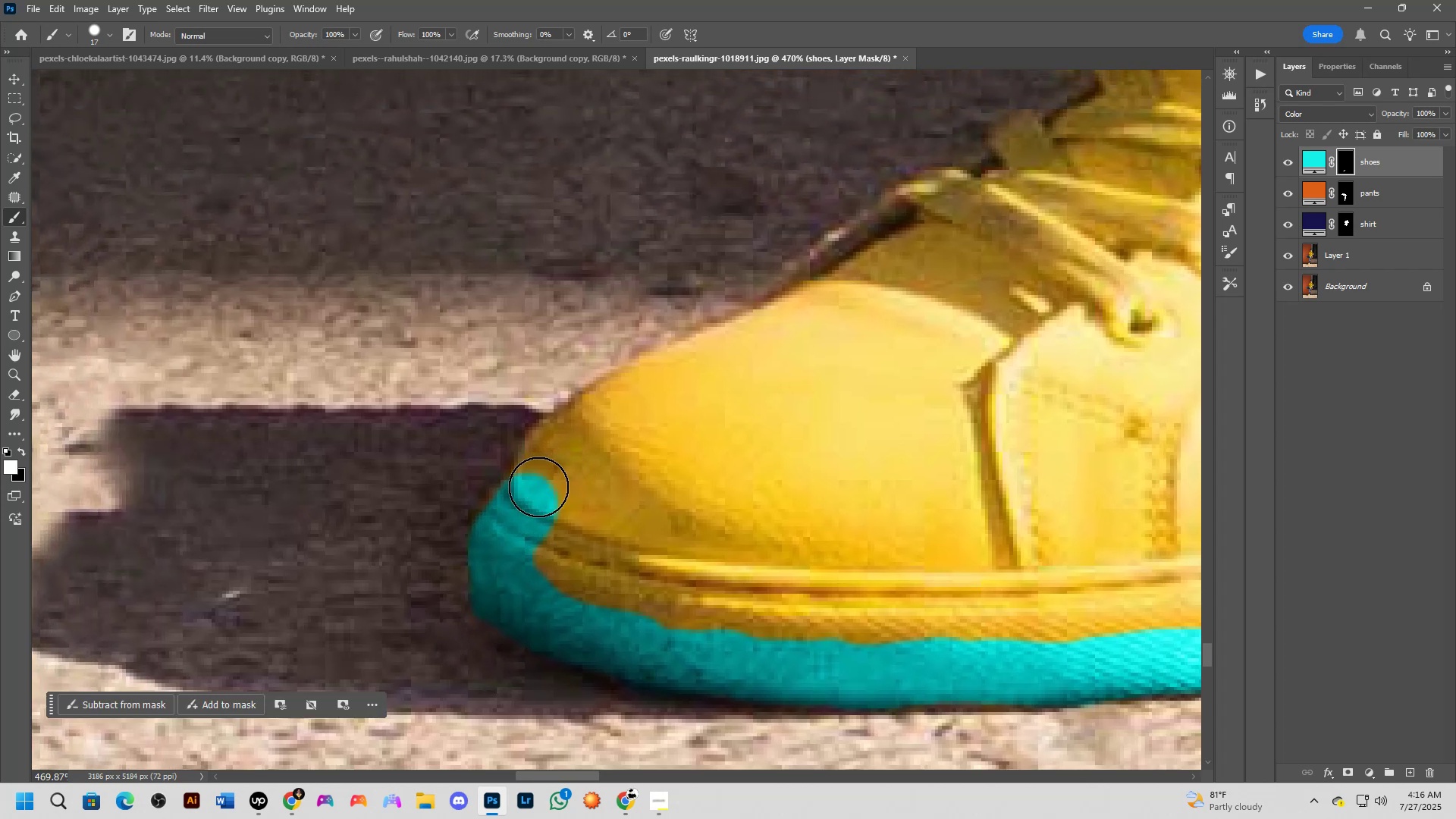 
left_click_drag(start_coordinate=[551, 379], to_coordinate=[570, 463])
 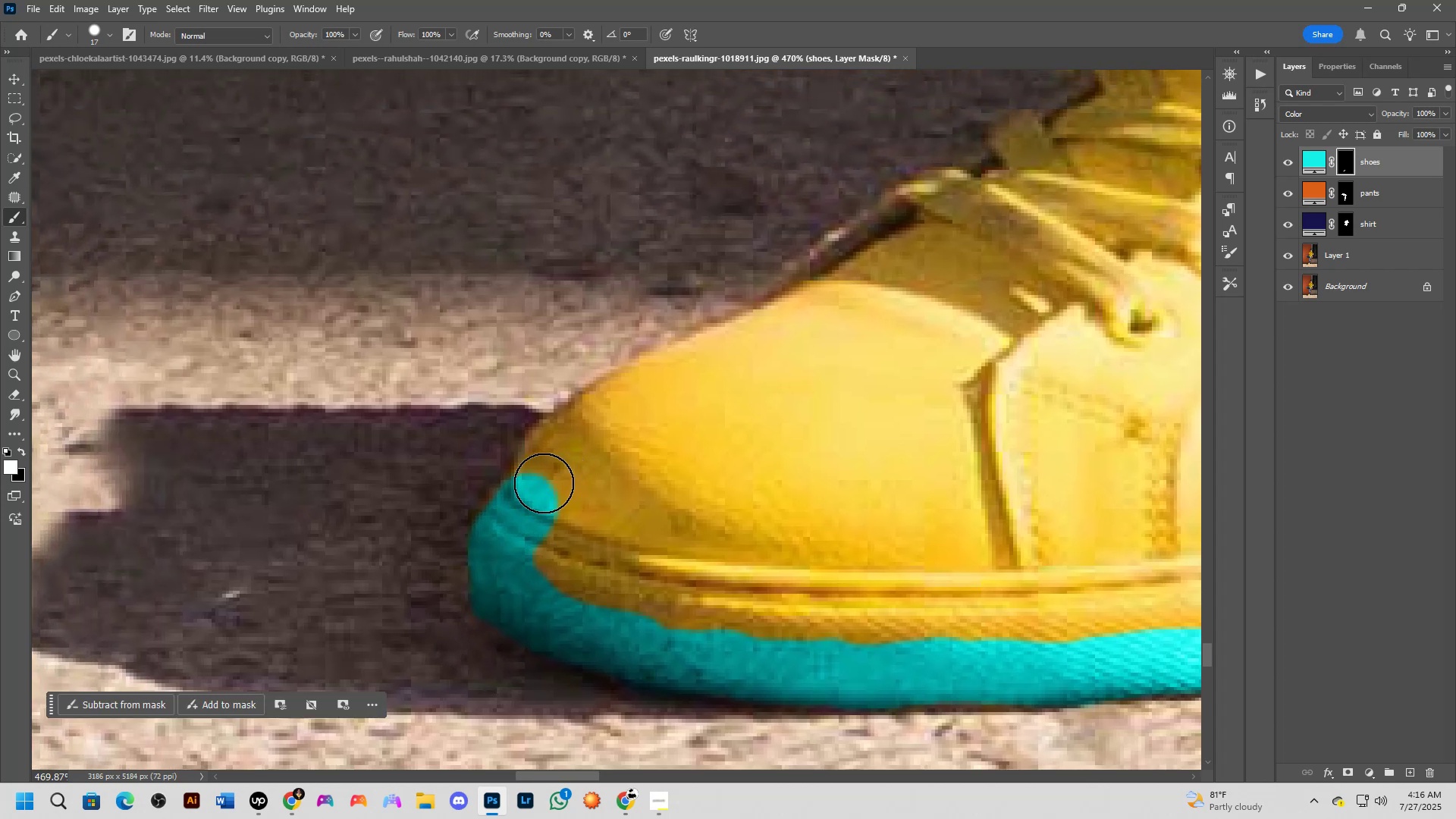 
left_click_drag(start_coordinate=[538, 488], to_coordinate=[558, 447])
 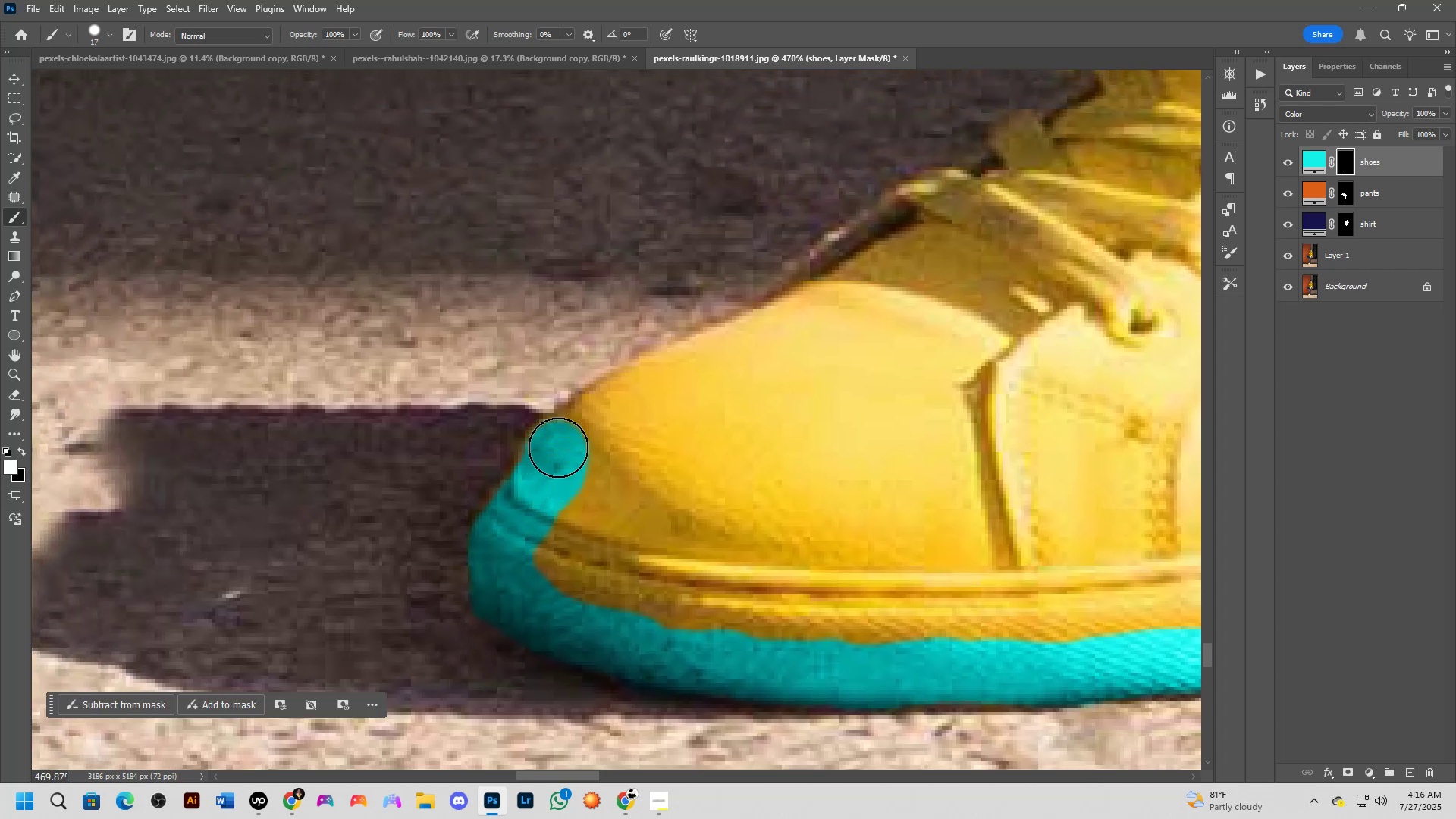 
left_click_drag(start_coordinate=[557, 449], to_coordinate=[548, 467])
 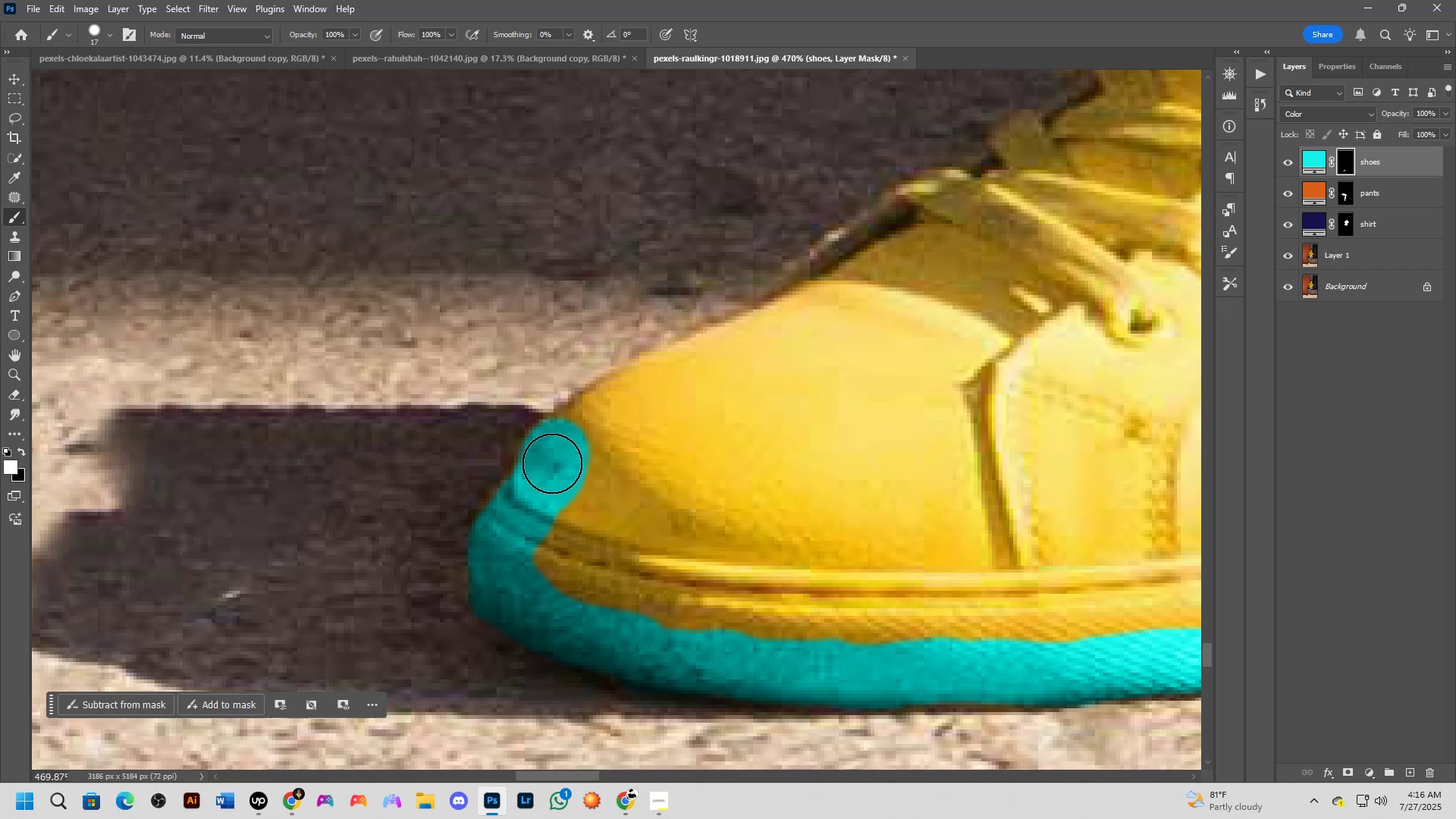 
hold_key(key=Space, duration=0.57)
 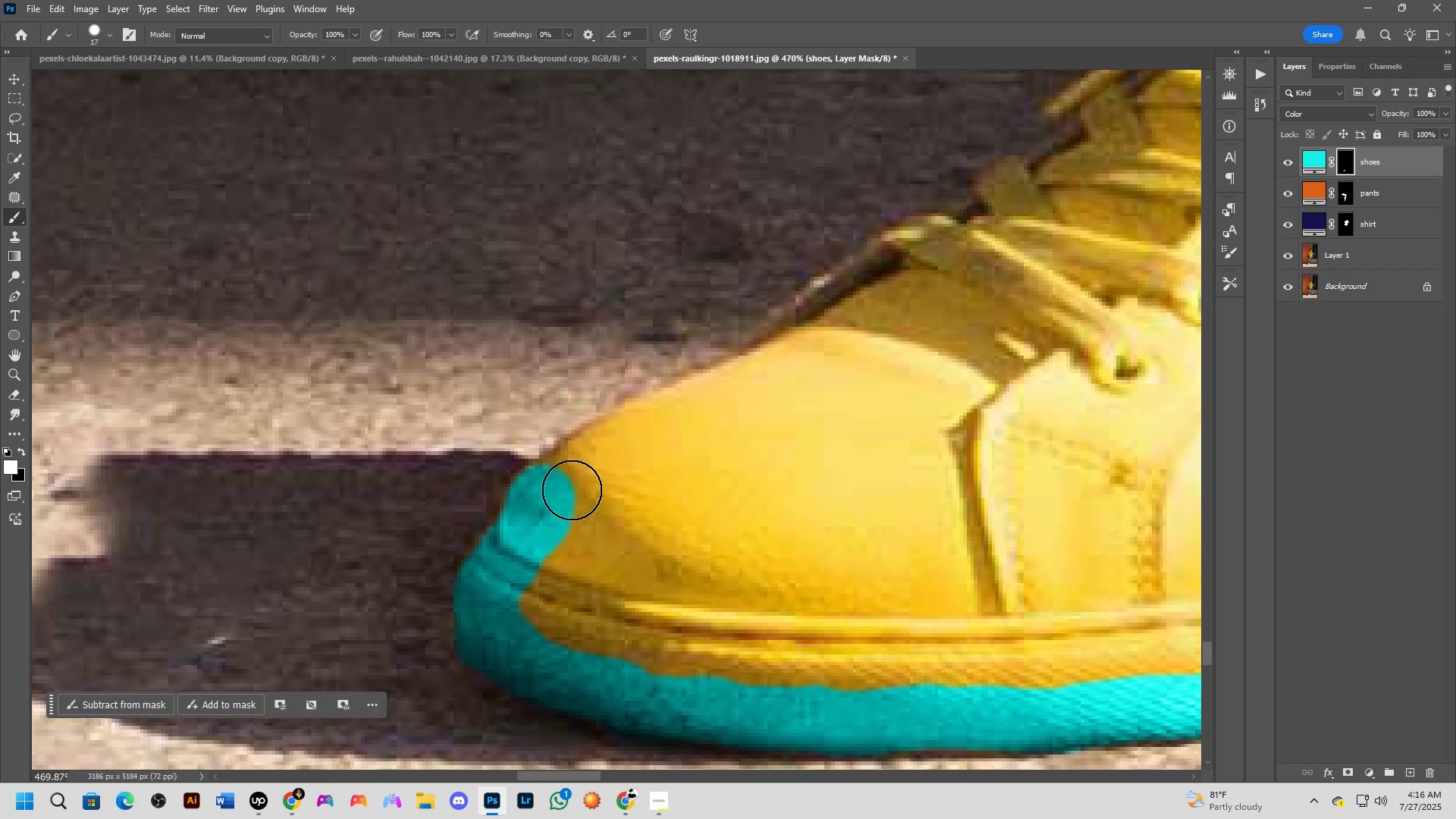 
left_click_drag(start_coordinate=[664, 423], to_coordinate=[649, 469])
 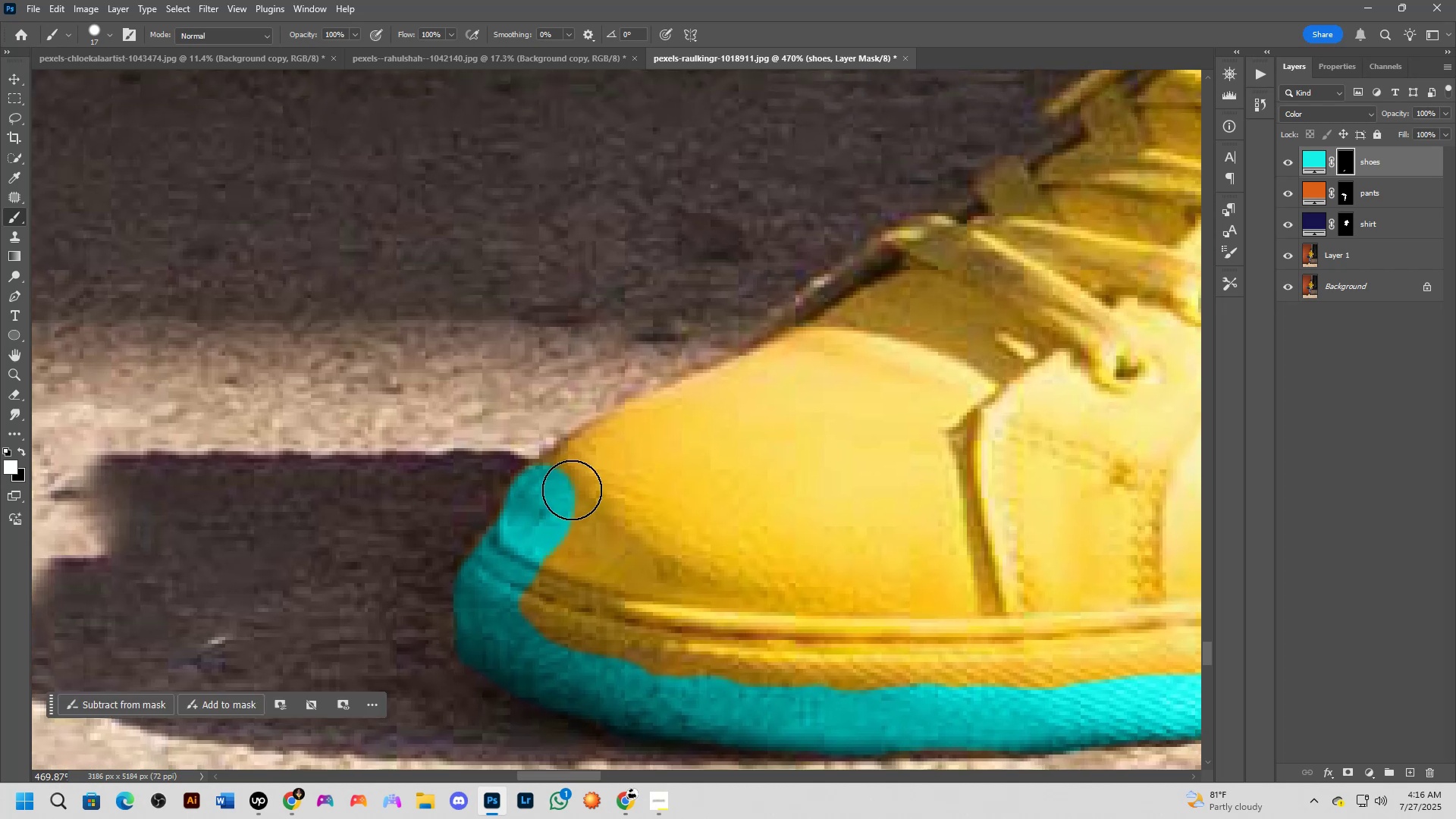 
left_click_drag(start_coordinate=[565, 489], to_coordinate=[647, 428])
 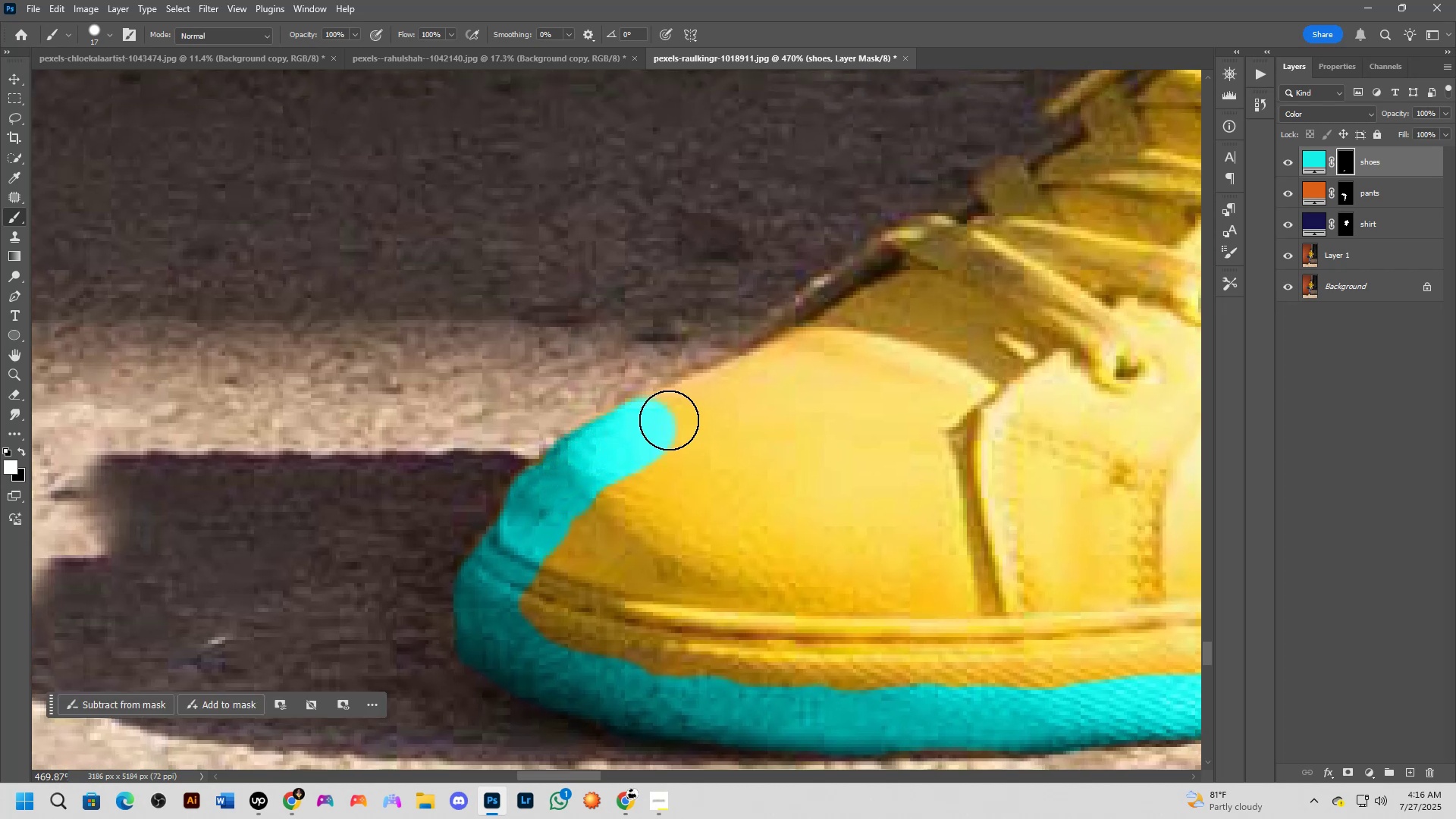 
hold_key(key=Space, duration=0.56)
 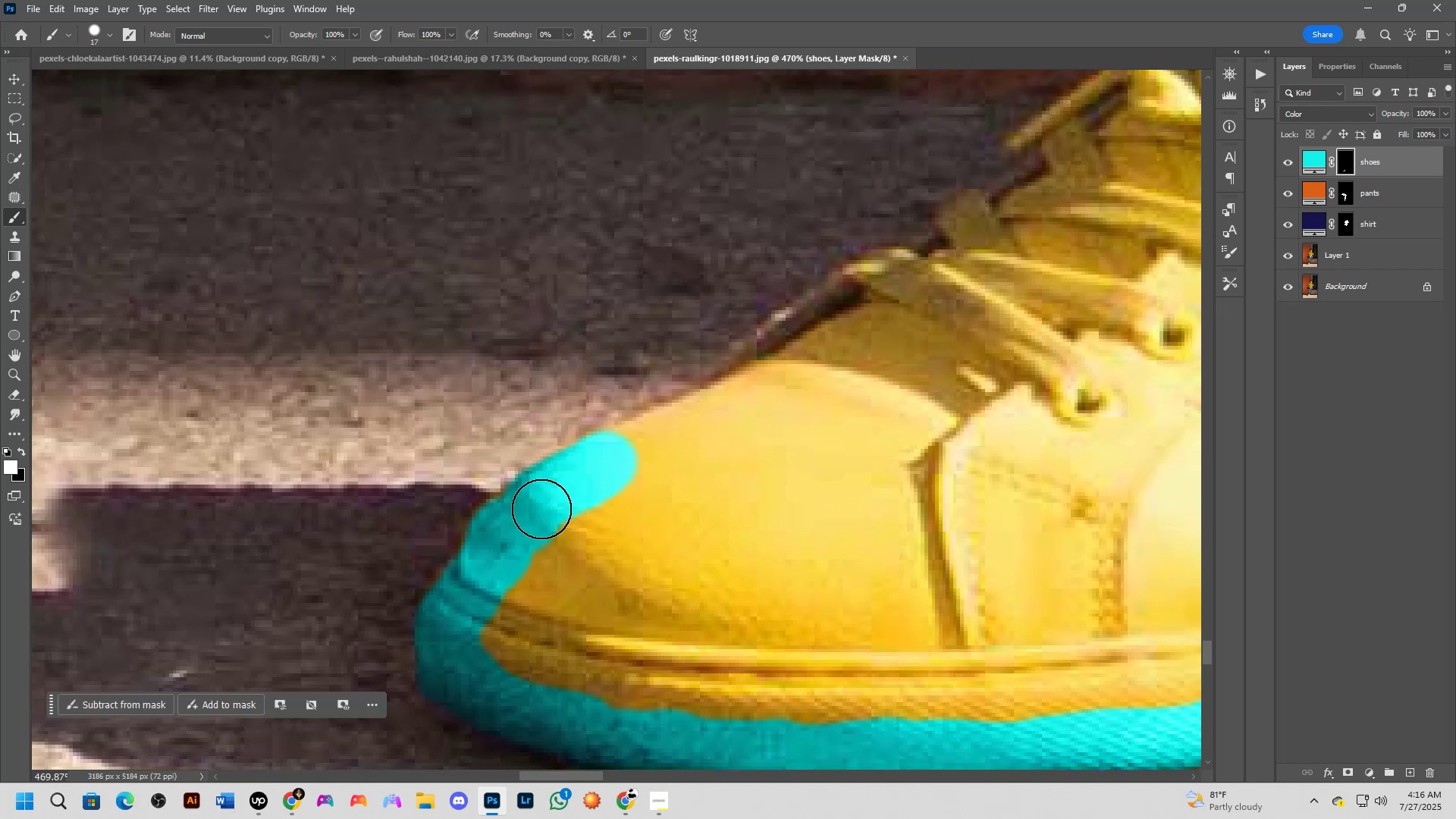 
left_click_drag(start_coordinate=[736, 400], to_coordinate=[698, 433])
 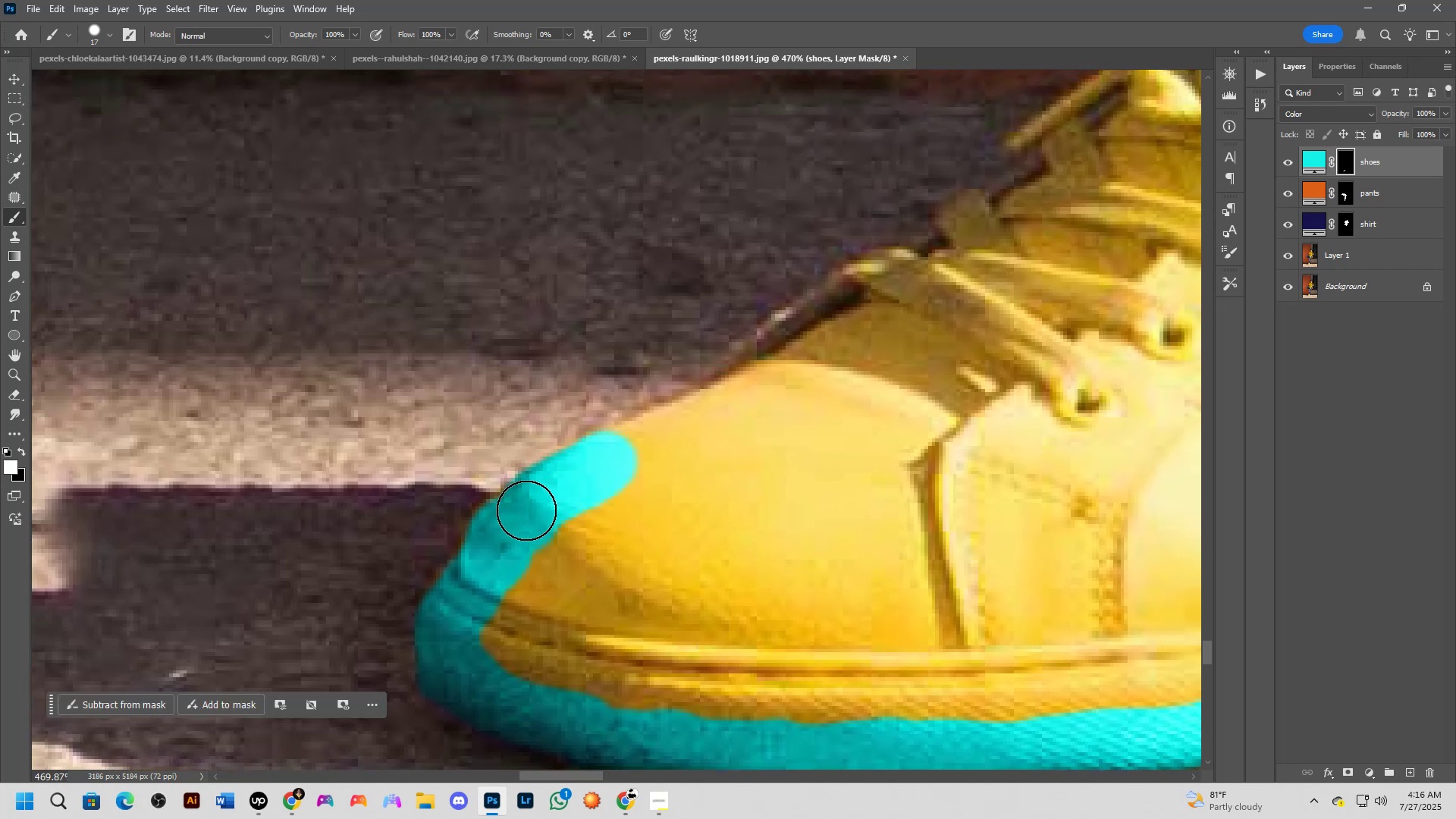 
left_click([522, 511])
 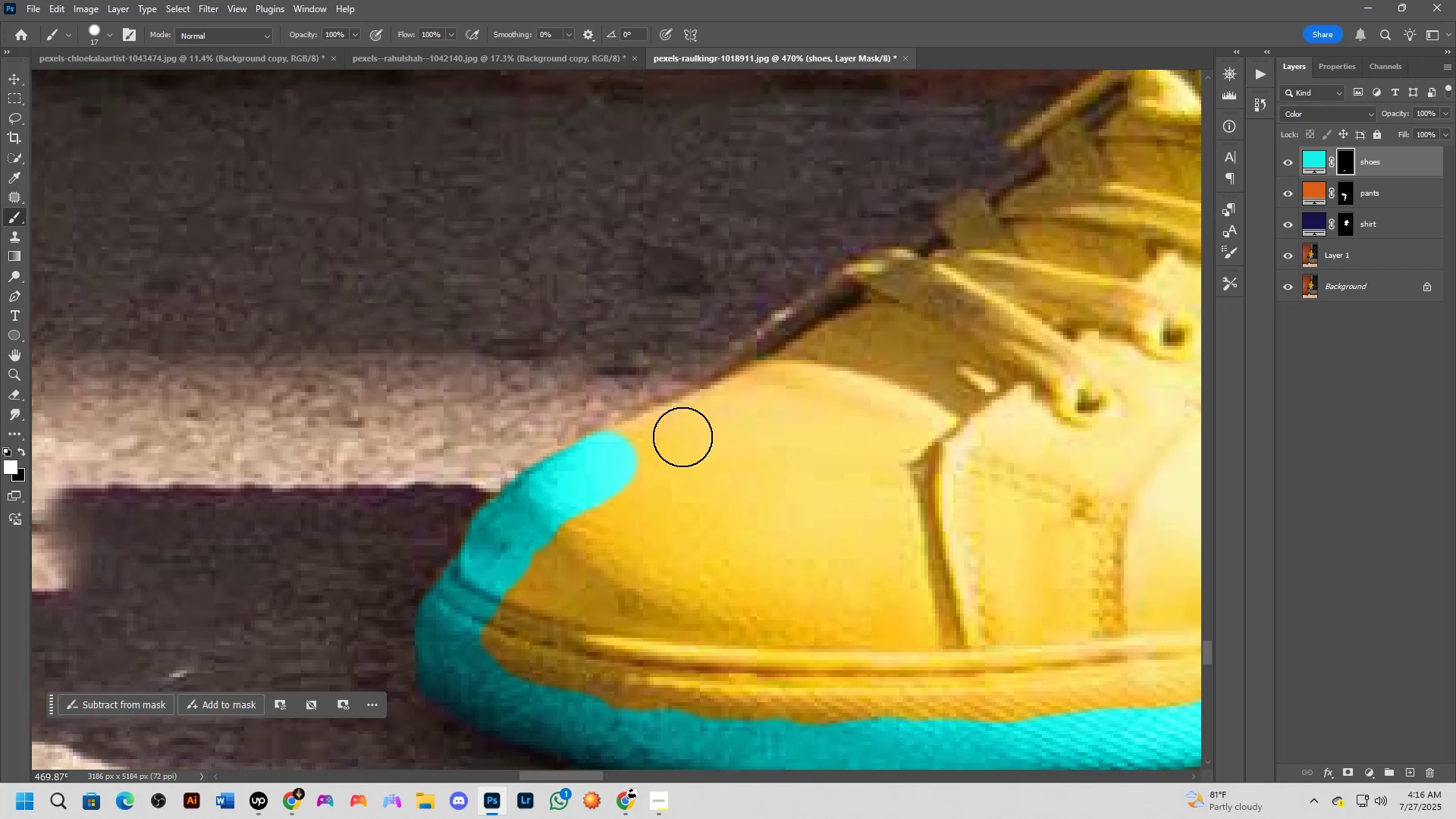 
hold_key(key=Space, duration=0.54)
 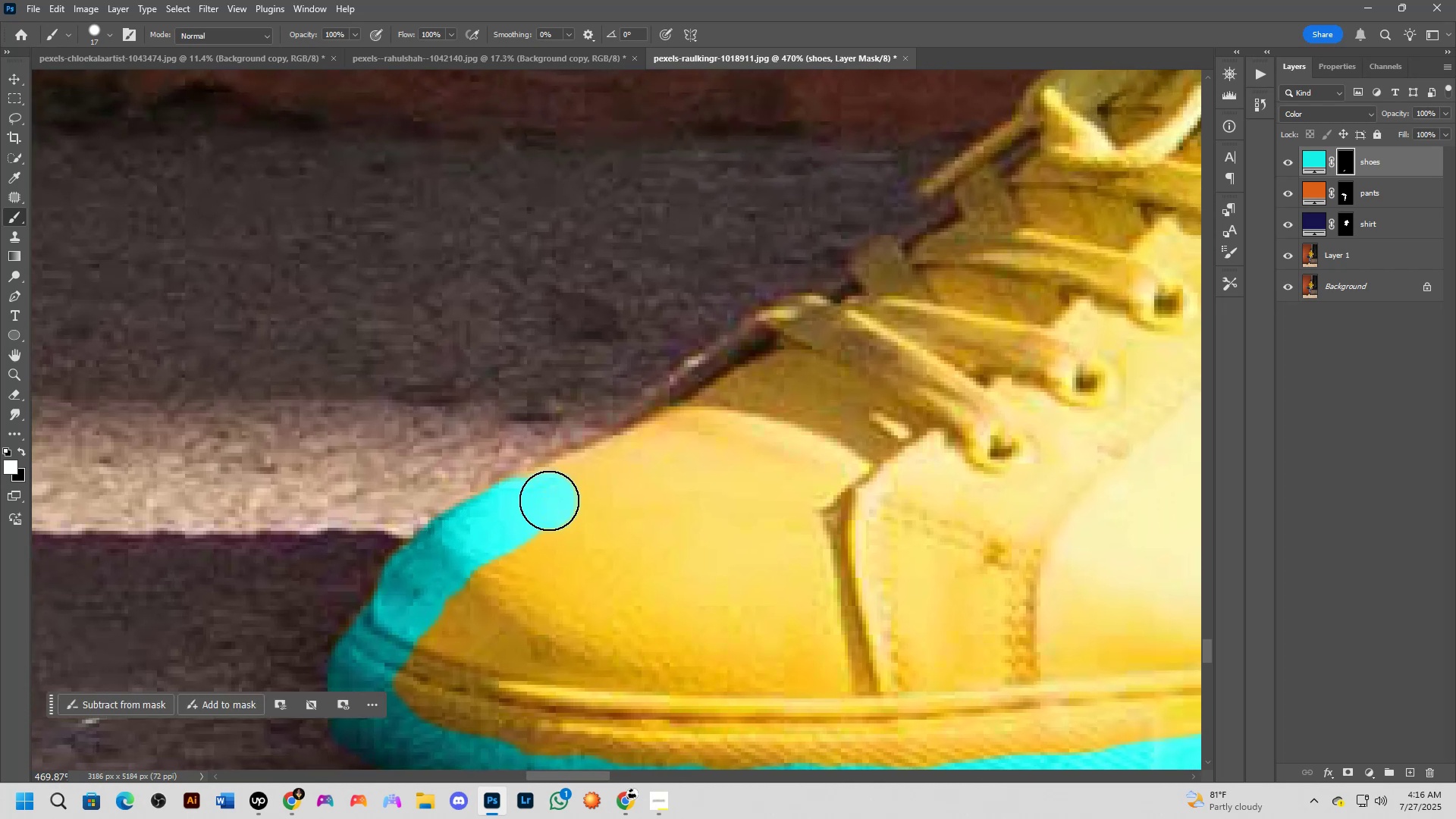 
left_click_drag(start_coordinate=[676, 441], to_coordinate=[588, 487])
 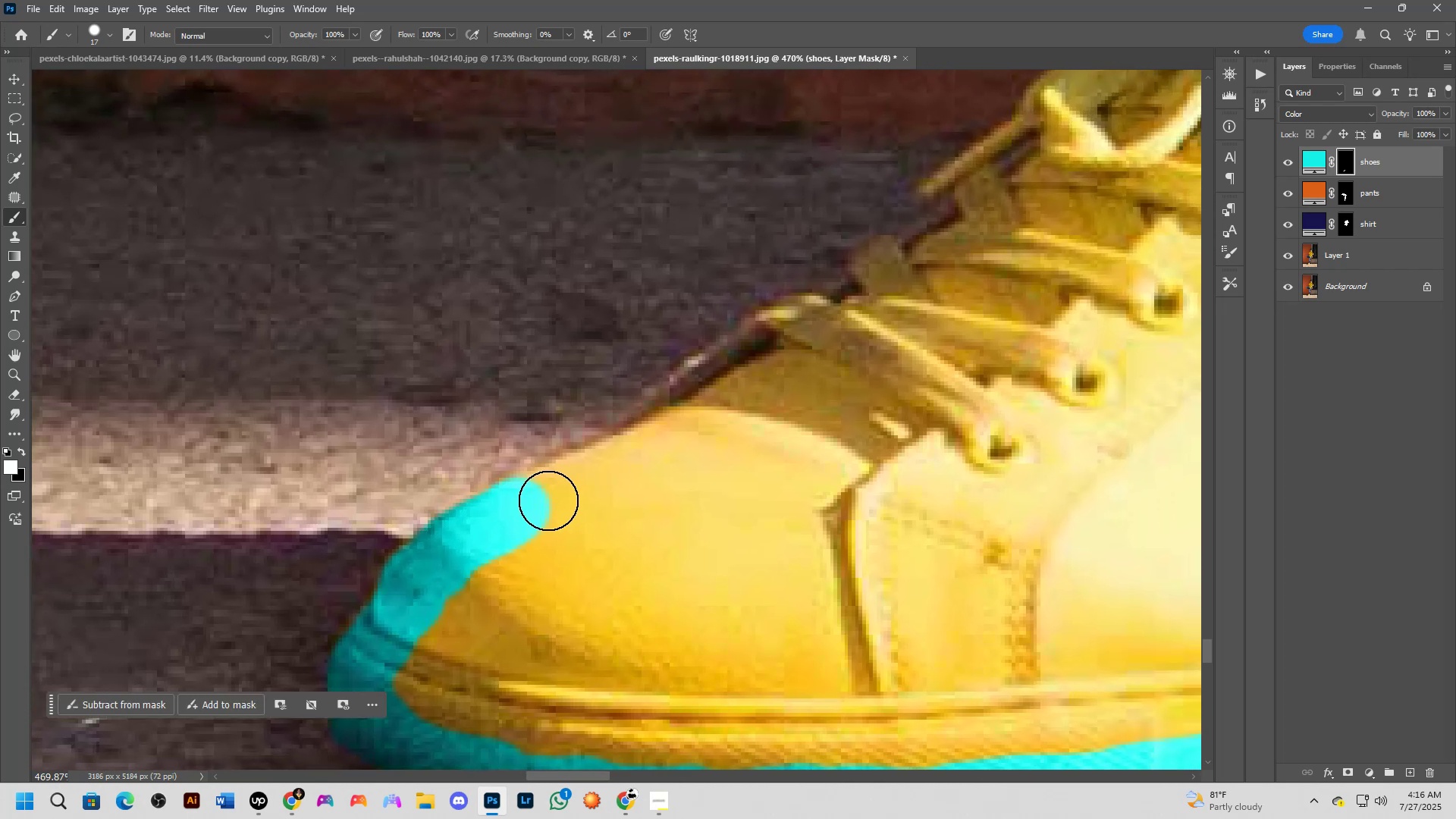 
left_click_drag(start_coordinate=[548, 500], to_coordinate=[775, 381])
 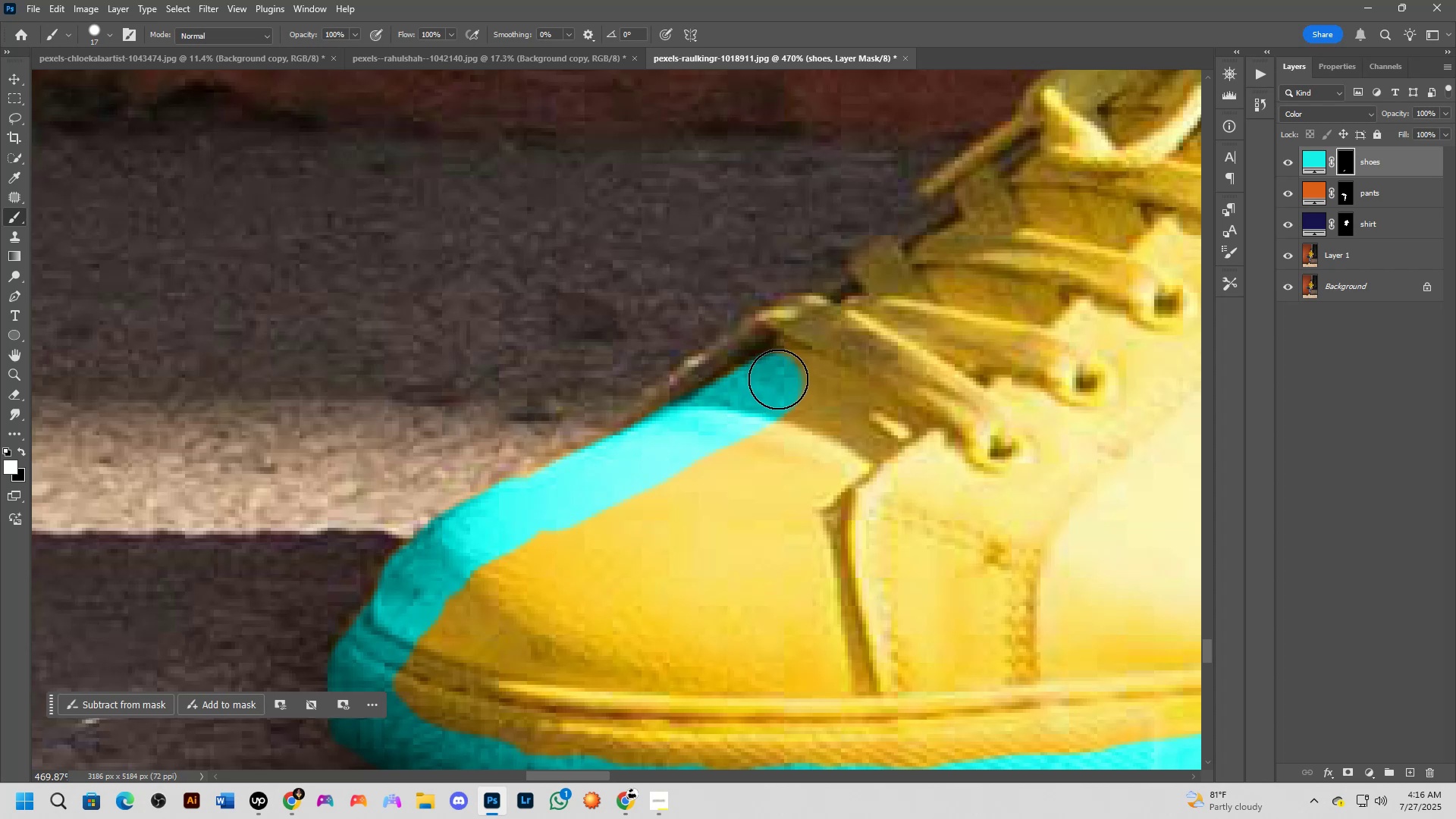 
hold_key(key=Space, duration=0.57)
 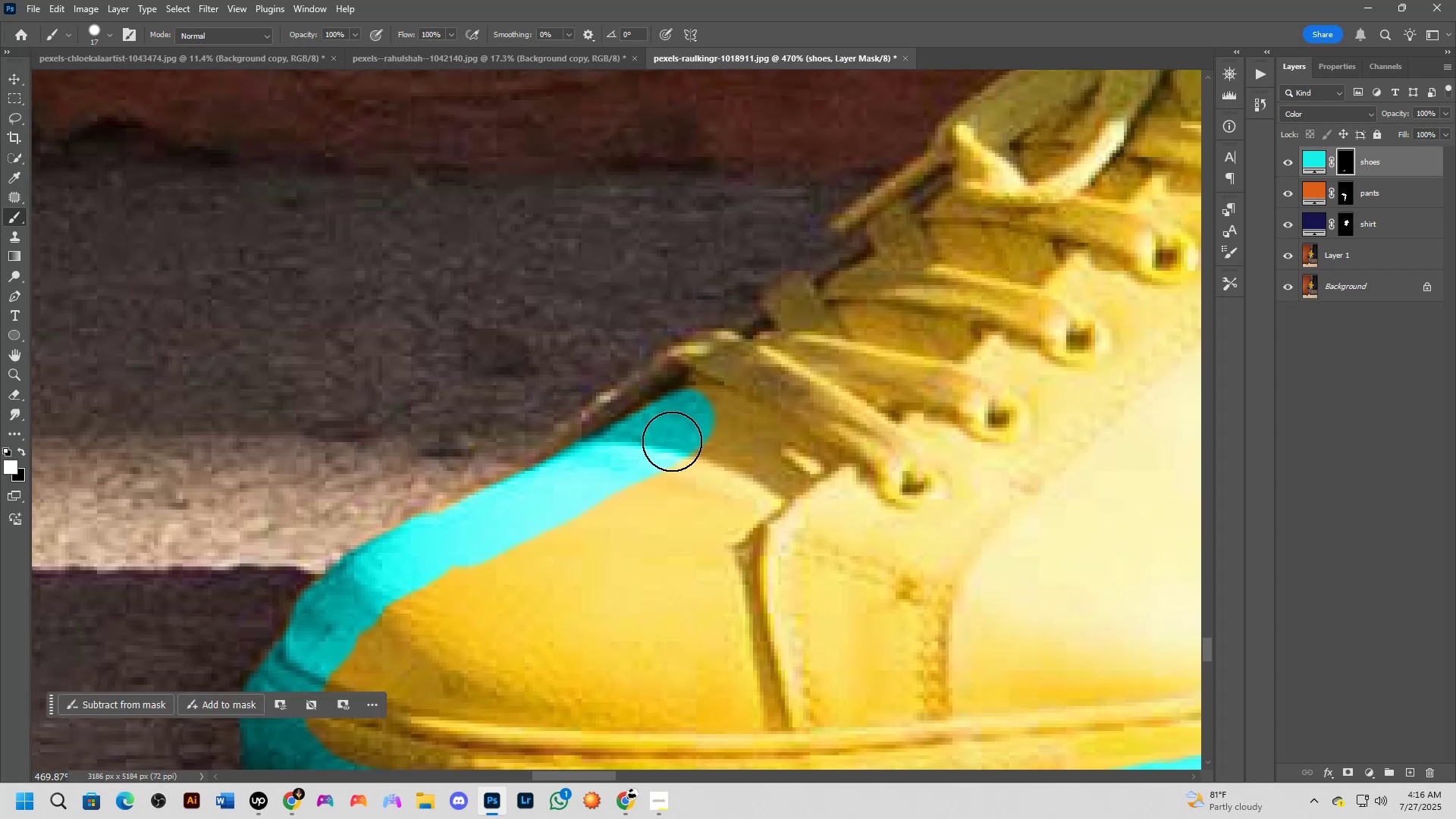 
left_click_drag(start_coordinate=[779, 376], to_coordinate=[691, 412])
 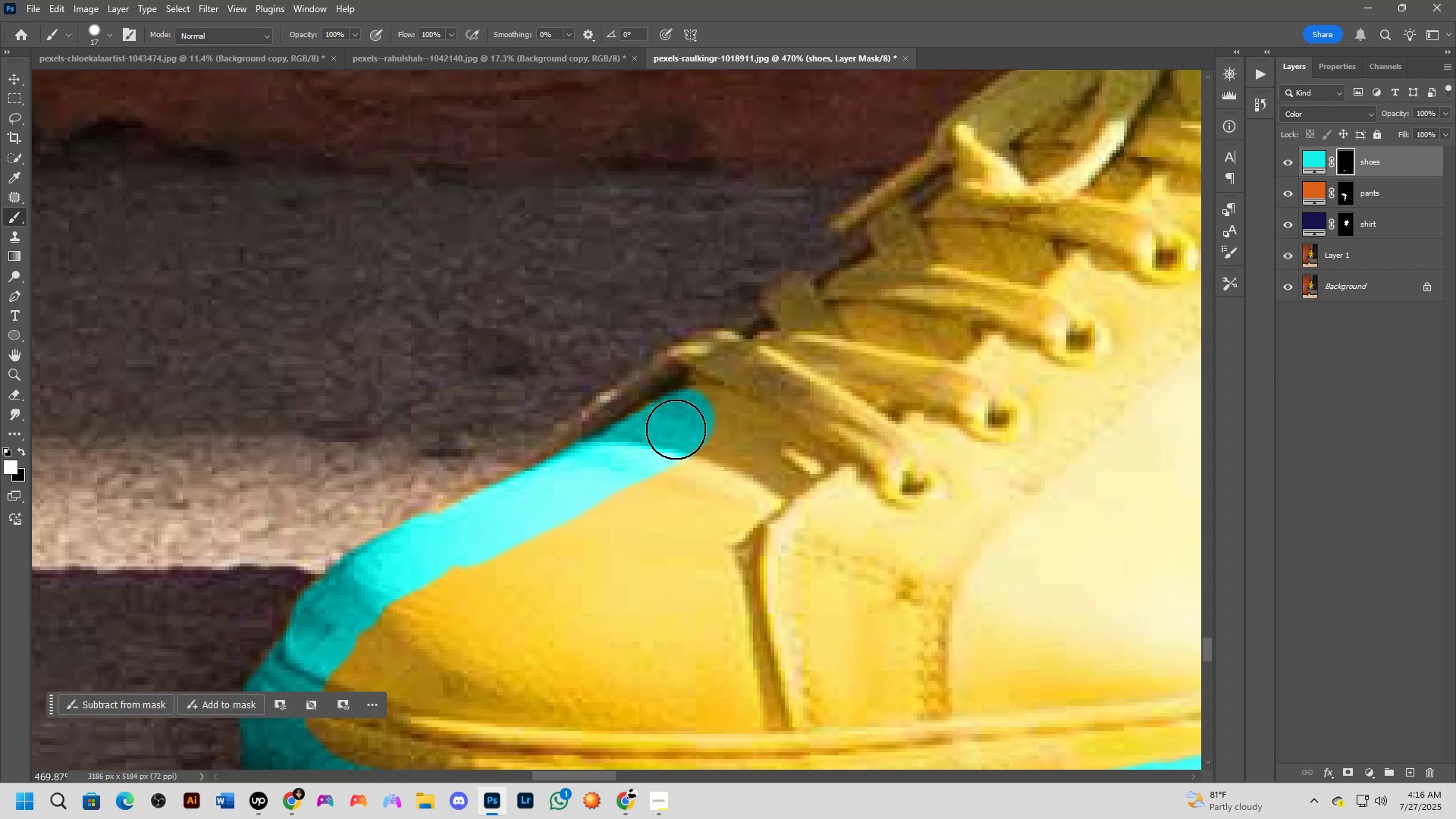 
hold_key(key=Space, duration=0.75)
 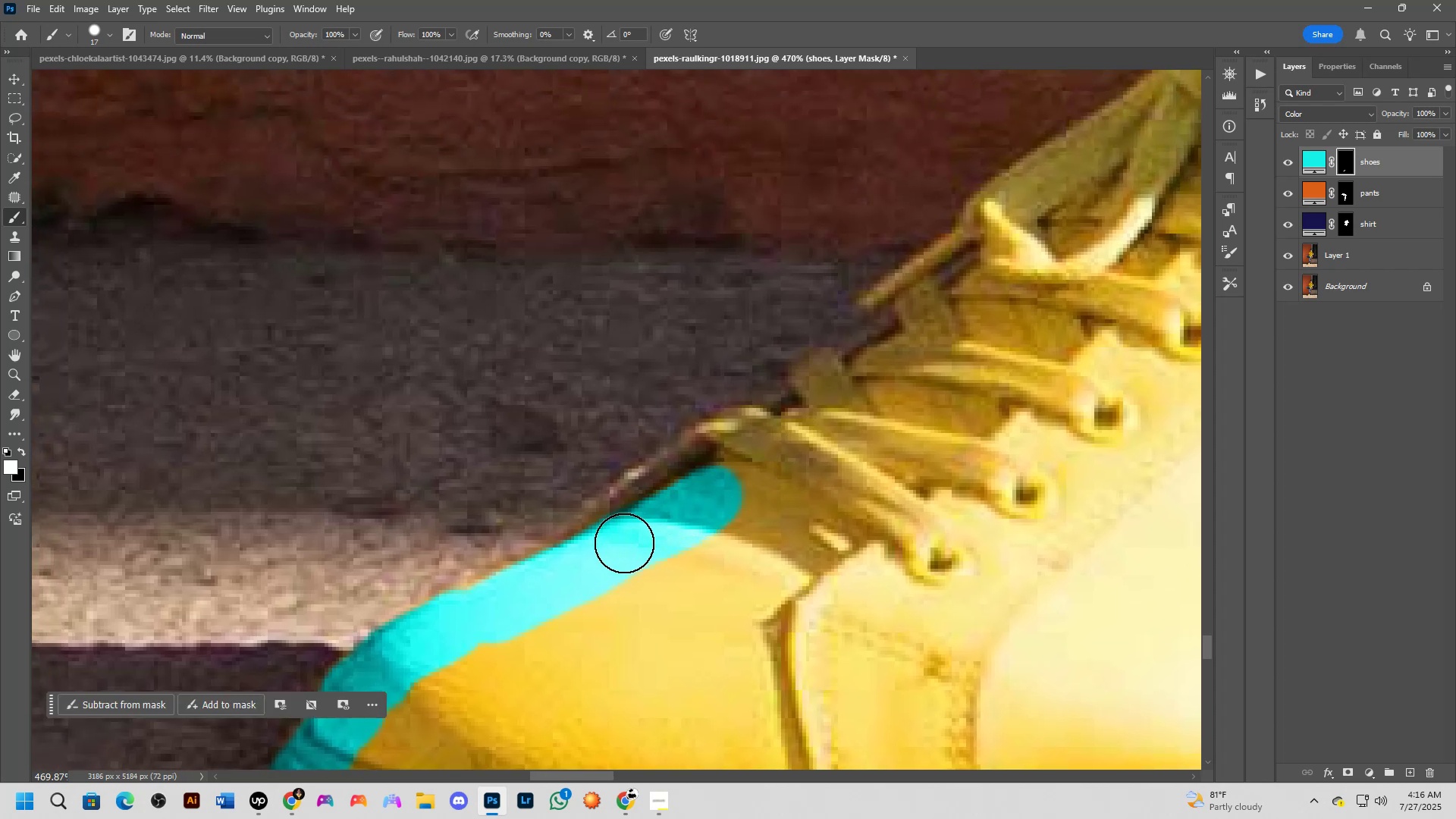 
left_click_drag(start_coordinate=[742, 379], to_coordinate=[770, 456])
 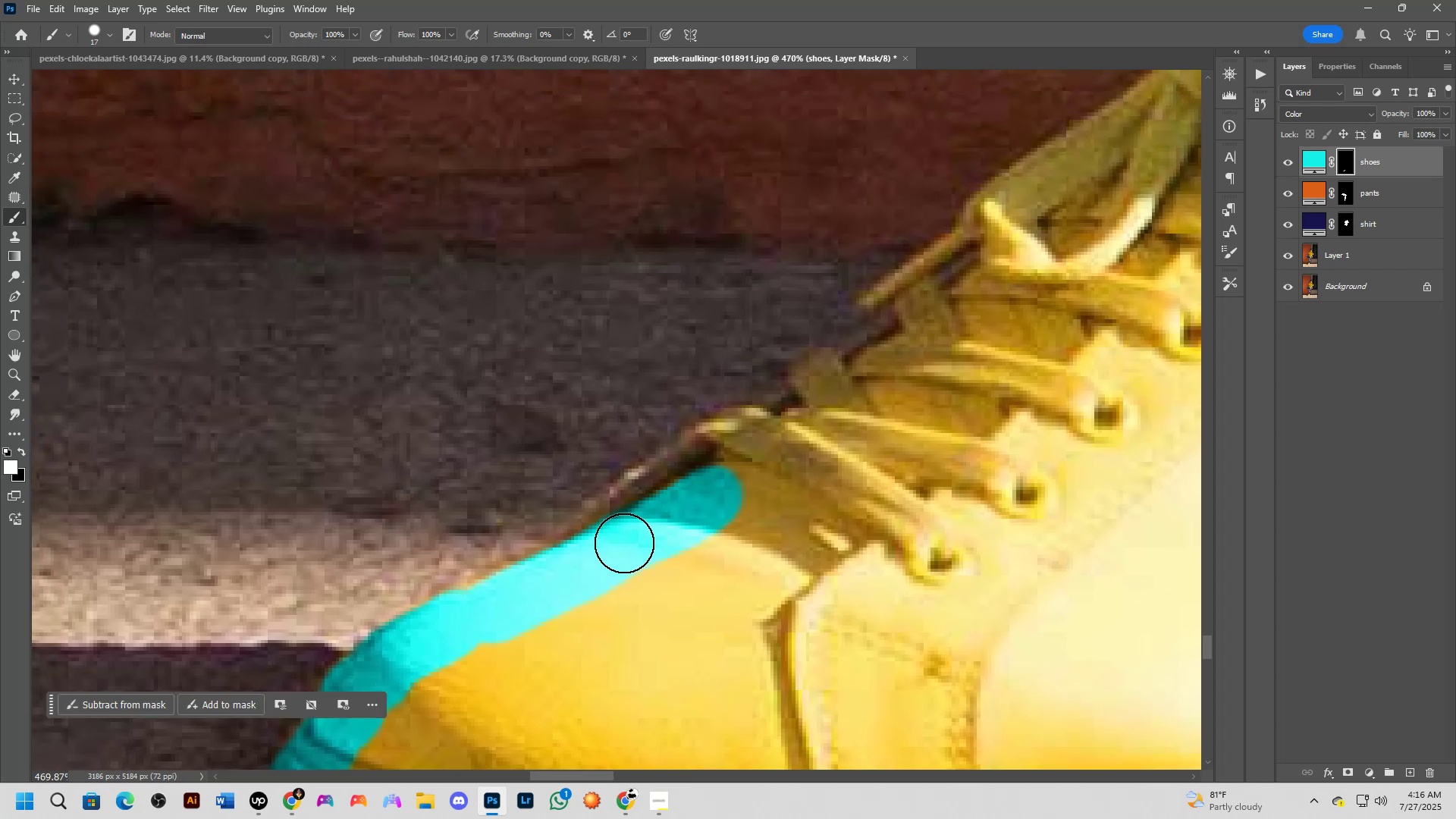 
hold_key(key=AltLeft, duration=0.42)
 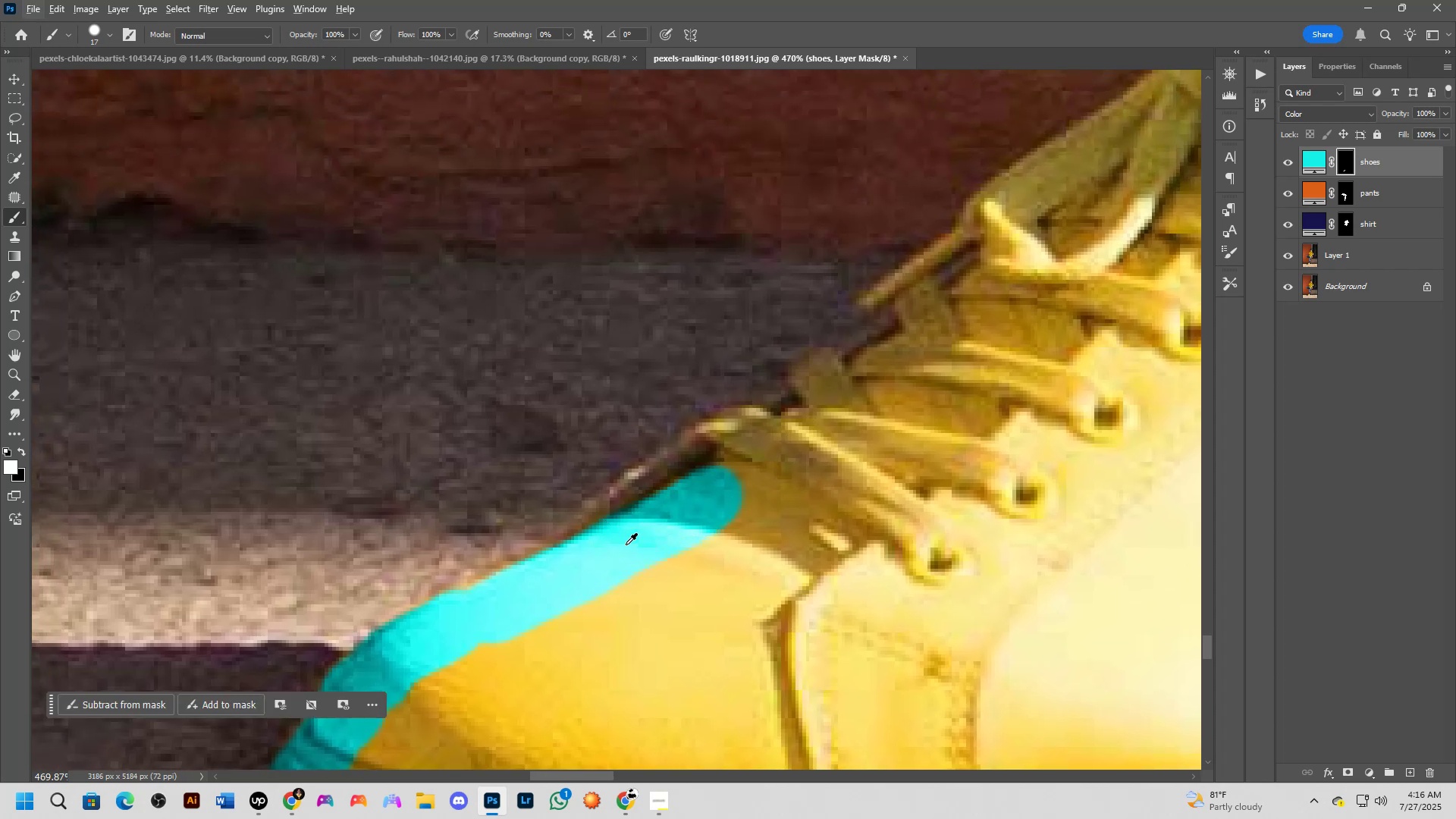 
key(Alt+AltLeft)
 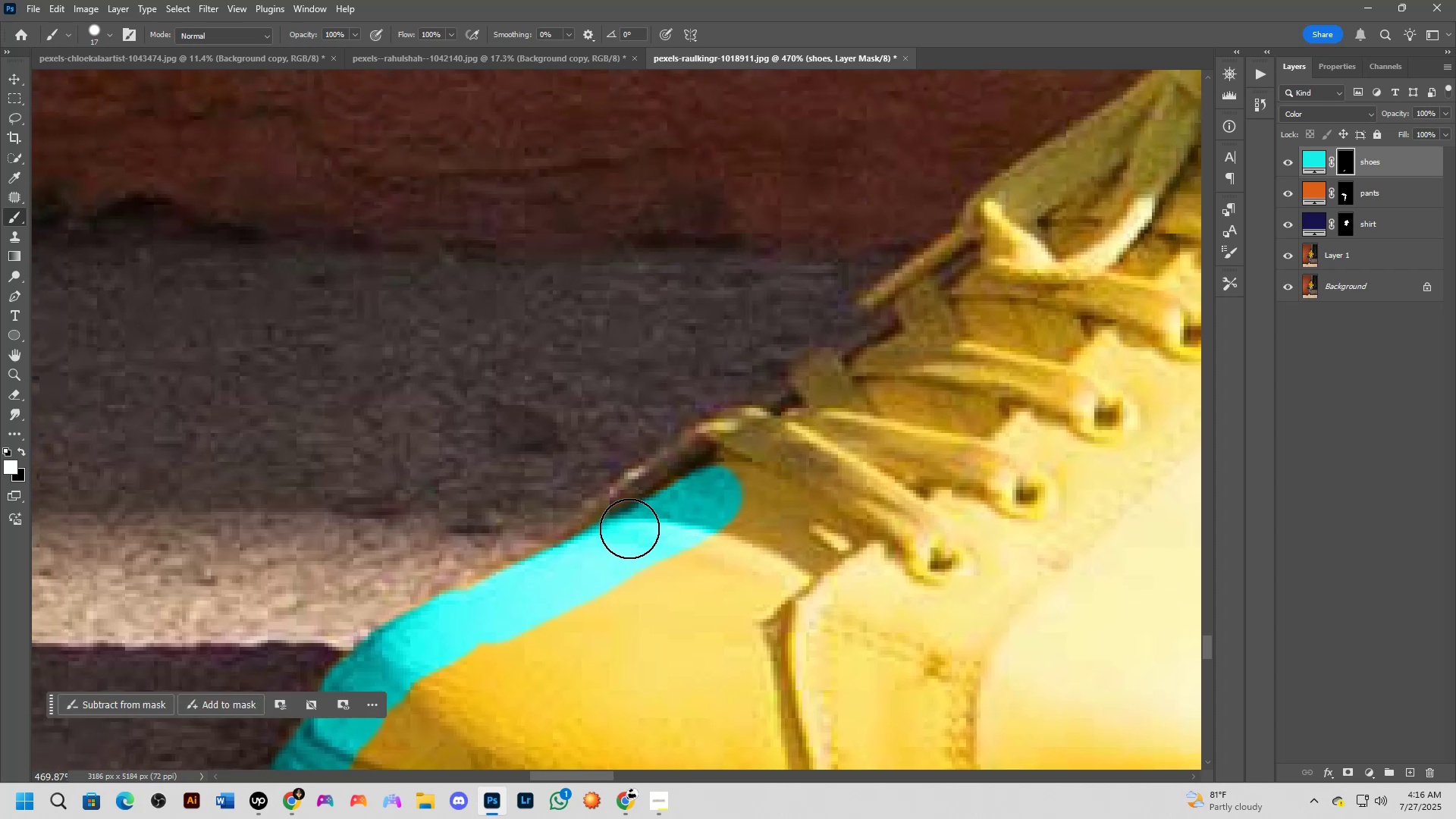 
hold_key(key=AltLeft, duration=1.54)
 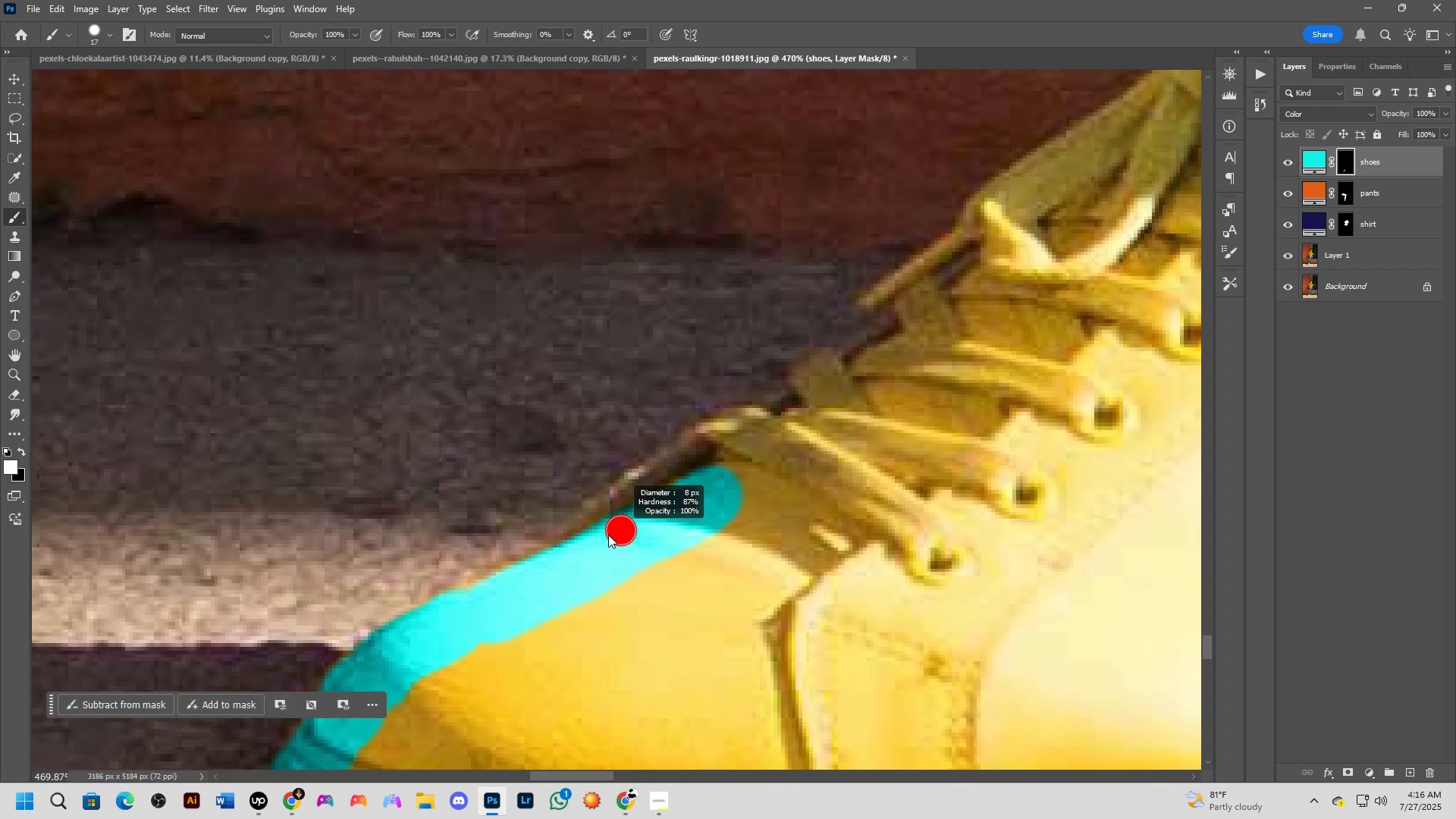 
key(Alt+AltLeft)
 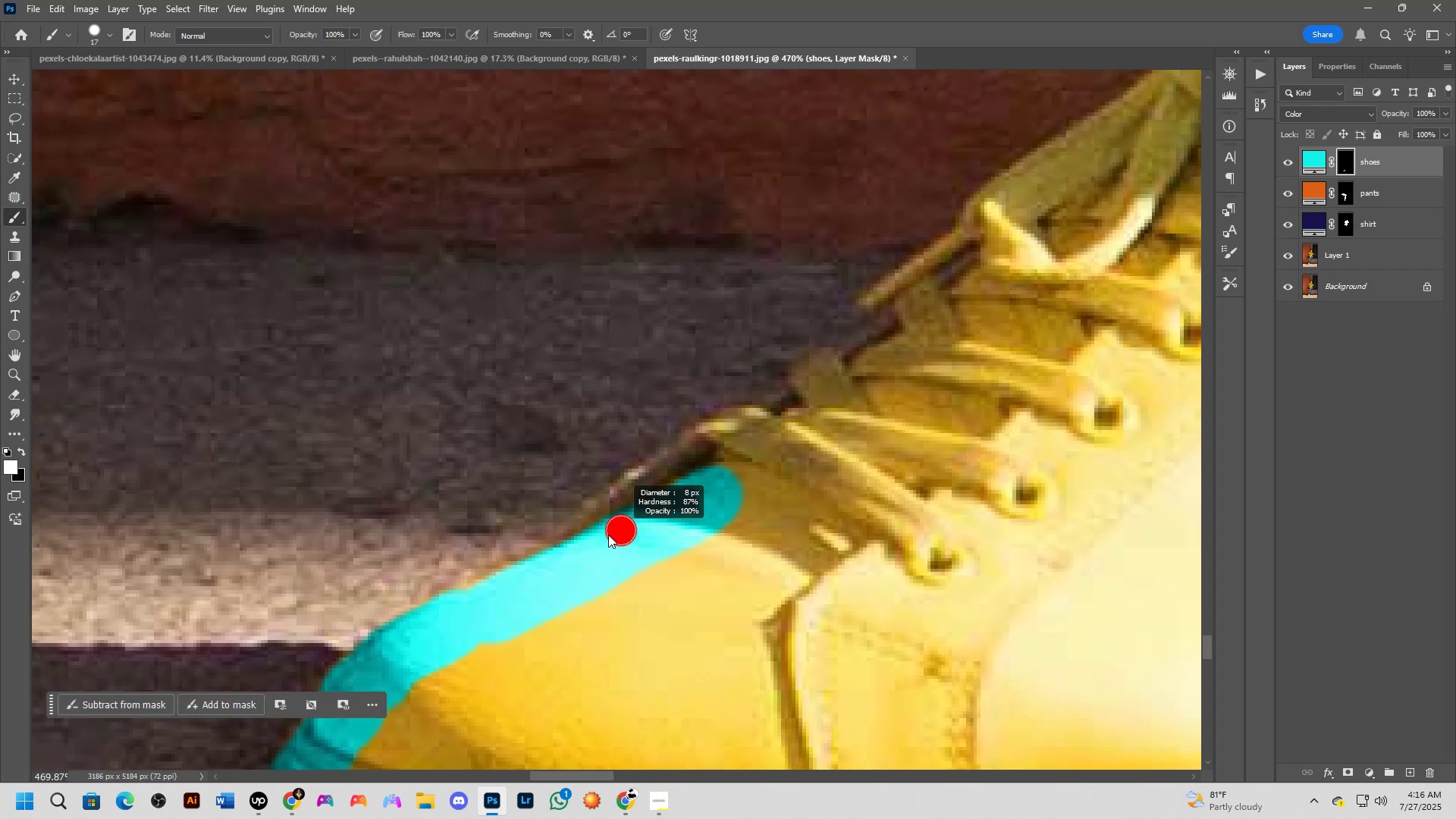 
key(Alt+AltLeft)
 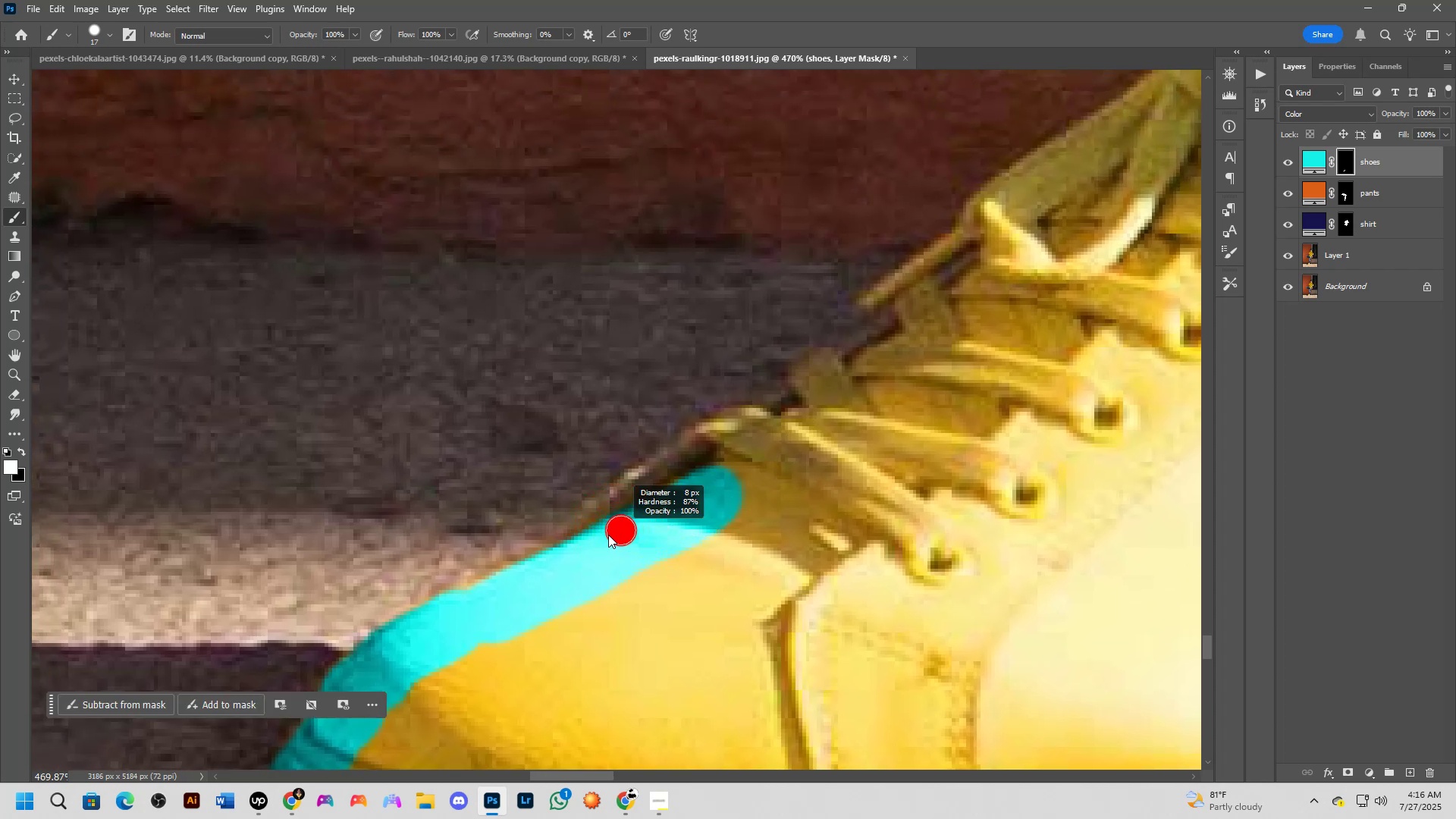 
key(Alt+AltLeft)
 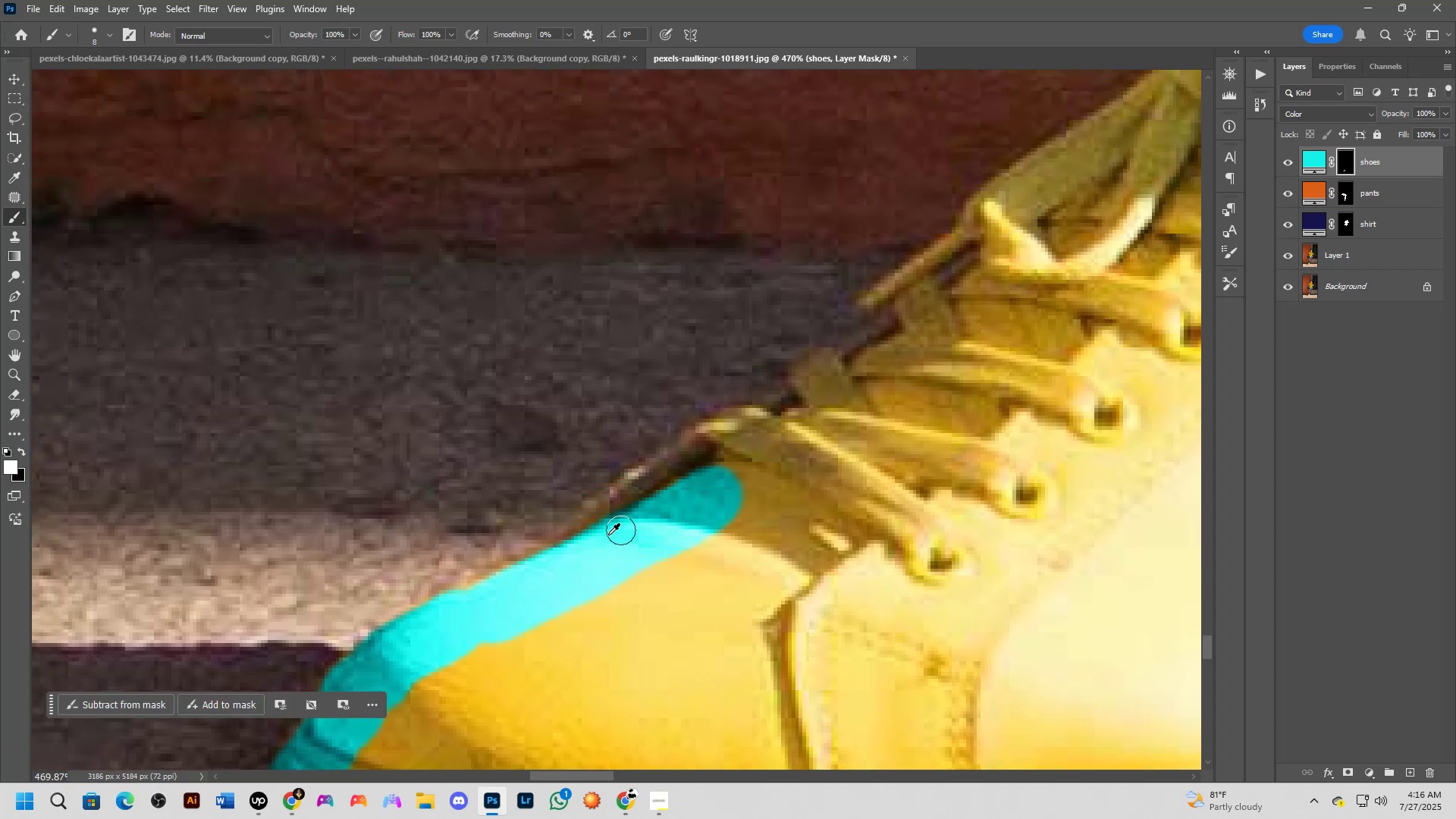 
key(Alt+AltLeft)
 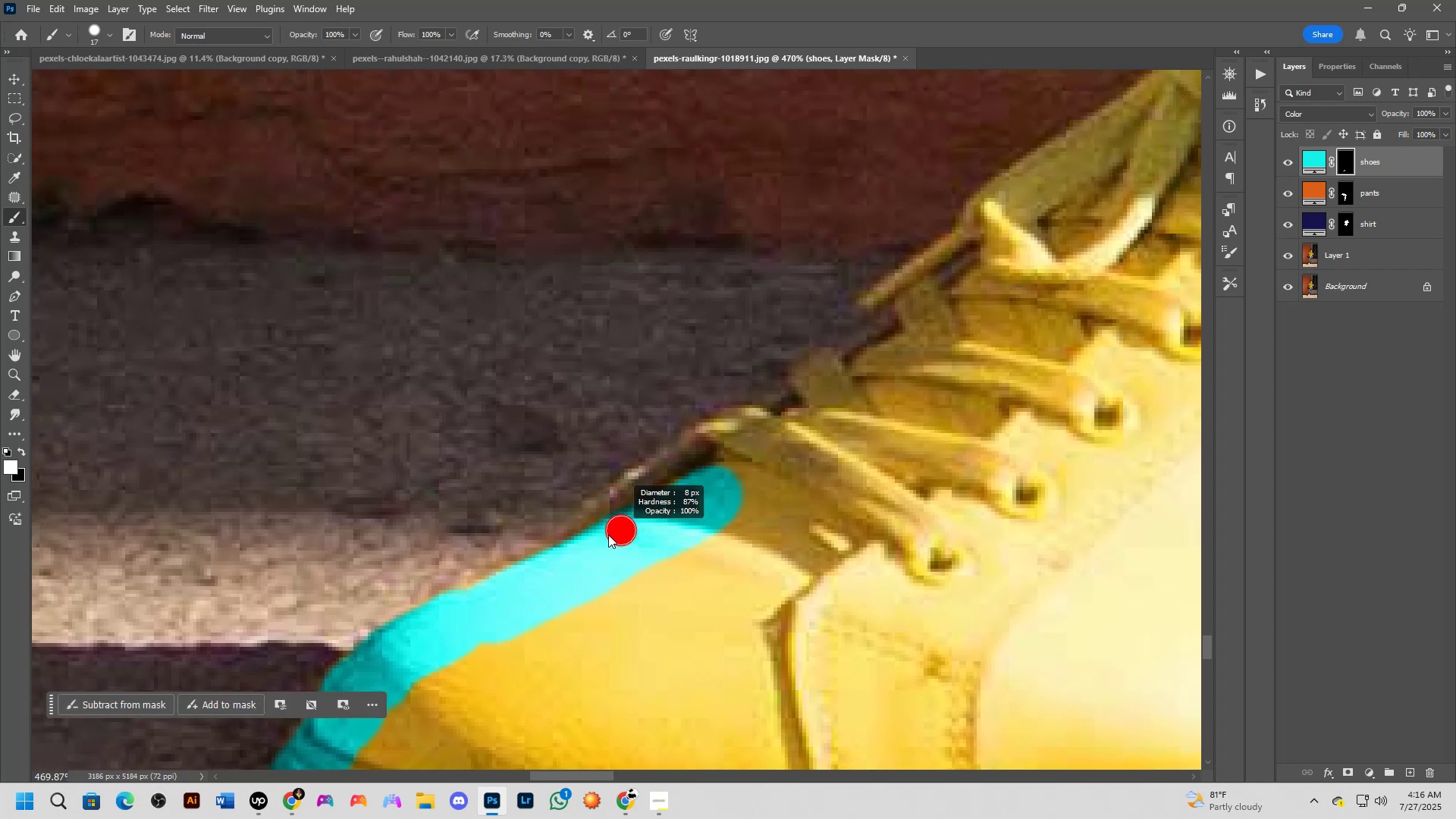 
key(Alt+AltLeft)
 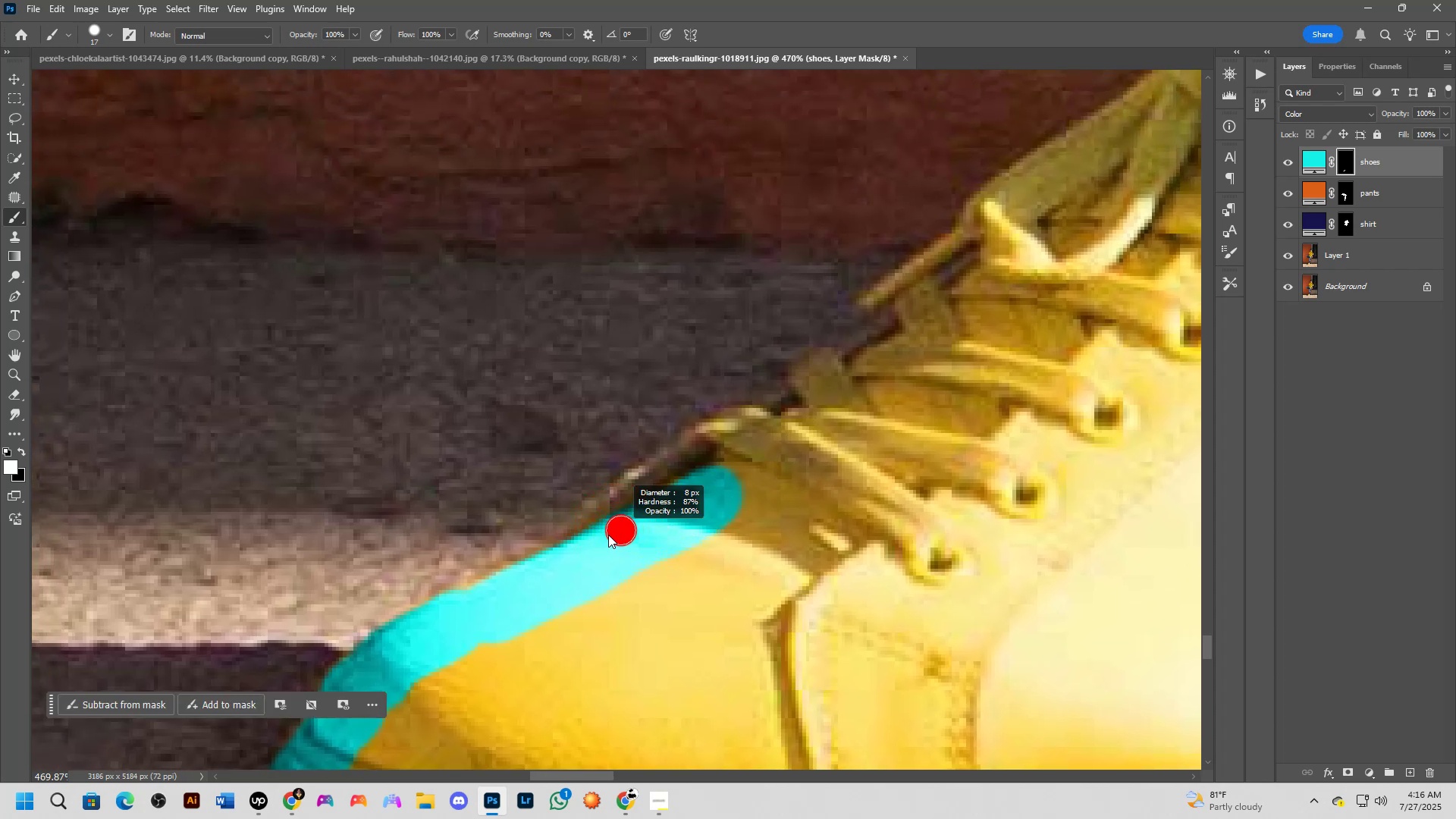 
key(Alt+AltLeft)
 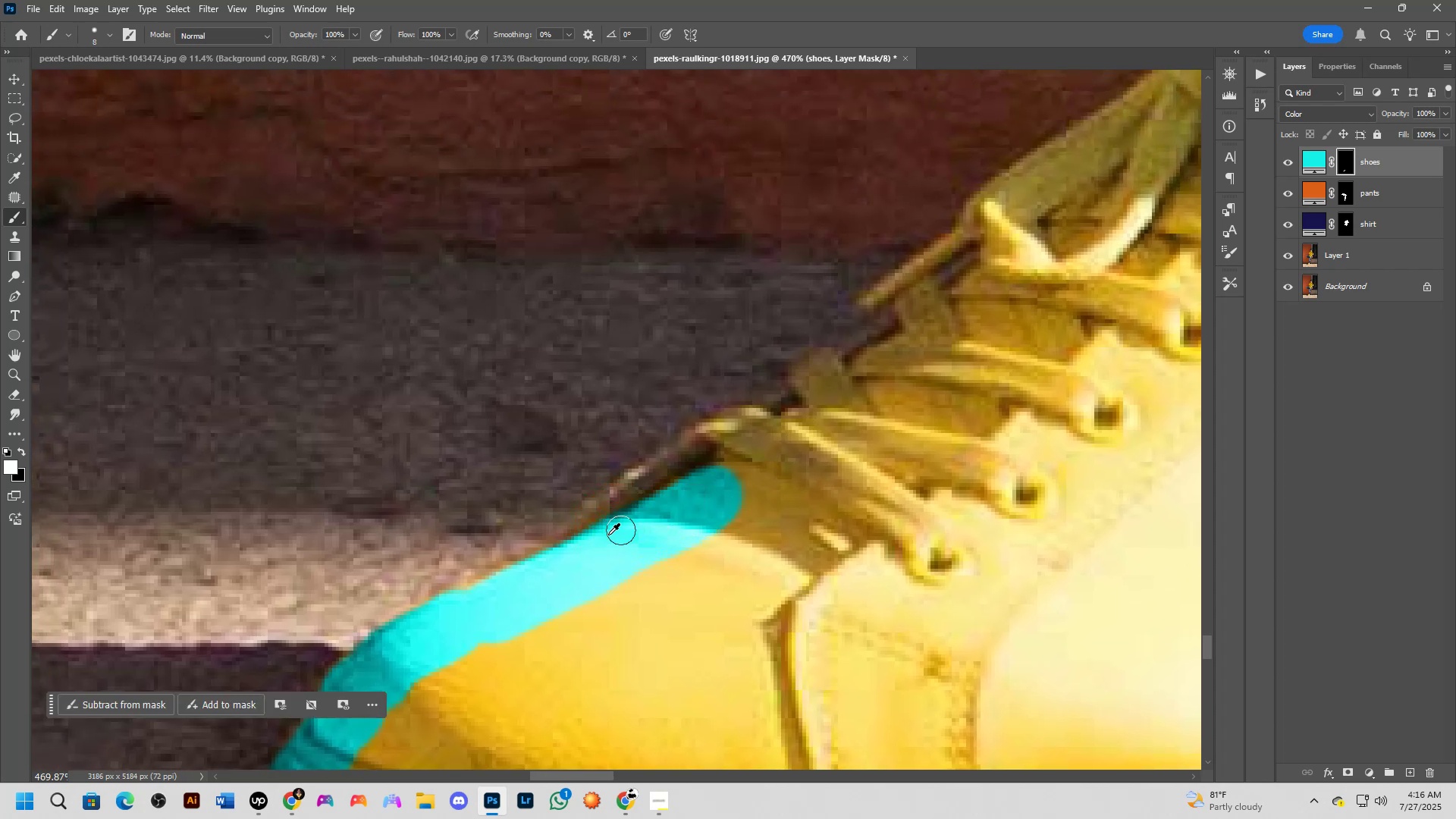 
key(Alt+AltLeft)
 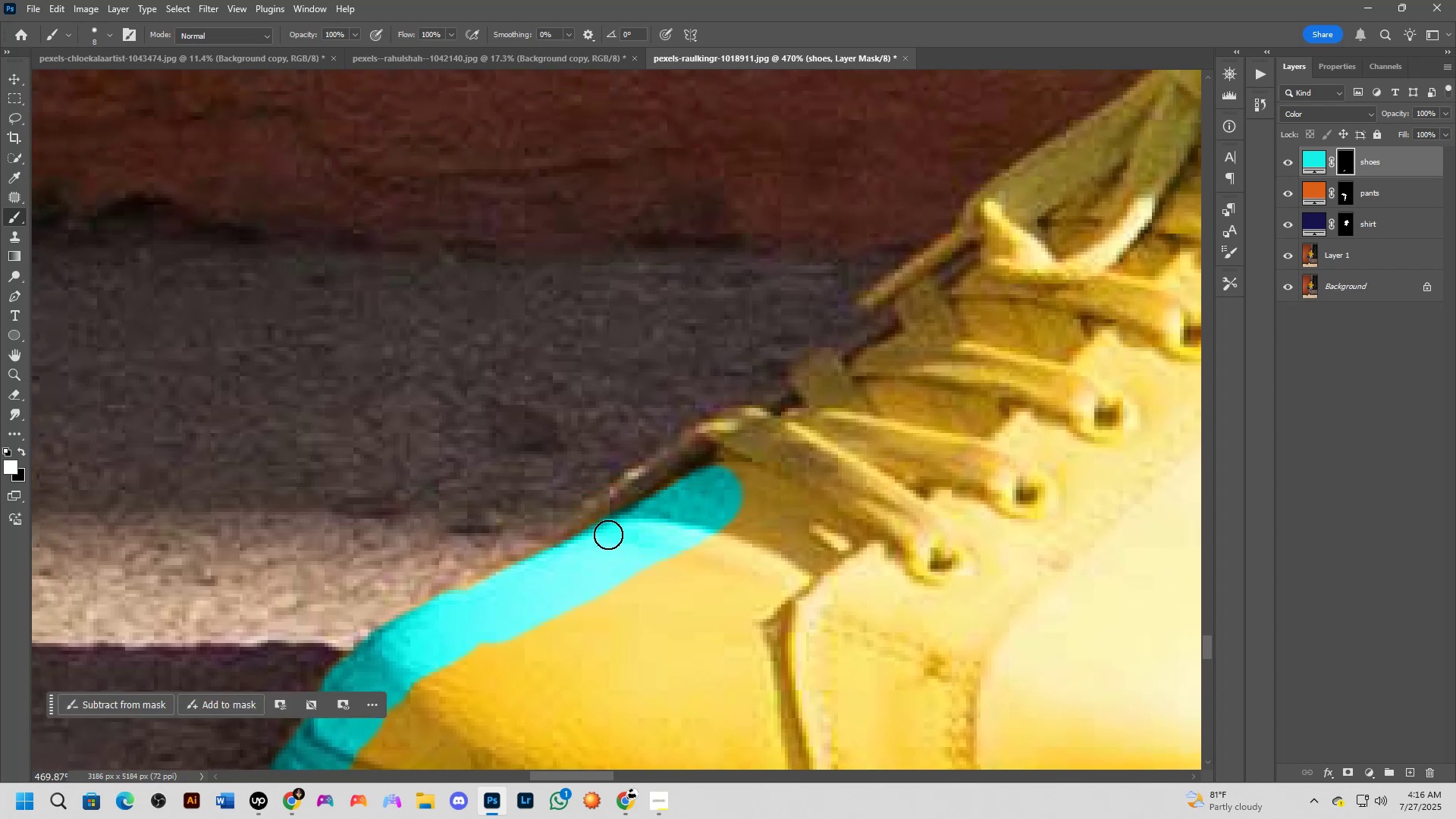 
key(Alt+AltLeft)
 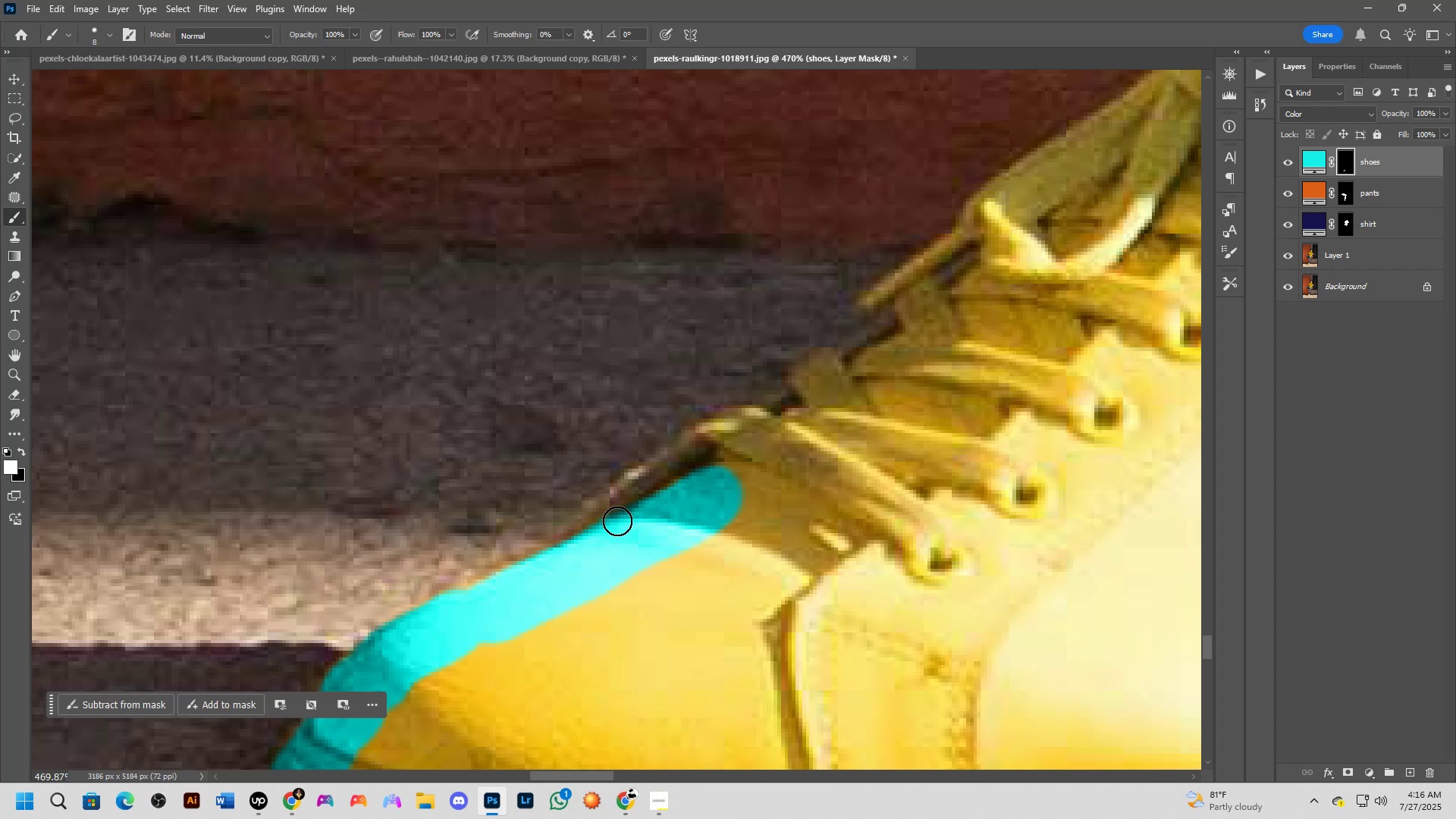 
hold_key(key=Space, duration=0.59)
 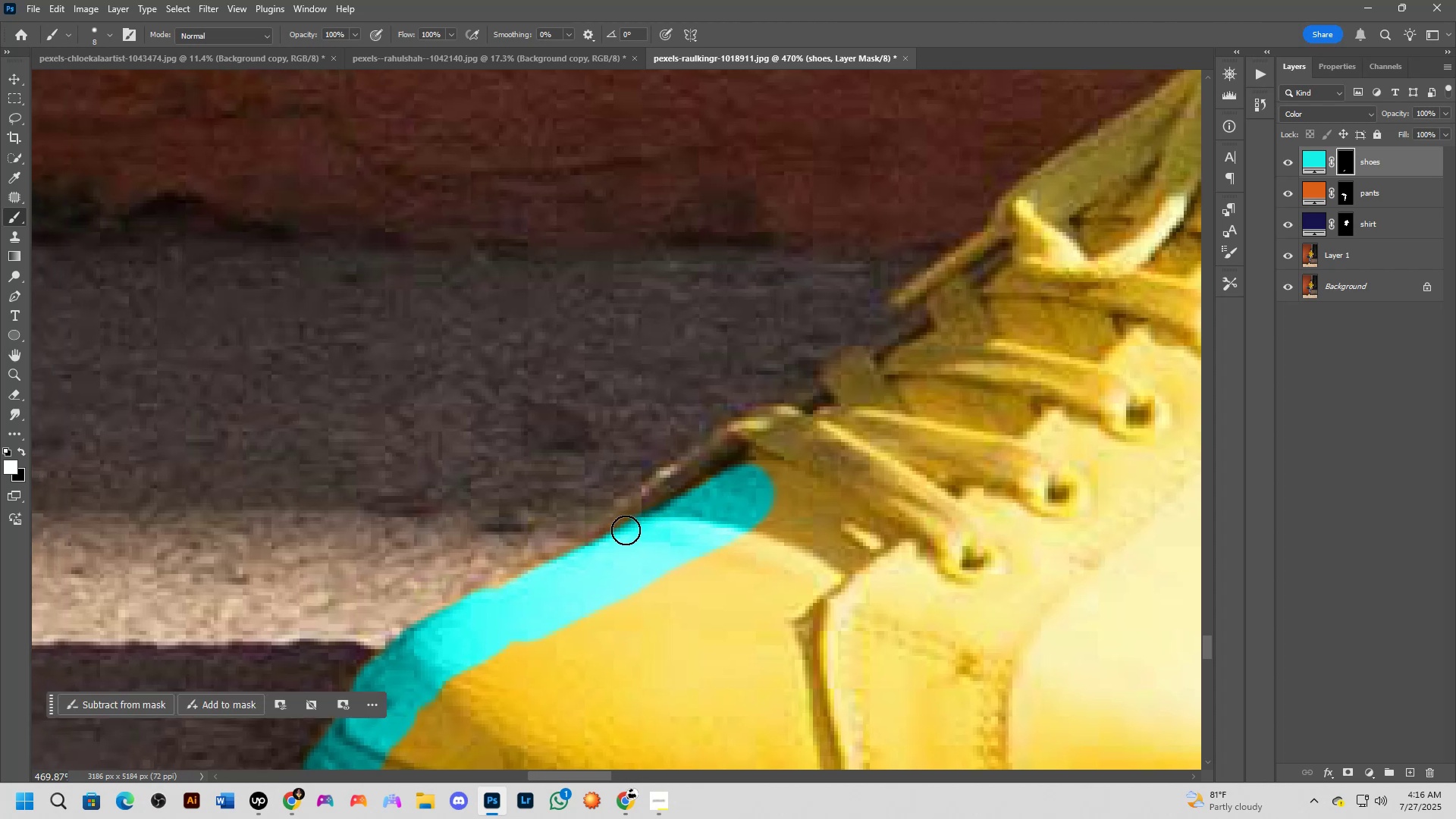 
left_click_drag(start_coordinate=[616, 522], to_coordinate=[648, 521])
 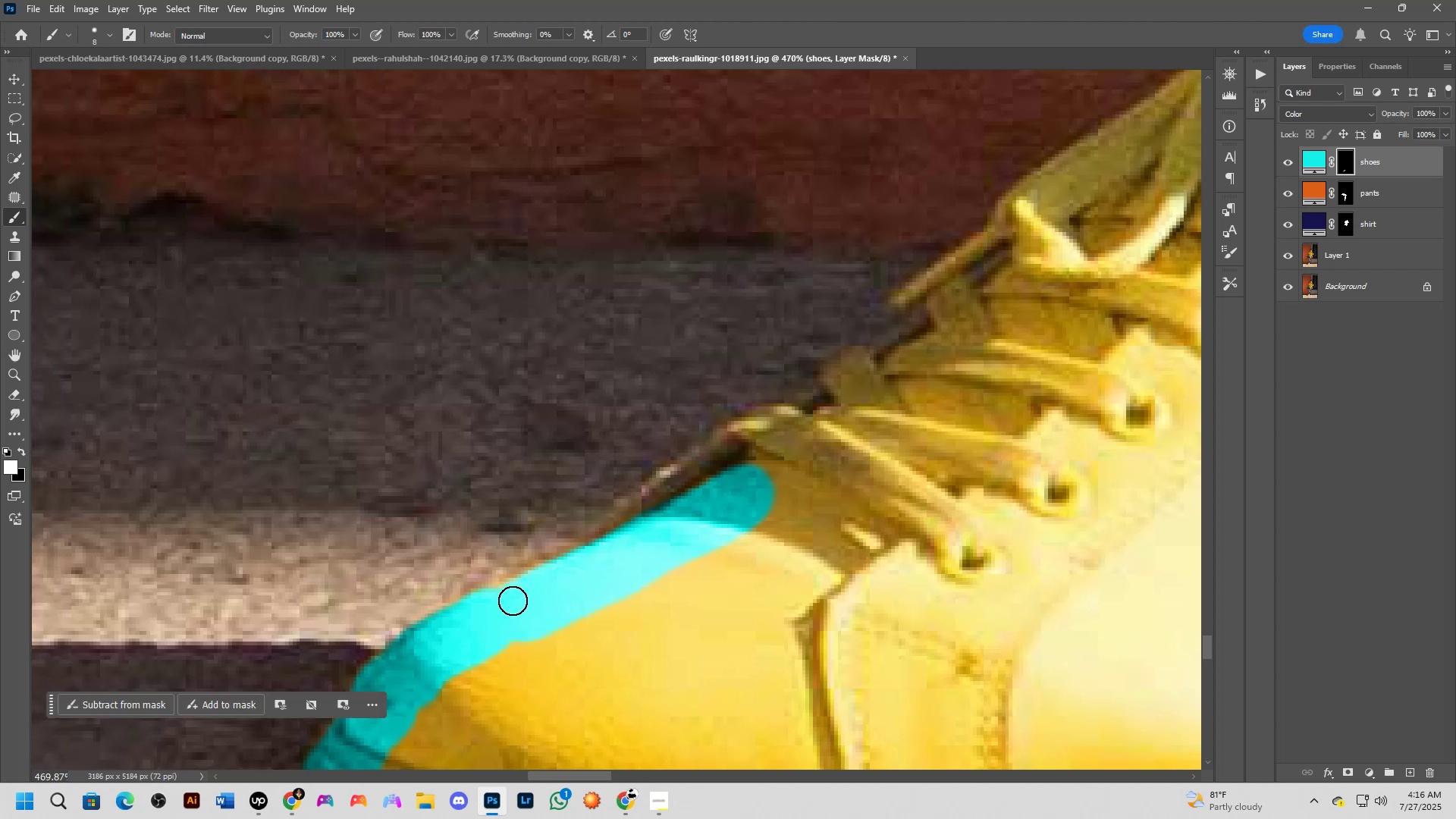 
left_click_drag(start_coordinate=[490, 601], to_coordinate=[729, 454])
 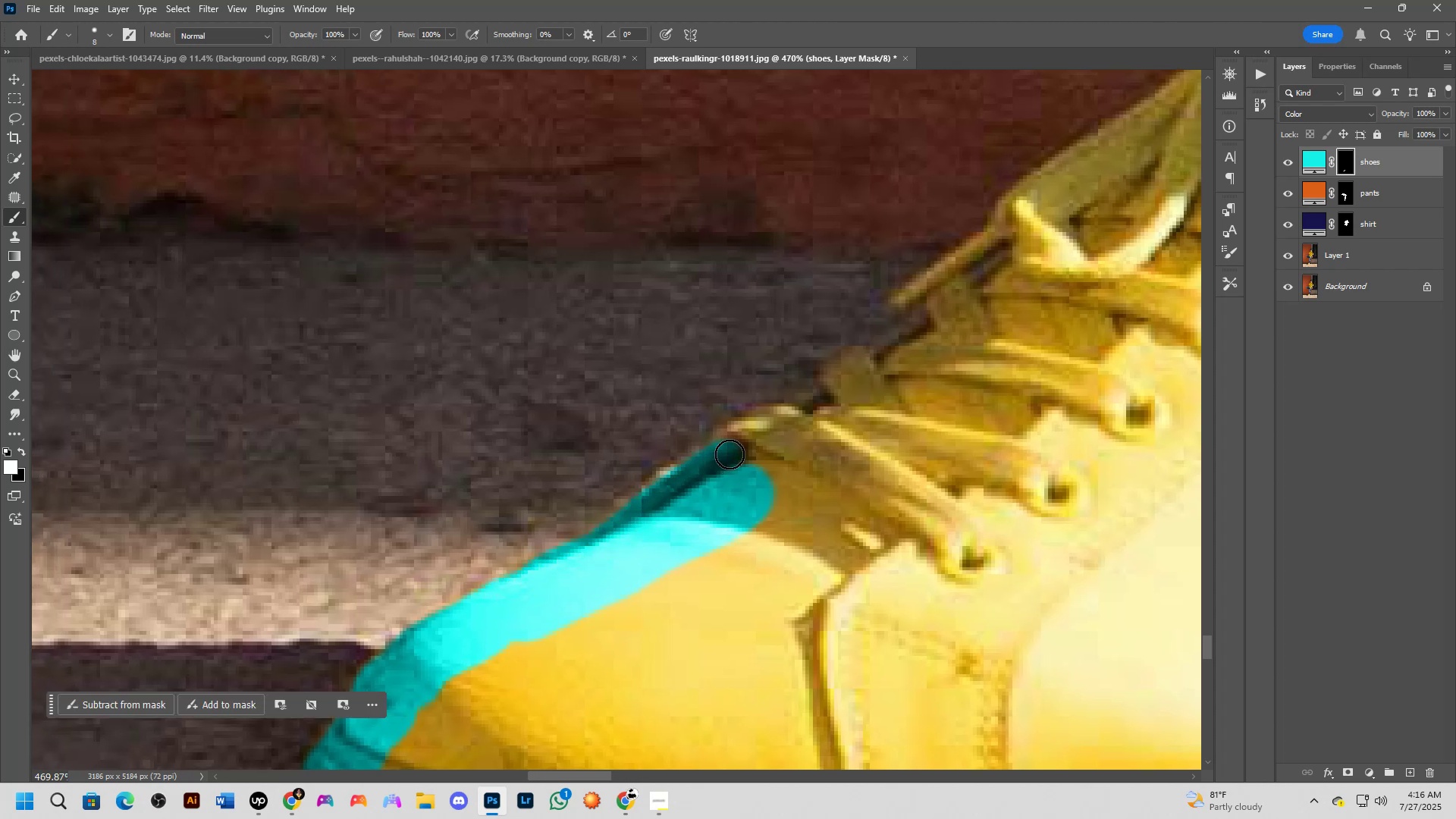 
hold_key(key=Space, duration=0.96)
 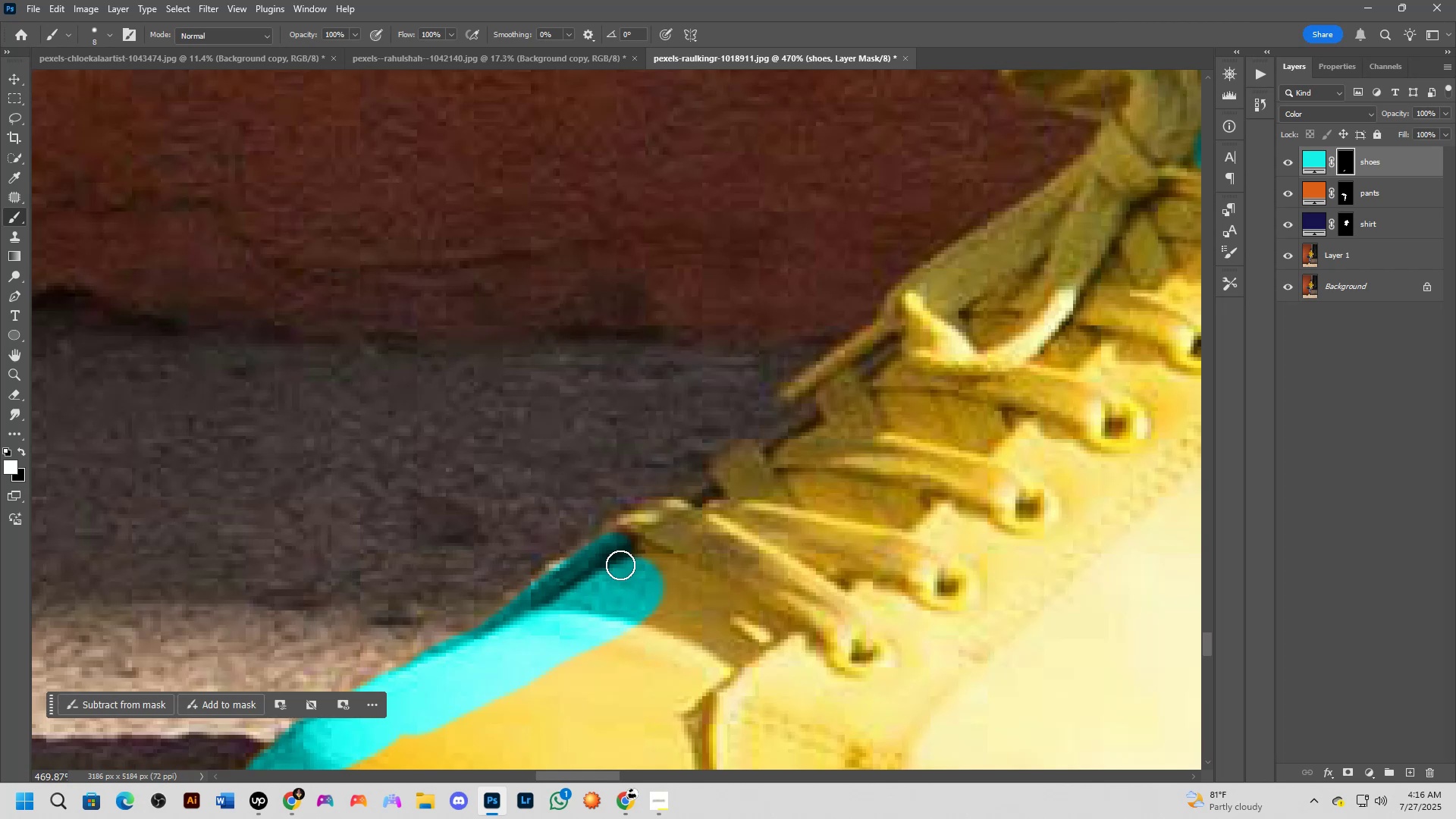 
left_click_drag(start_coordinate=[741, 468], to_coordinate=[630, 561])
 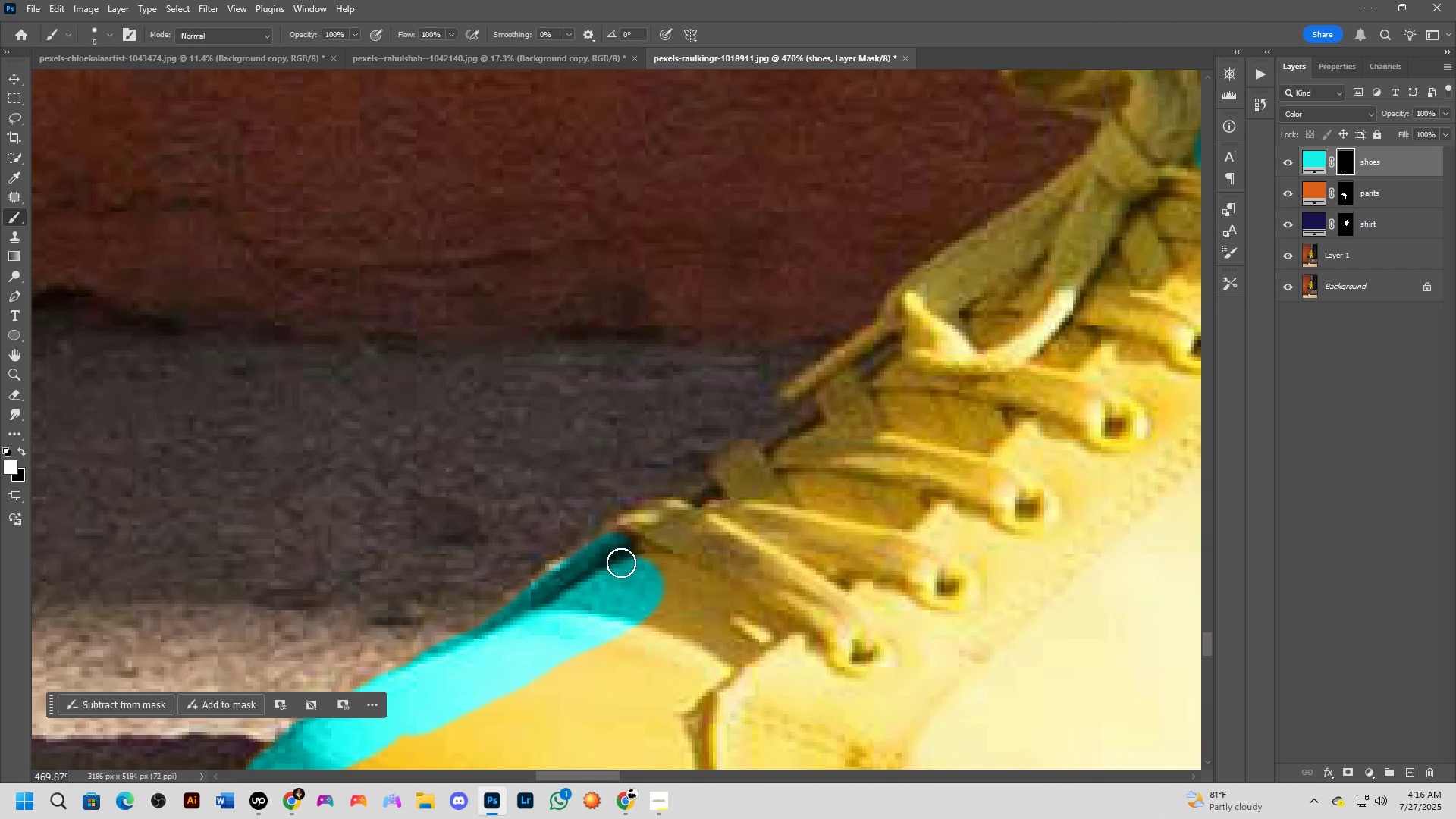 
left_click_drag(start_coordinate=[624, 561], to_coordinate=[668, 576])
 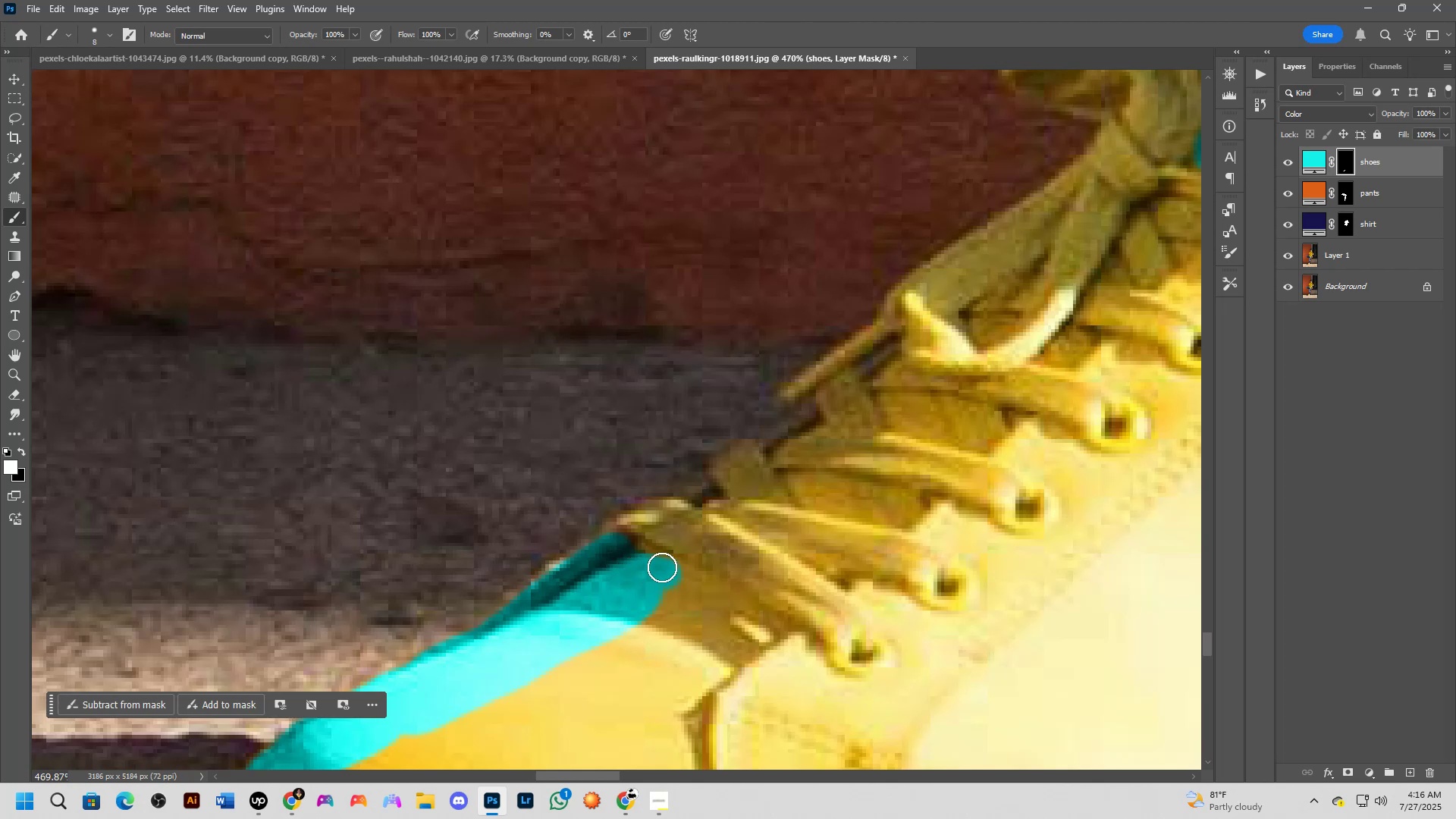 
left_click_drag(start_coordinate=[664, 567], to_coordinate=[775, 634])
 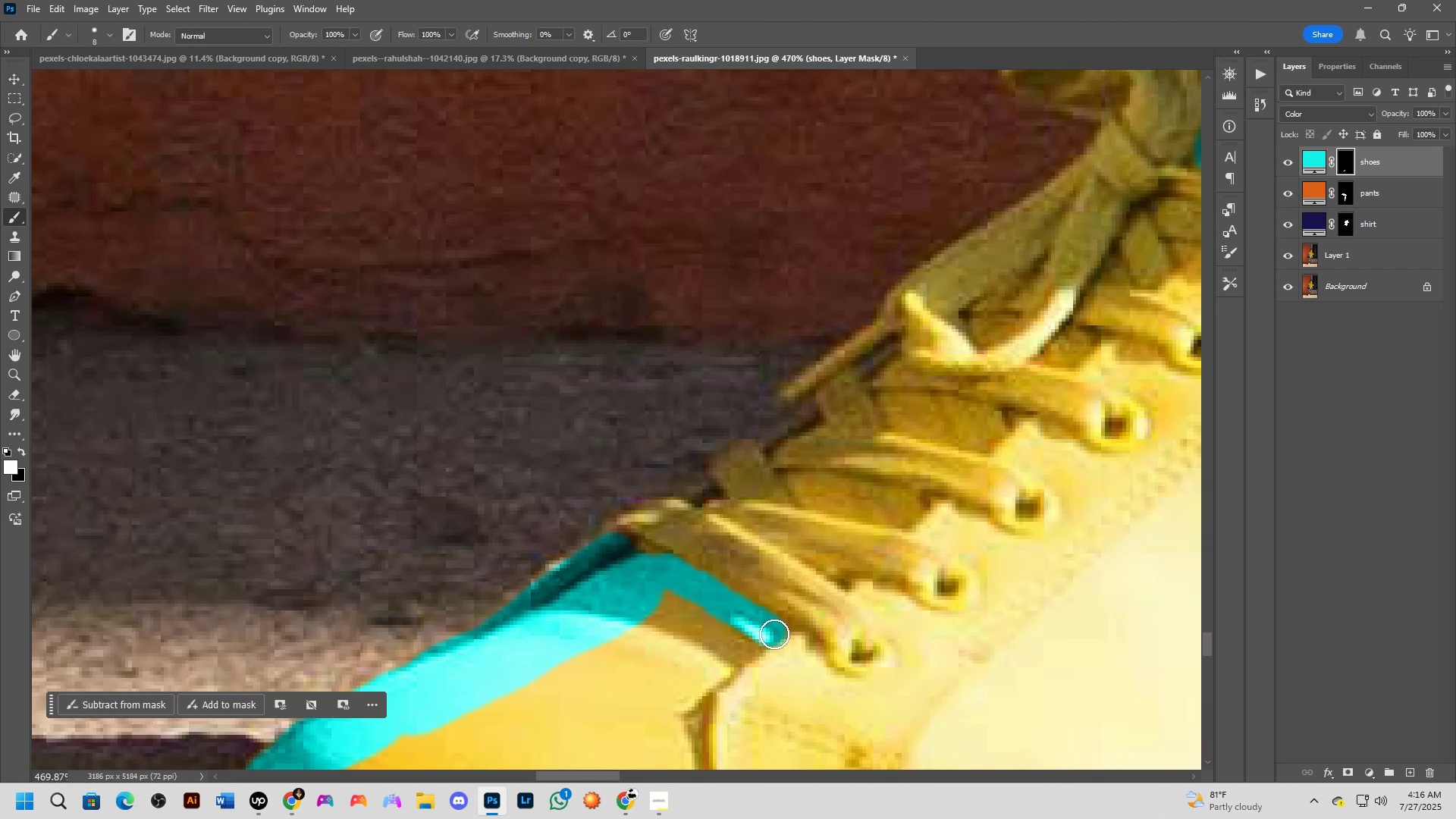 
hold_key(key=Space, duration=0.56)
 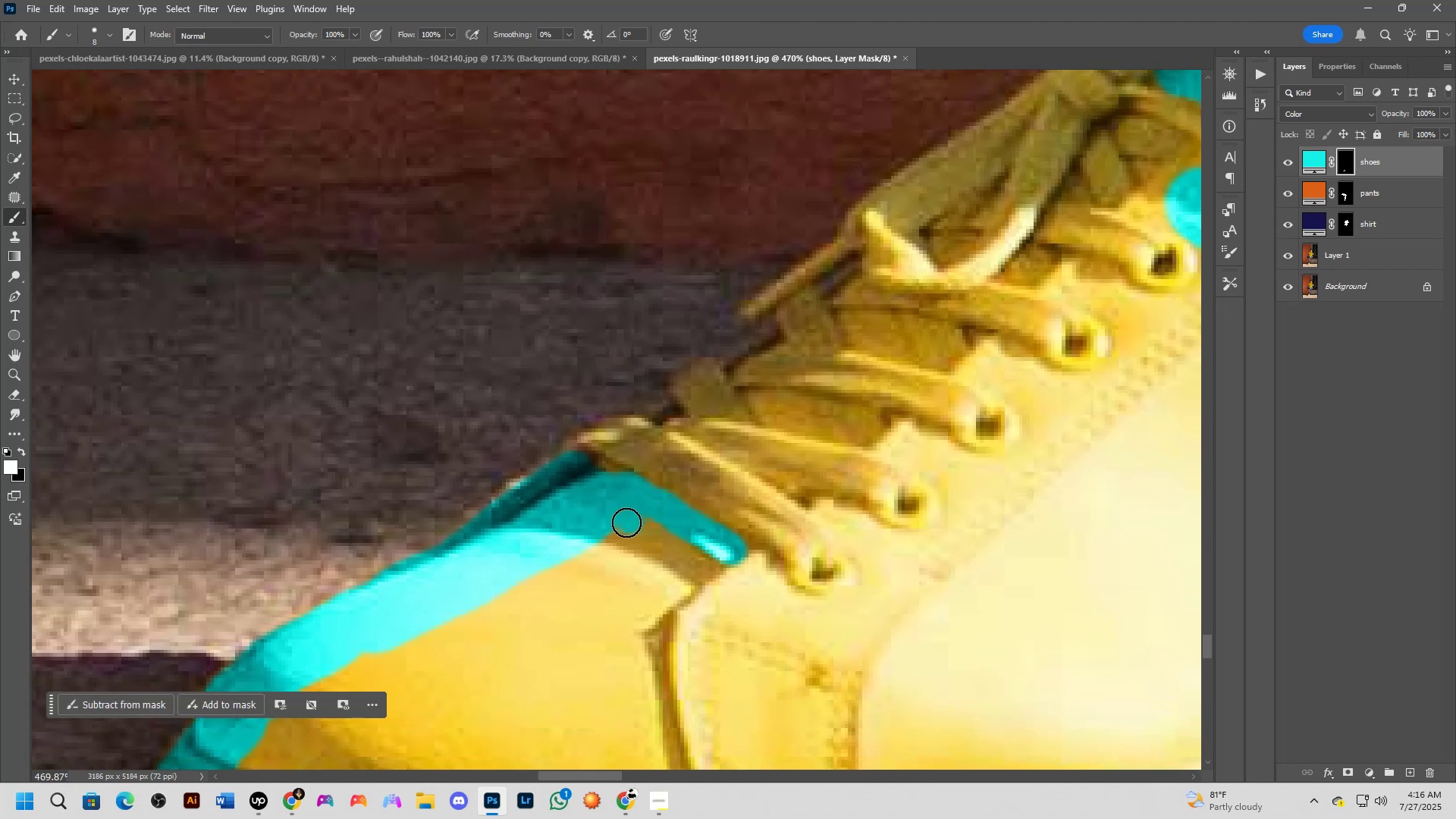 
left_click_drag(start_coordinate=[751, 636], to_coordinate=[711, 554])
 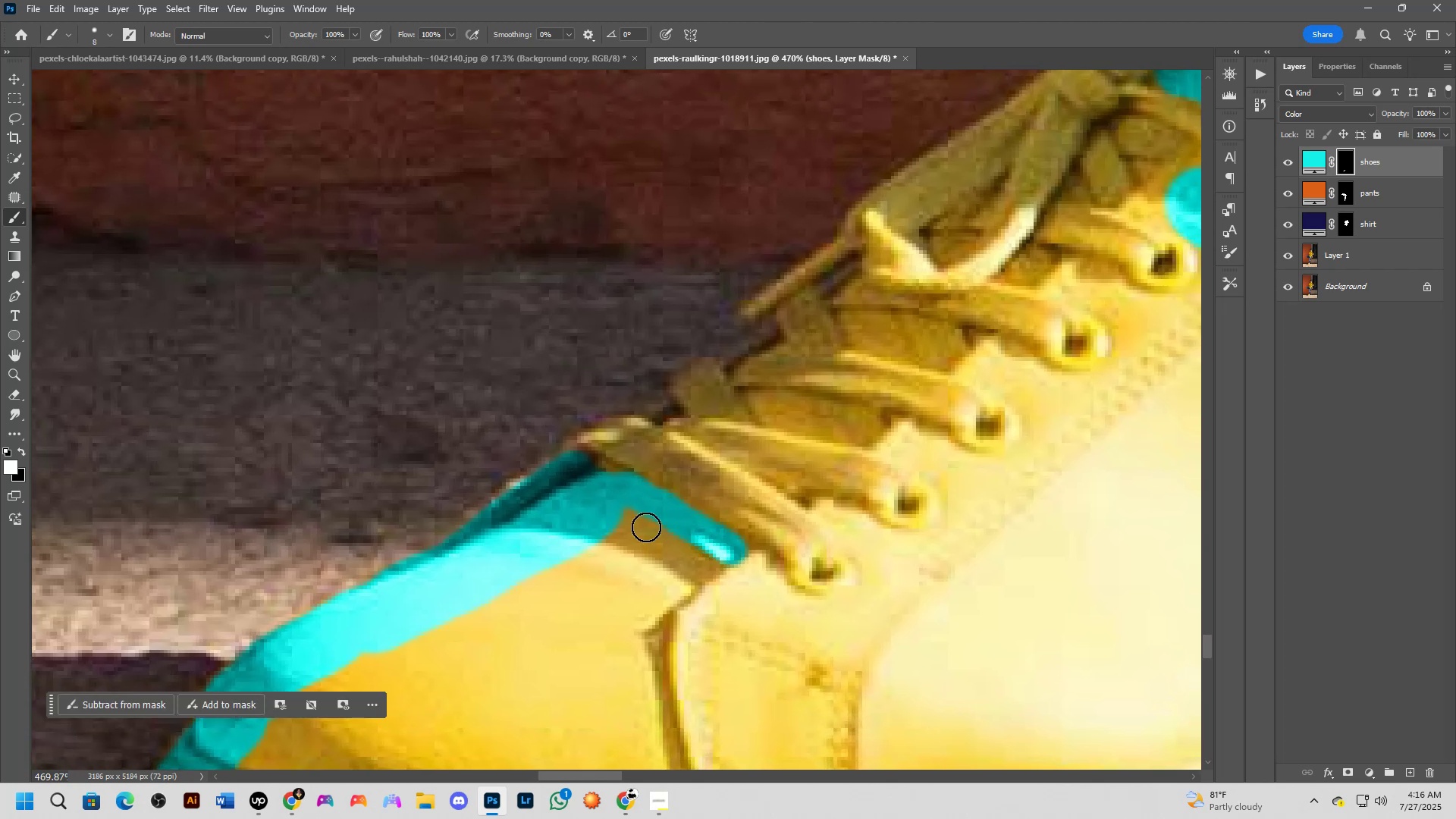 
left_click_drag(start_coordinate=[630, 519], to_coordinate=[637, 534])
 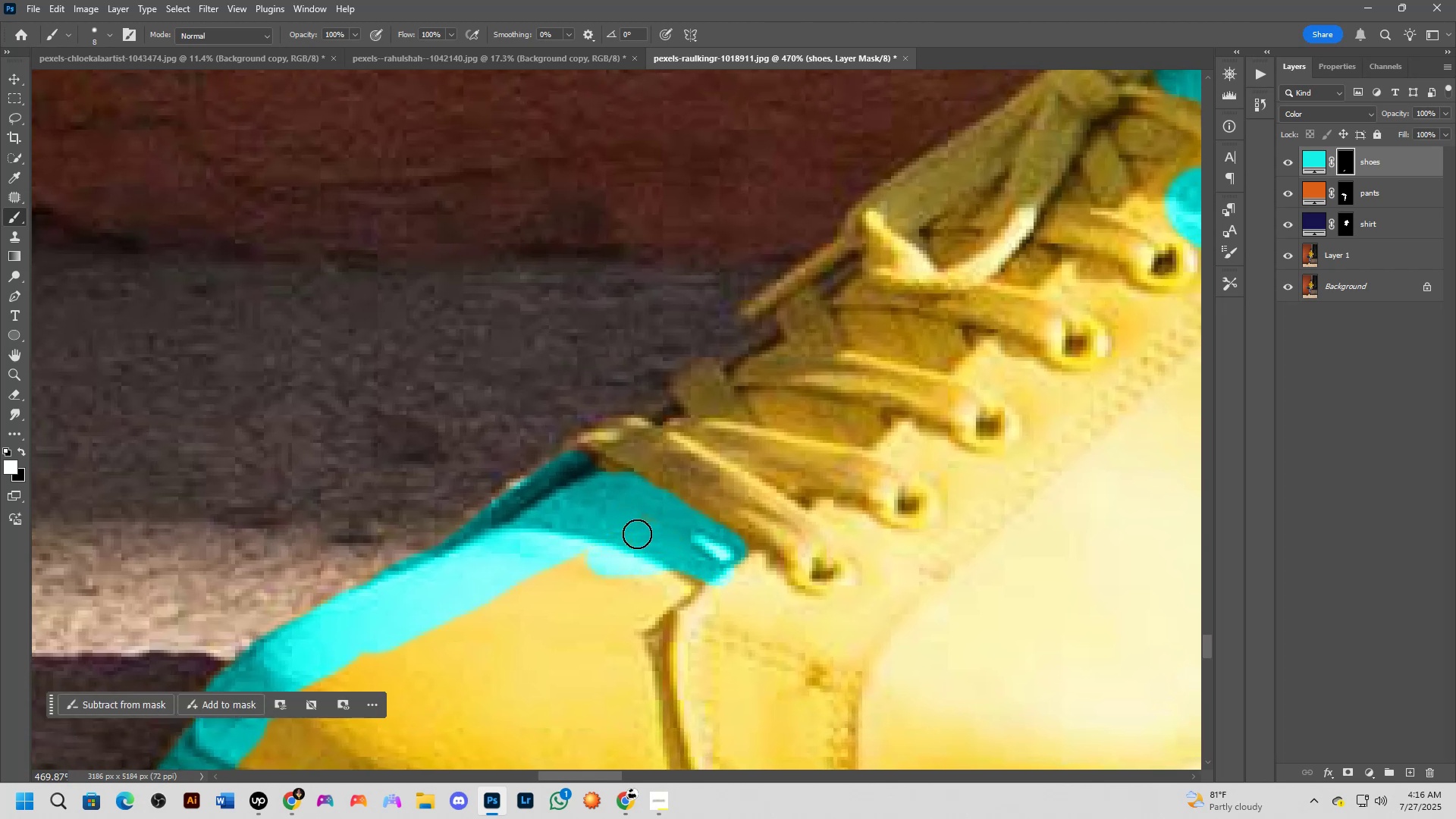 
hold_key(key=Space, duration=0.64)
 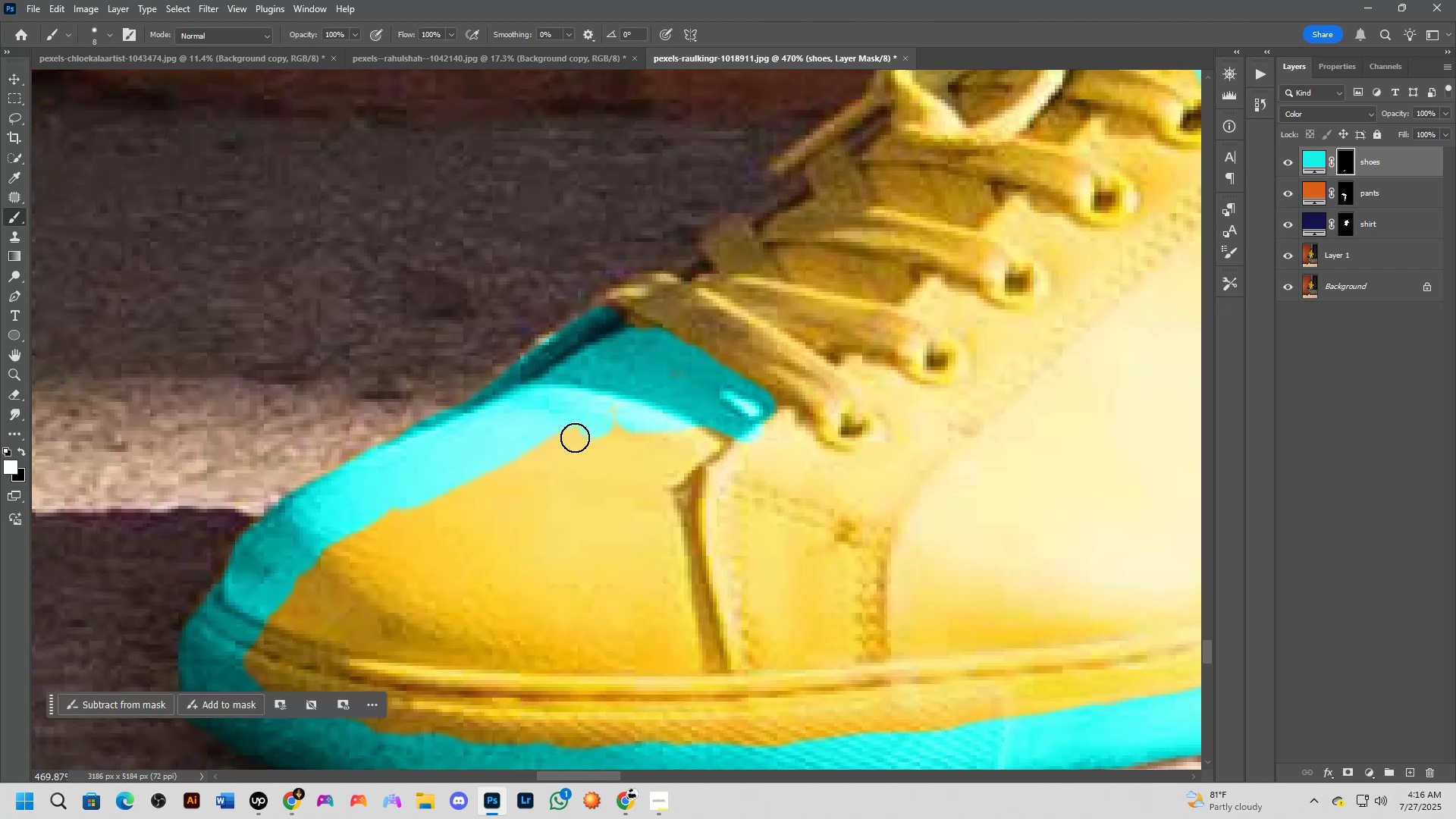 
left_click_drag(start_coordinate=[645, 573], to_coordinate=[674, 429])
 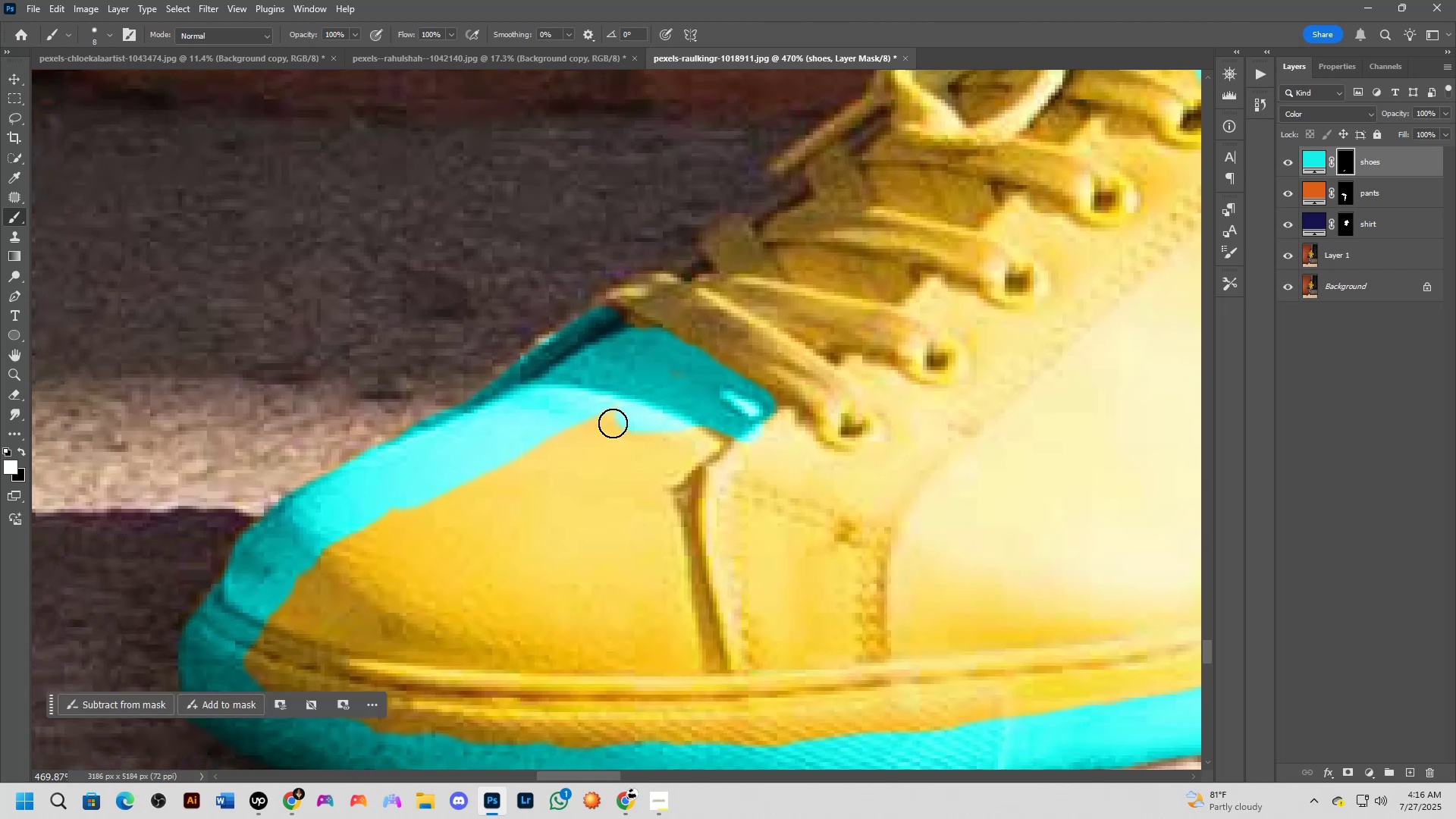 
left_click_drag(start_coordinate=[601, 419], to_coordinate=[267, 665])
 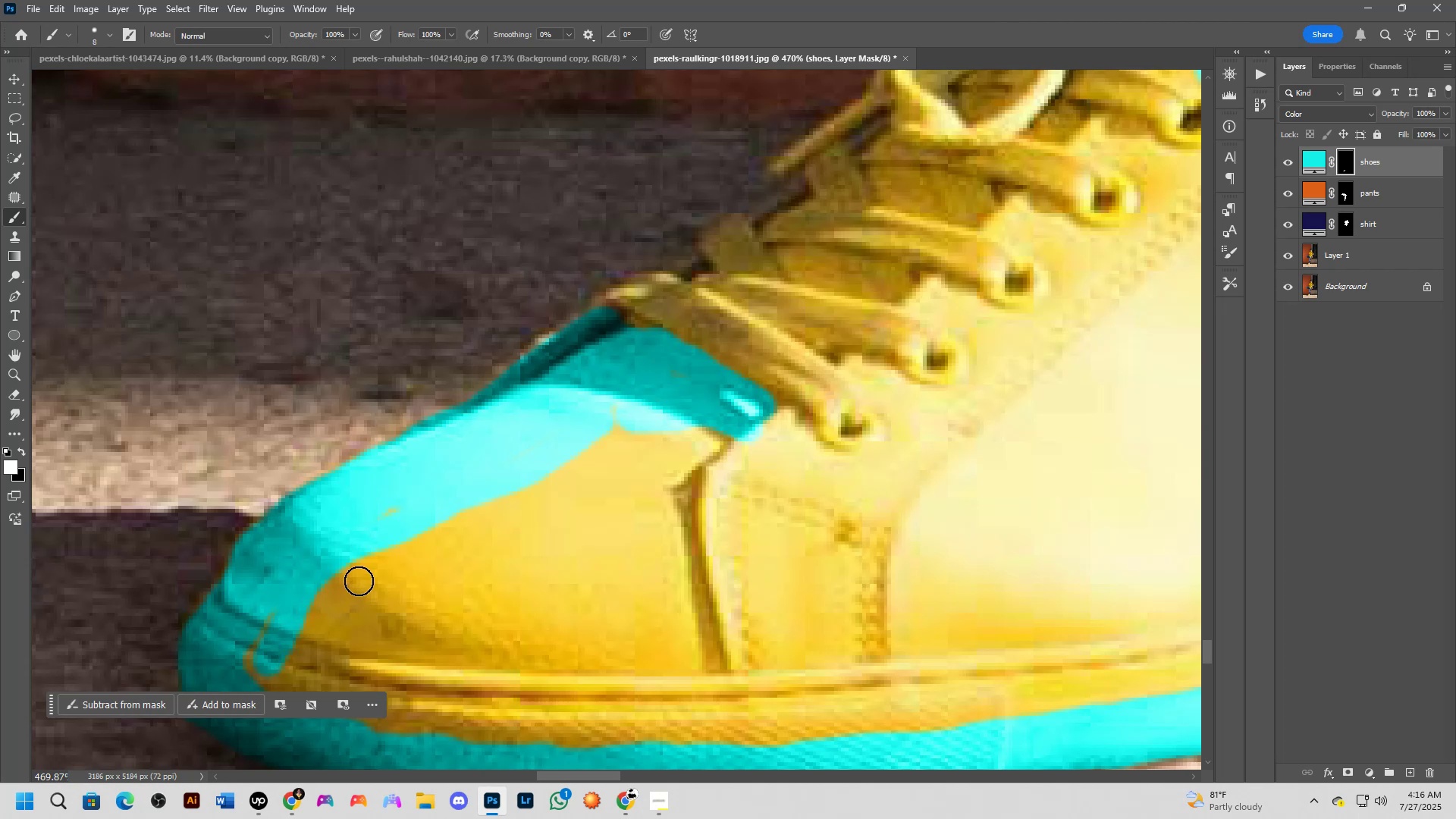 
left_click_drag(start_coordinate=[431, 581], to_coordinate=[466, 478])
 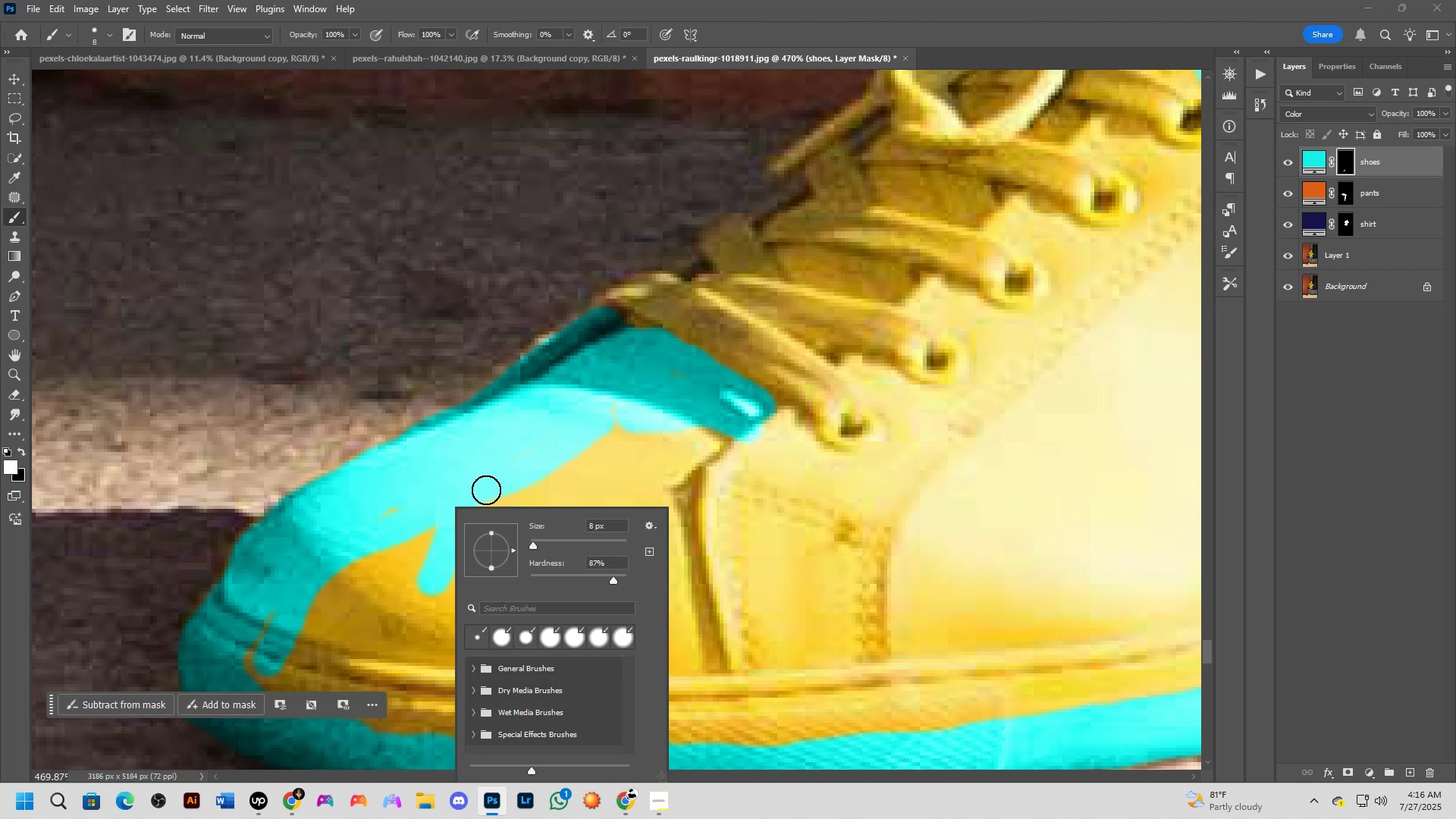 
left_click([498, 475])
 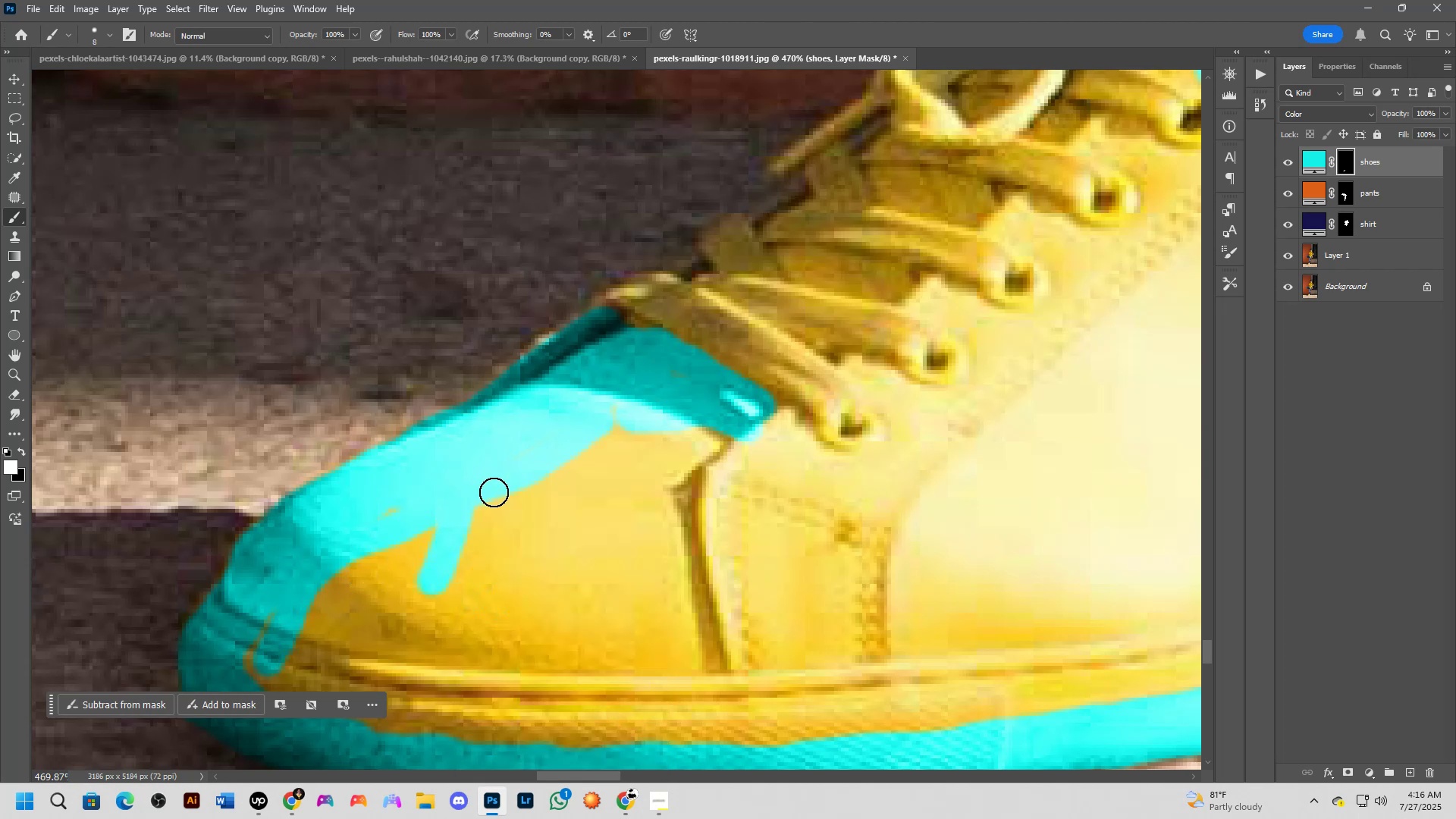 
hold_key(key=AltLeft, duration=0.78)
 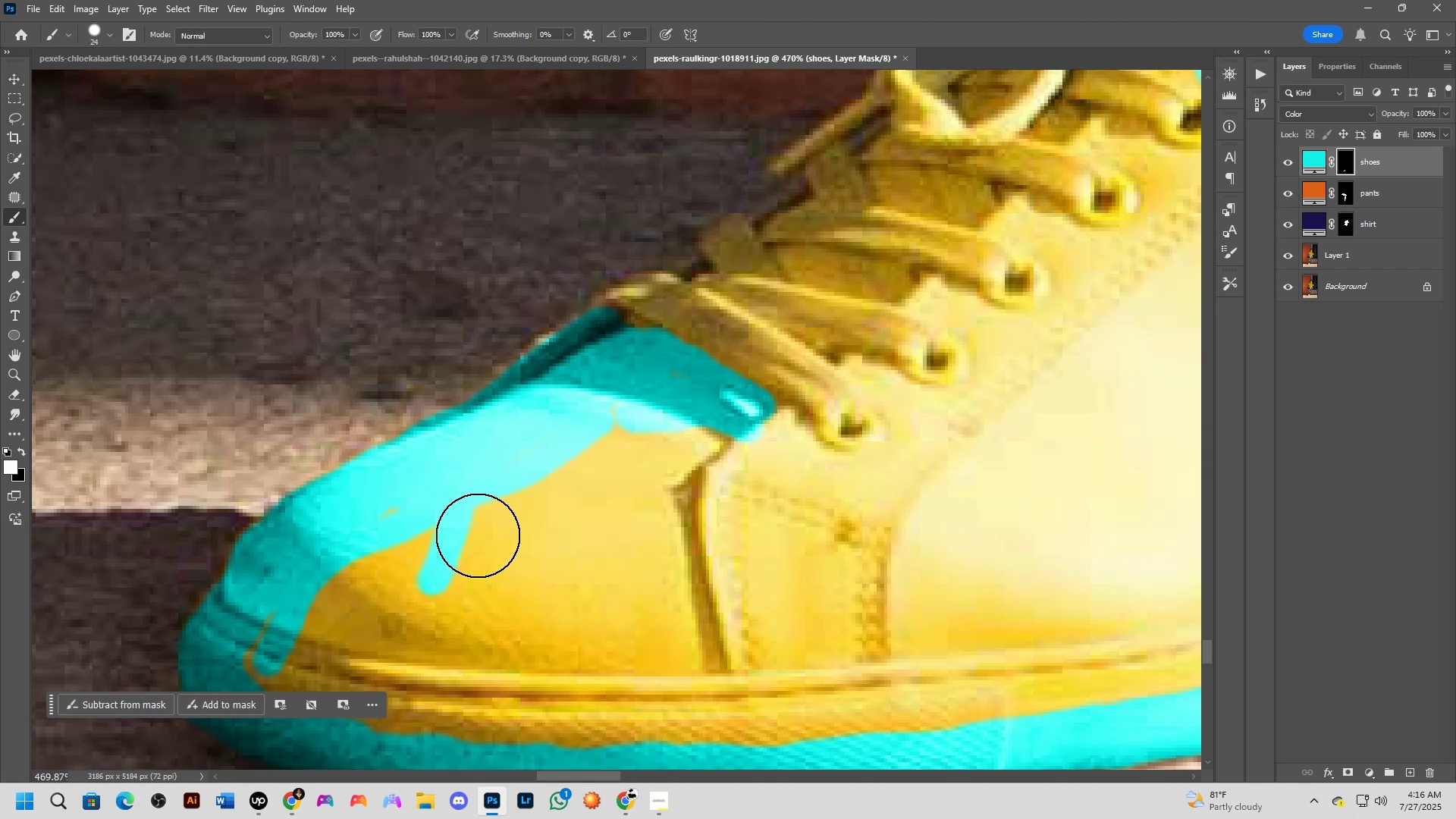 
hold_key(key=Space, duration=0.63)
 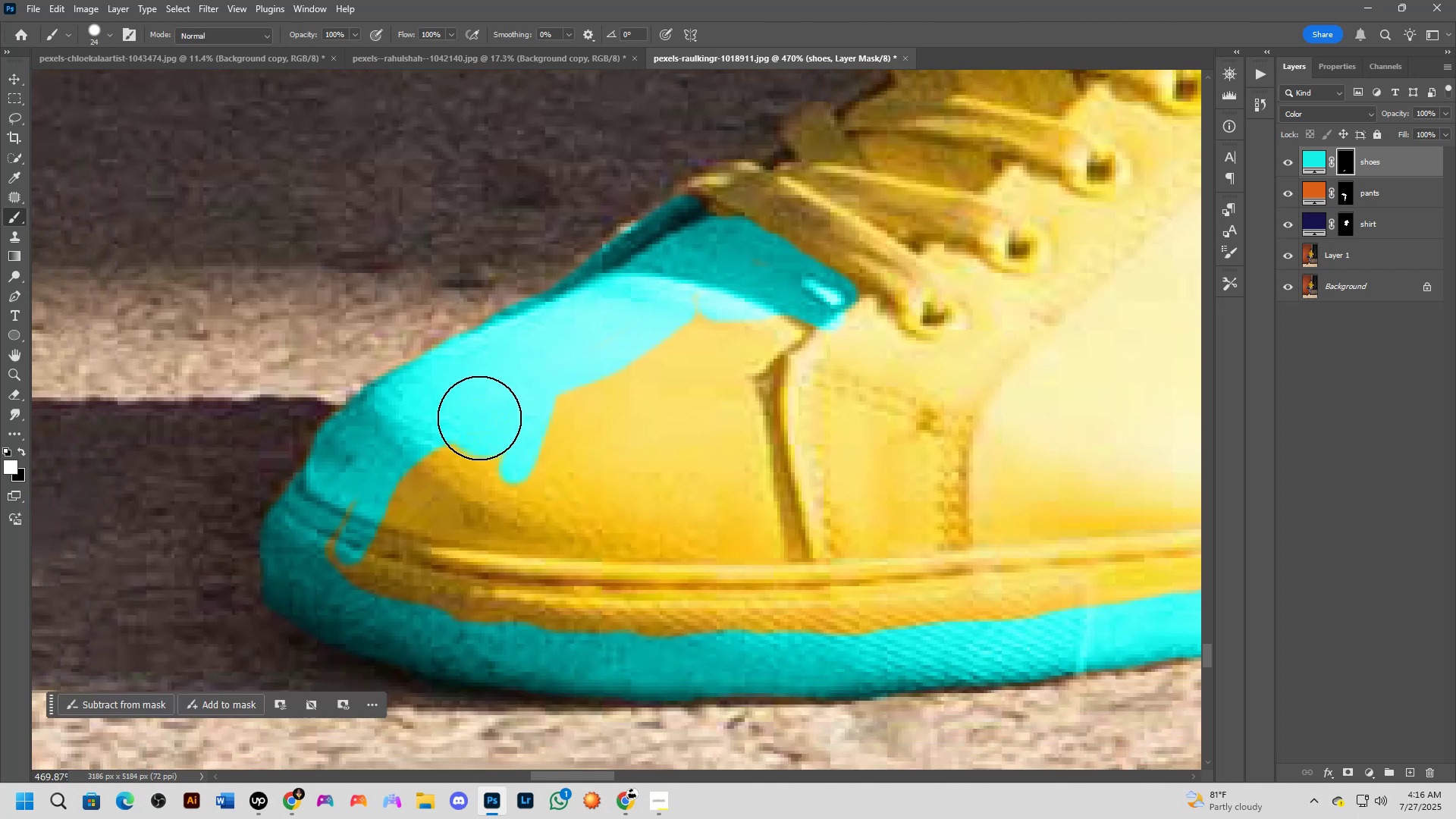 
left_click_drag(start_coordinate=[456, 564], to_coordinate=[538, 453])
 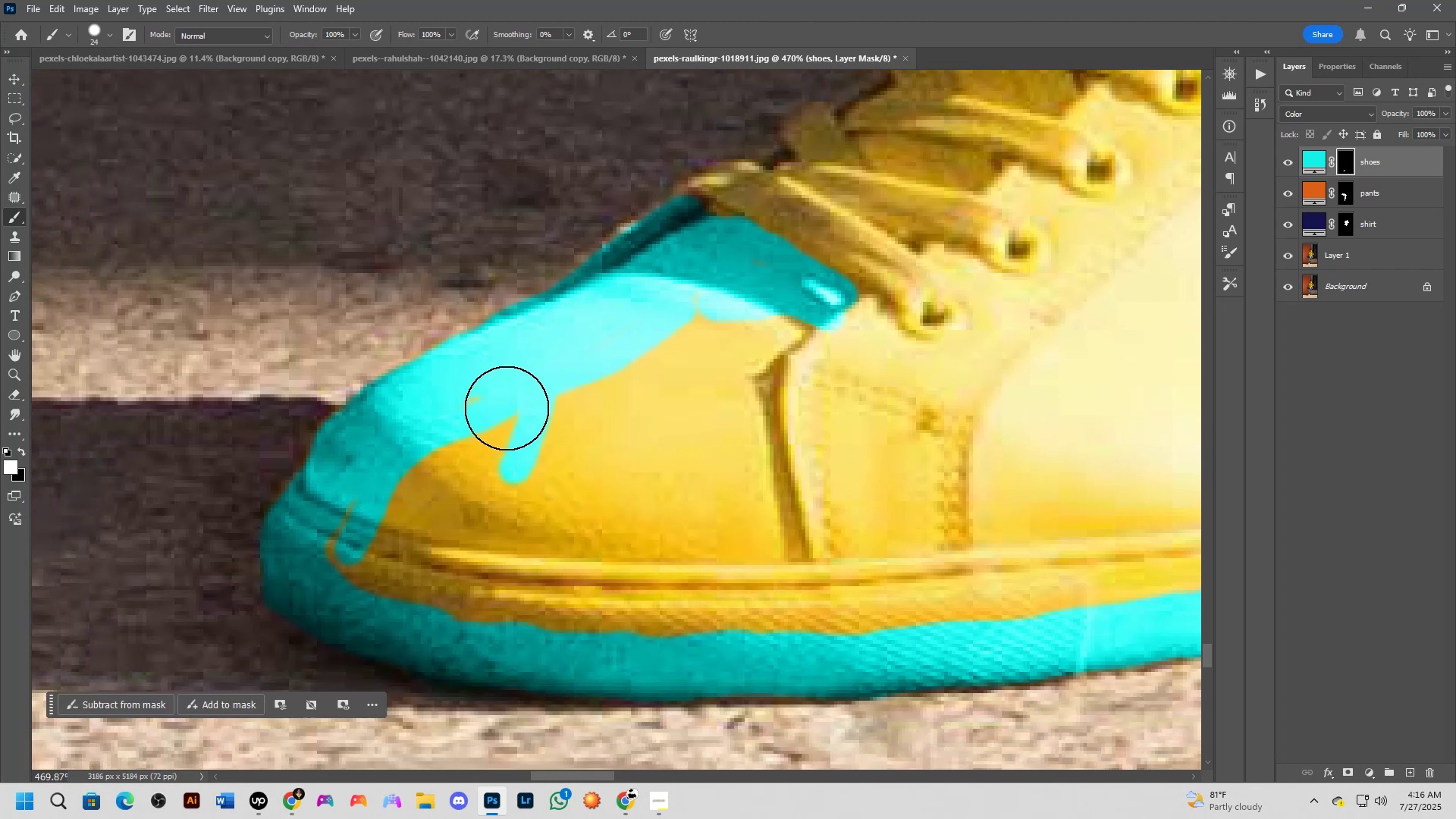 
left_click_drag(start_coordinate=[506, 400], to_coordinate=[906, 590])
 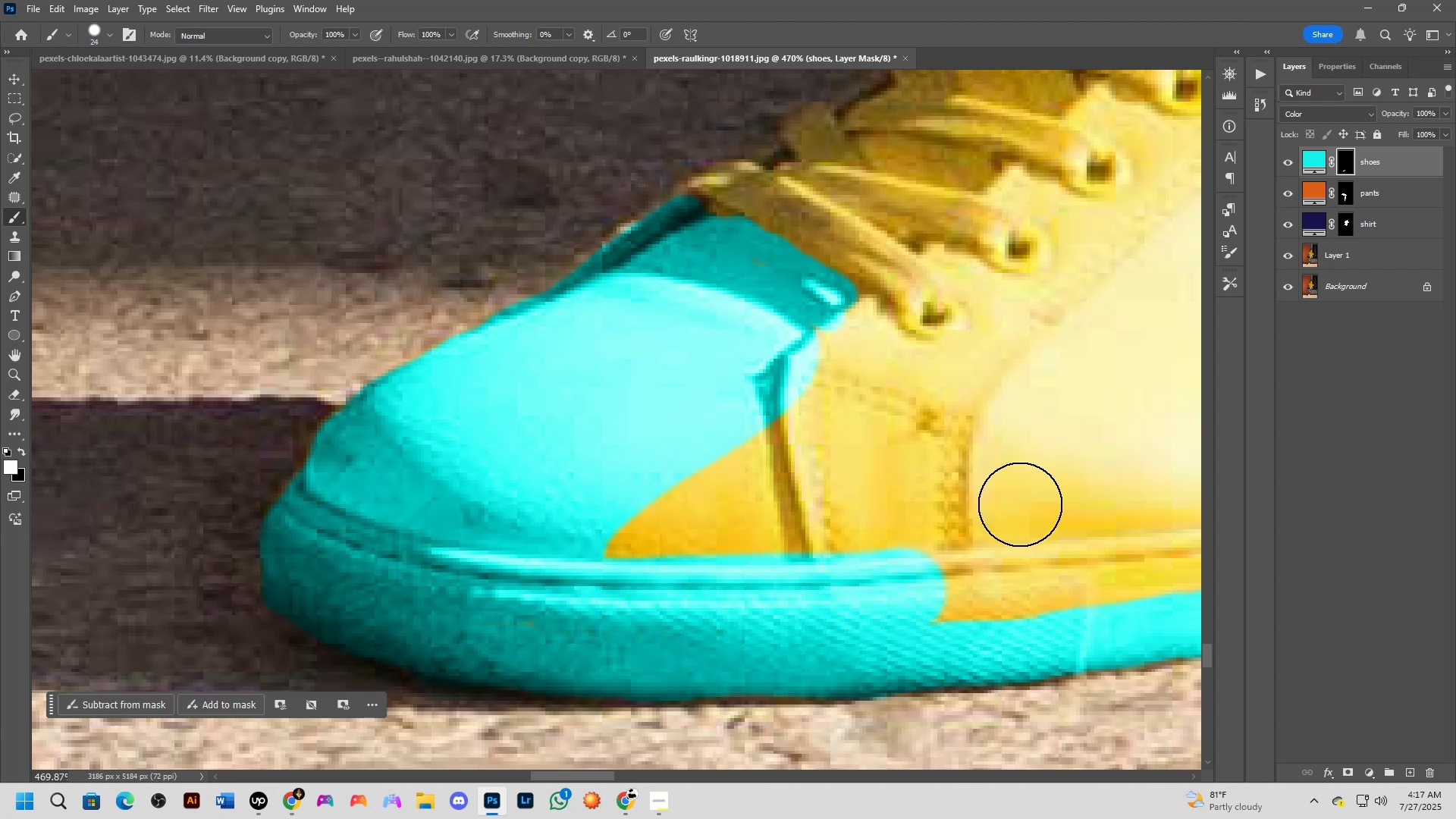 
hold_key(key=Space, duration=0.53)
 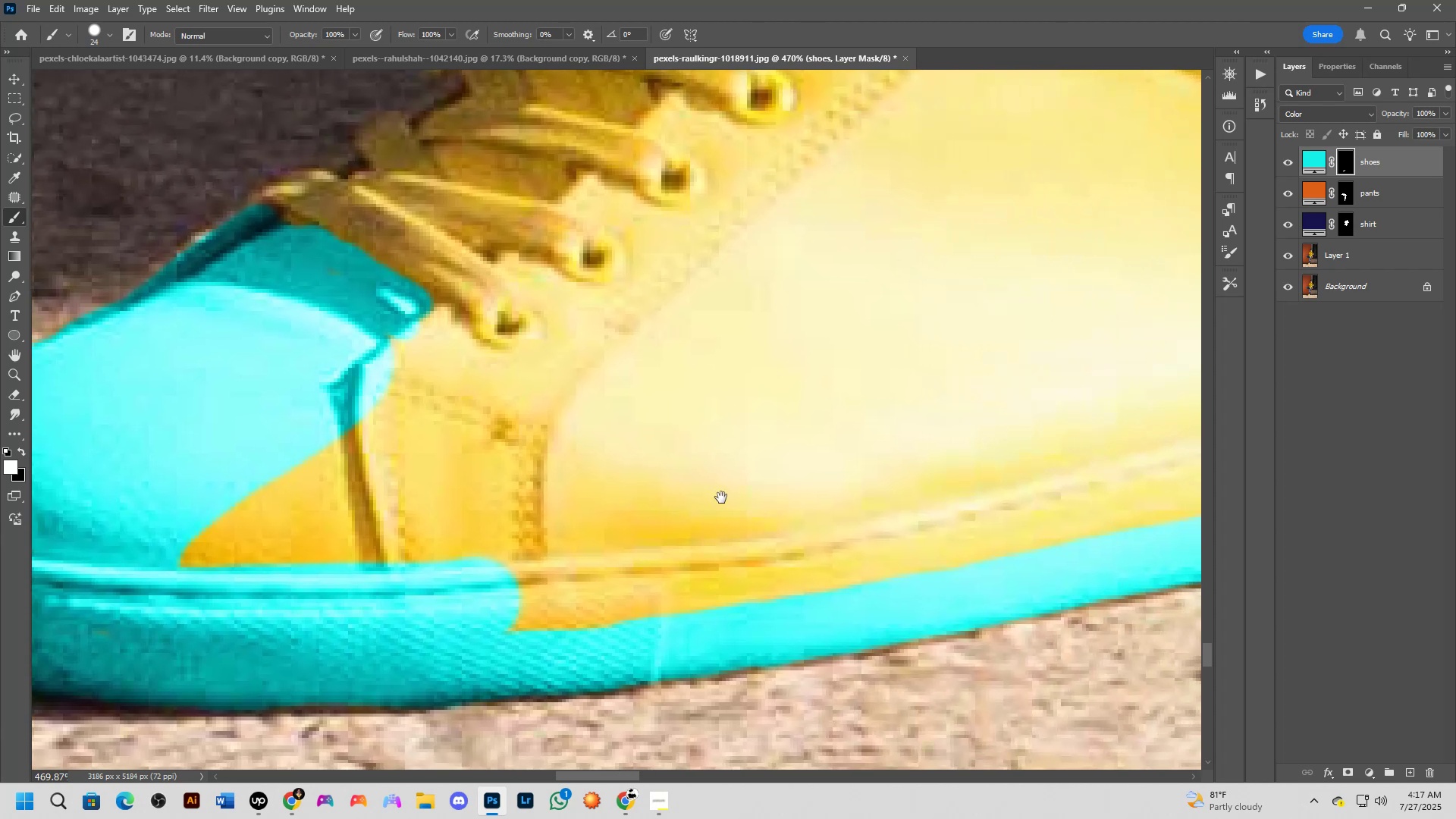 
left_click_drag(start_coordinate=[1040, 481], to_coordinate=[693, 496])
 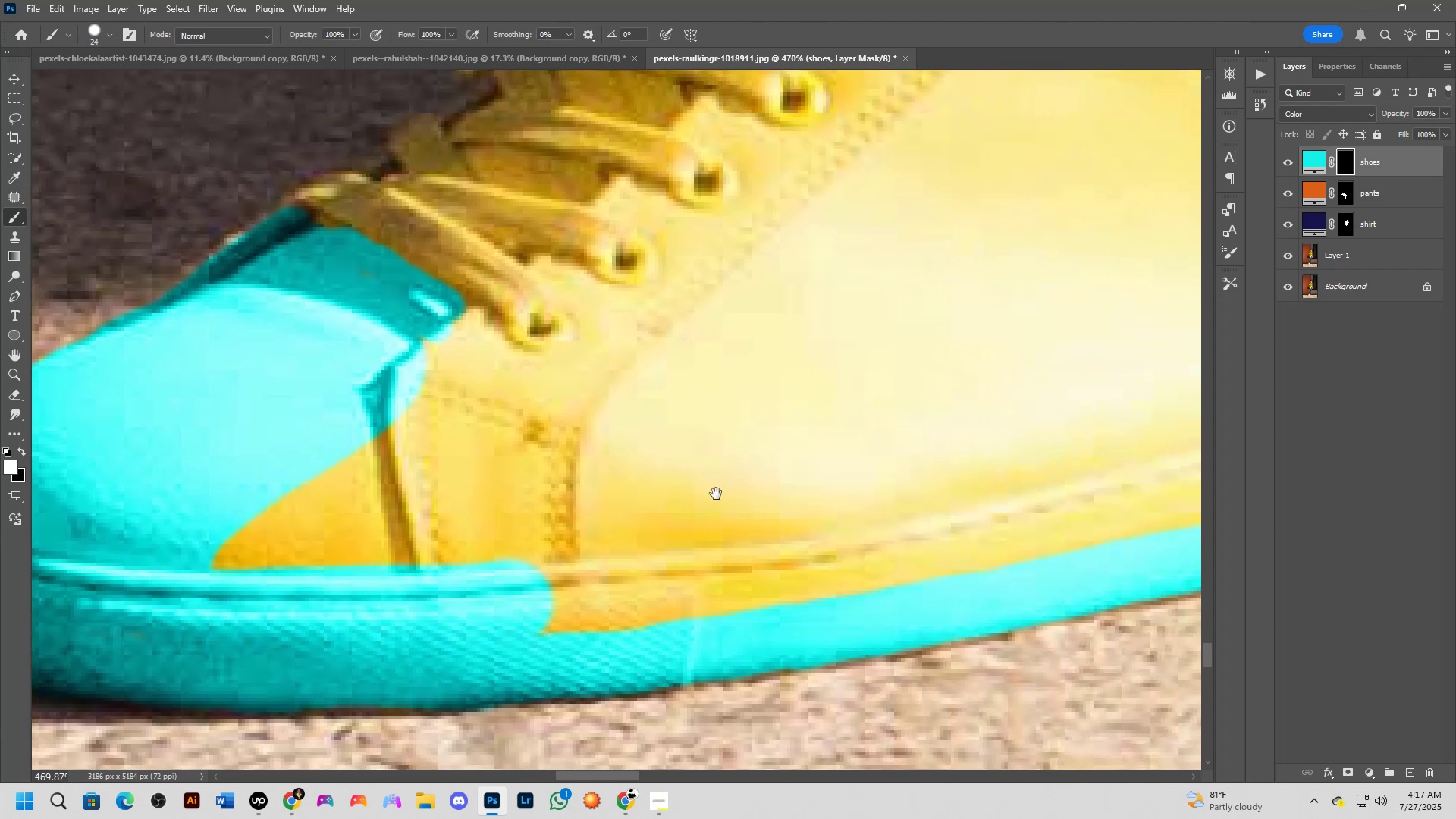 
scroll: coordinate [721, 498], scroll_direction: down, amount: 5.0
 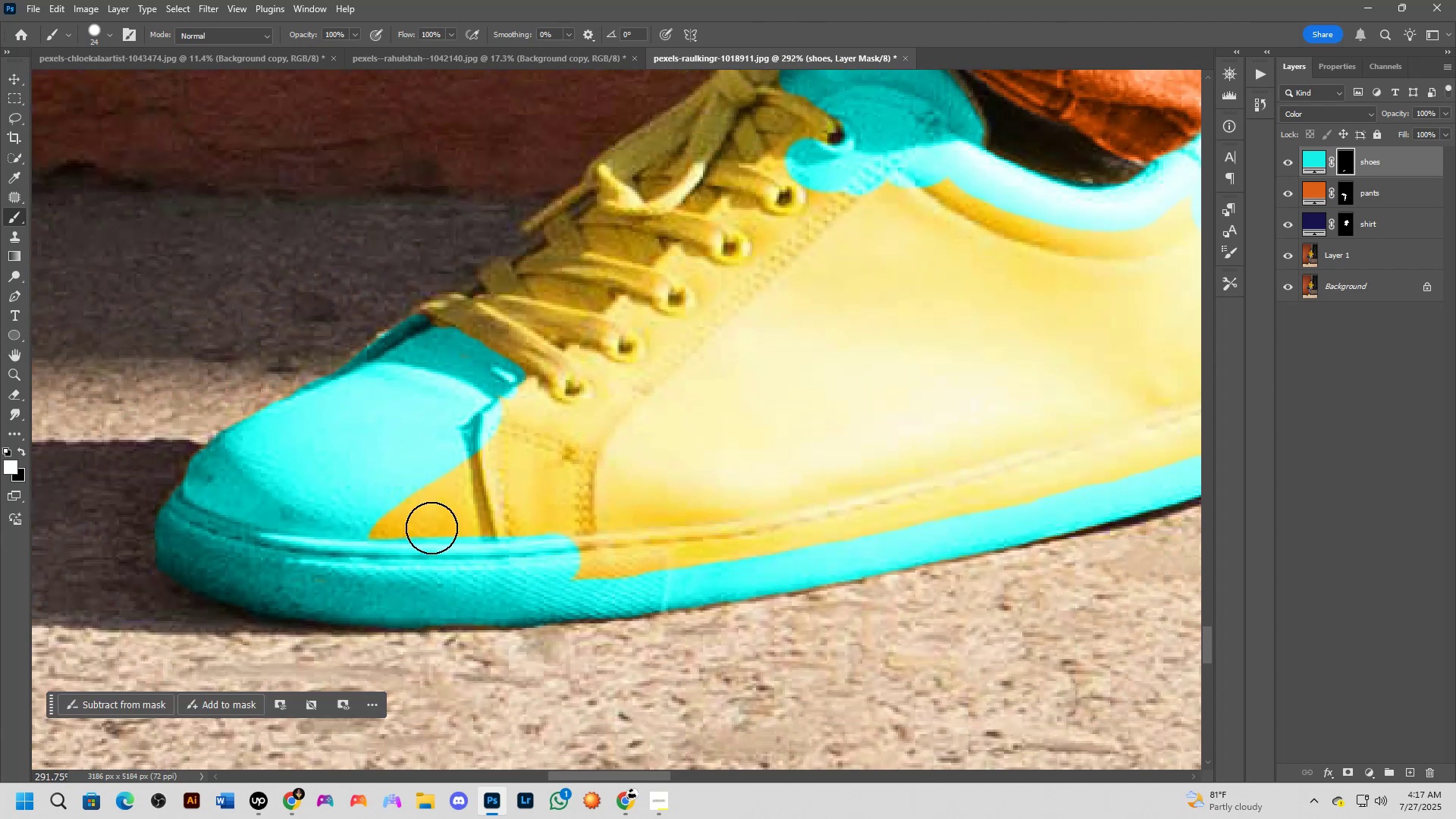 
left_click_drag(start_coordinate=[388, 527], to_coordinate=[458, 517])
 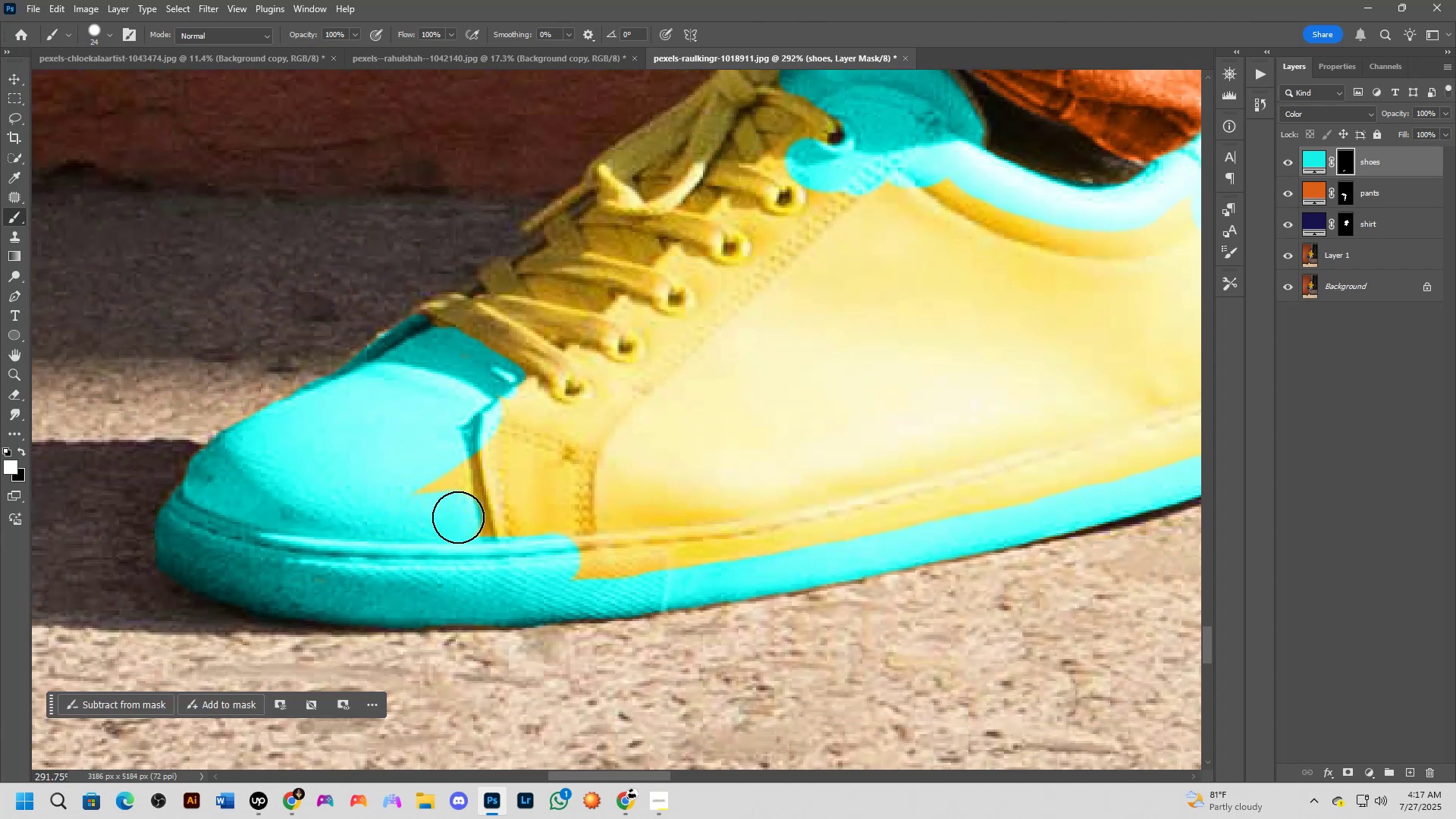 
hold_key(key=AltLeft, duration=0.54)
 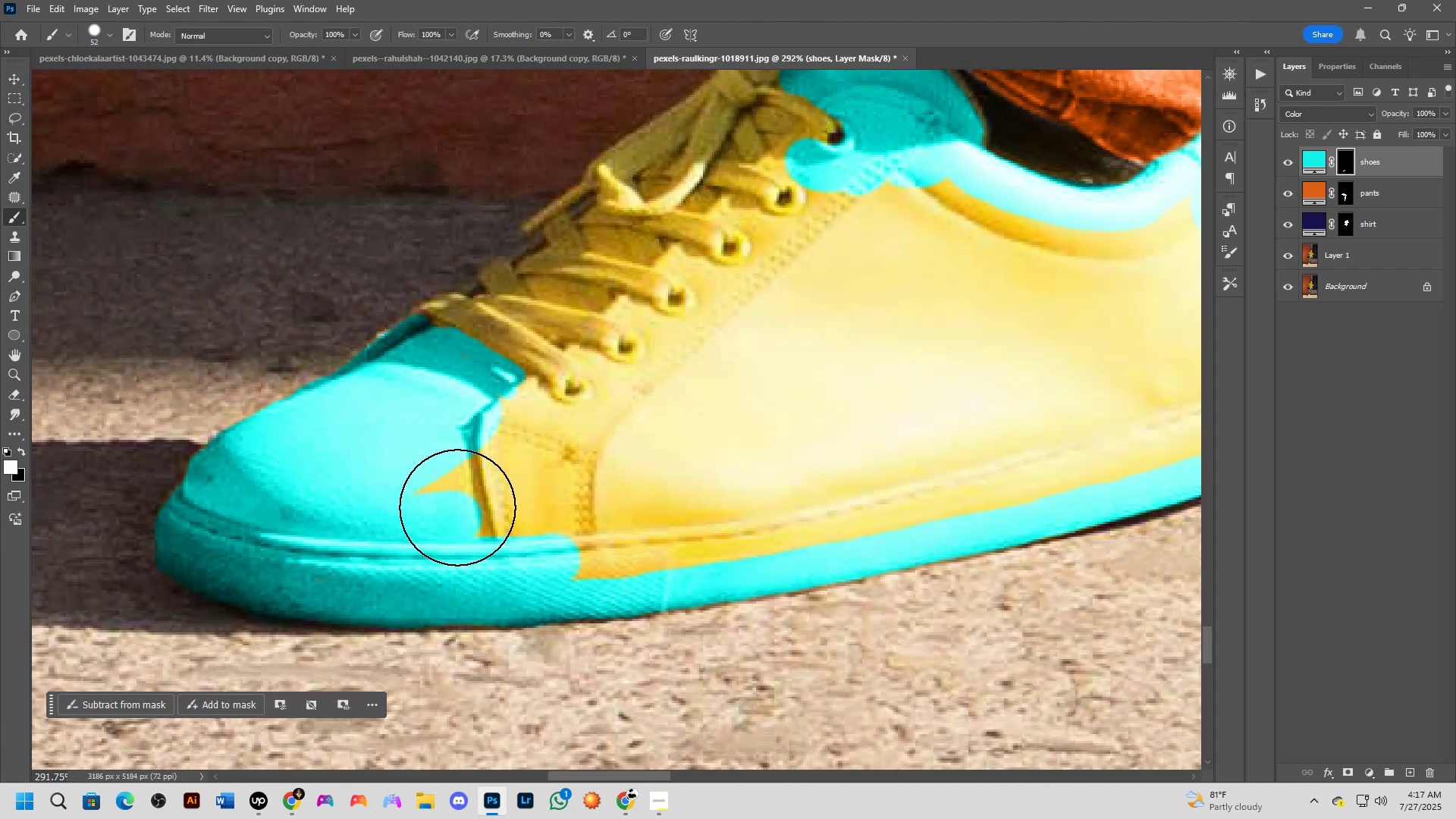 
left_click_drag(start_coordinate=[453, 506], to_coordinate=[874, 486])
 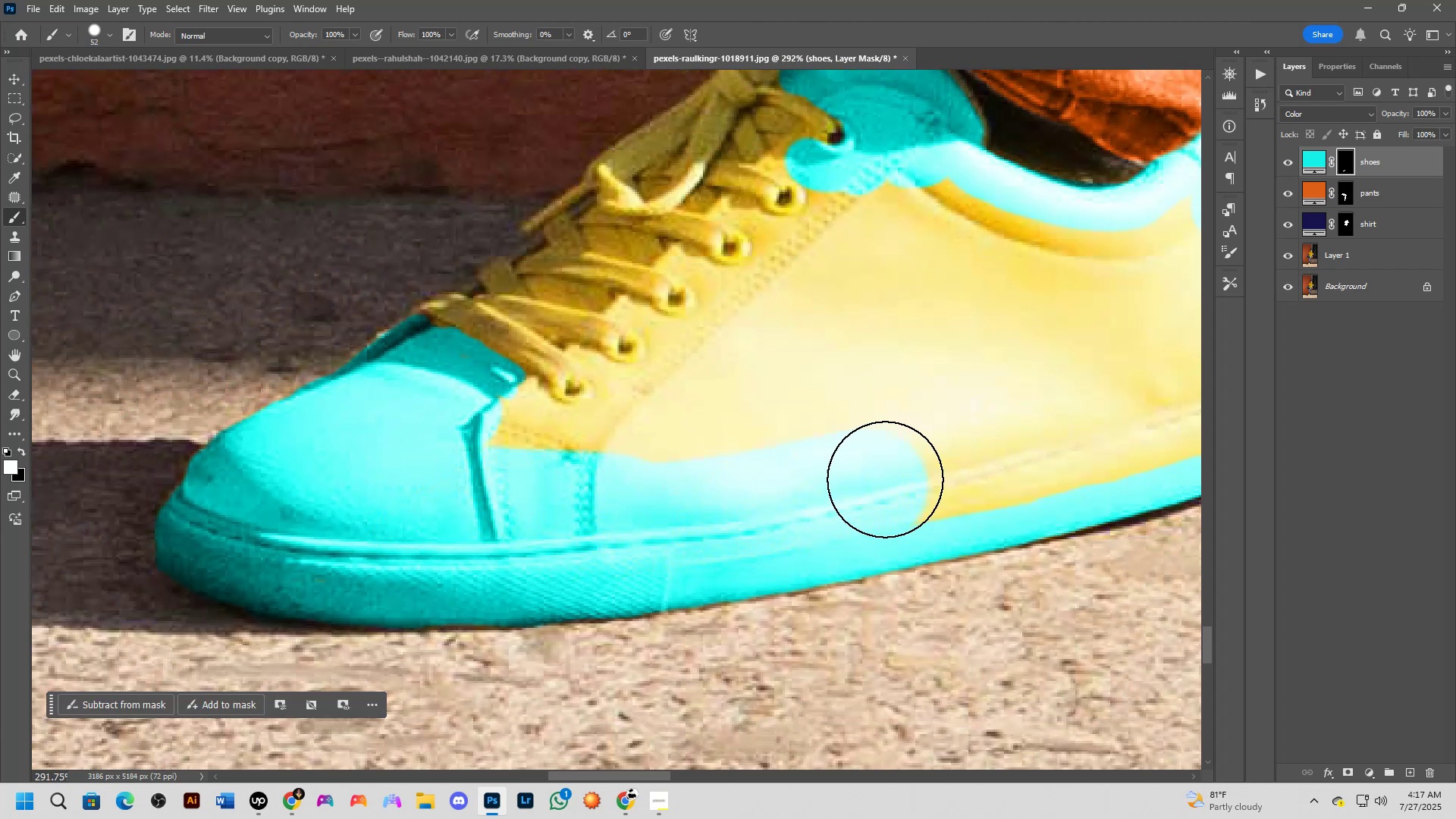 
hold_key(key=Space, duration=0.83)
 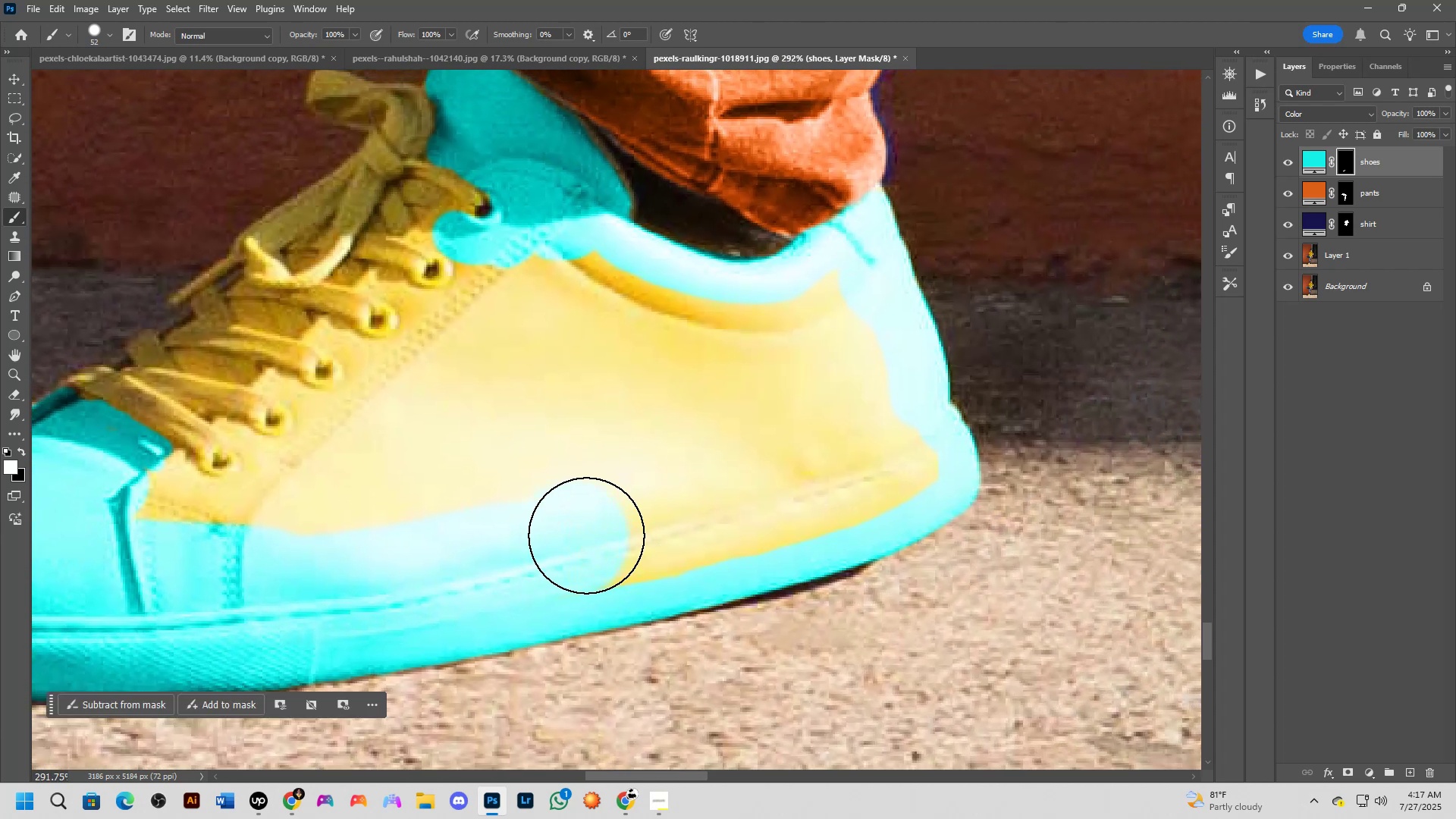 
left_click_drag(start_coordinate=[977, 426], to_coordinate=[624, 499])
 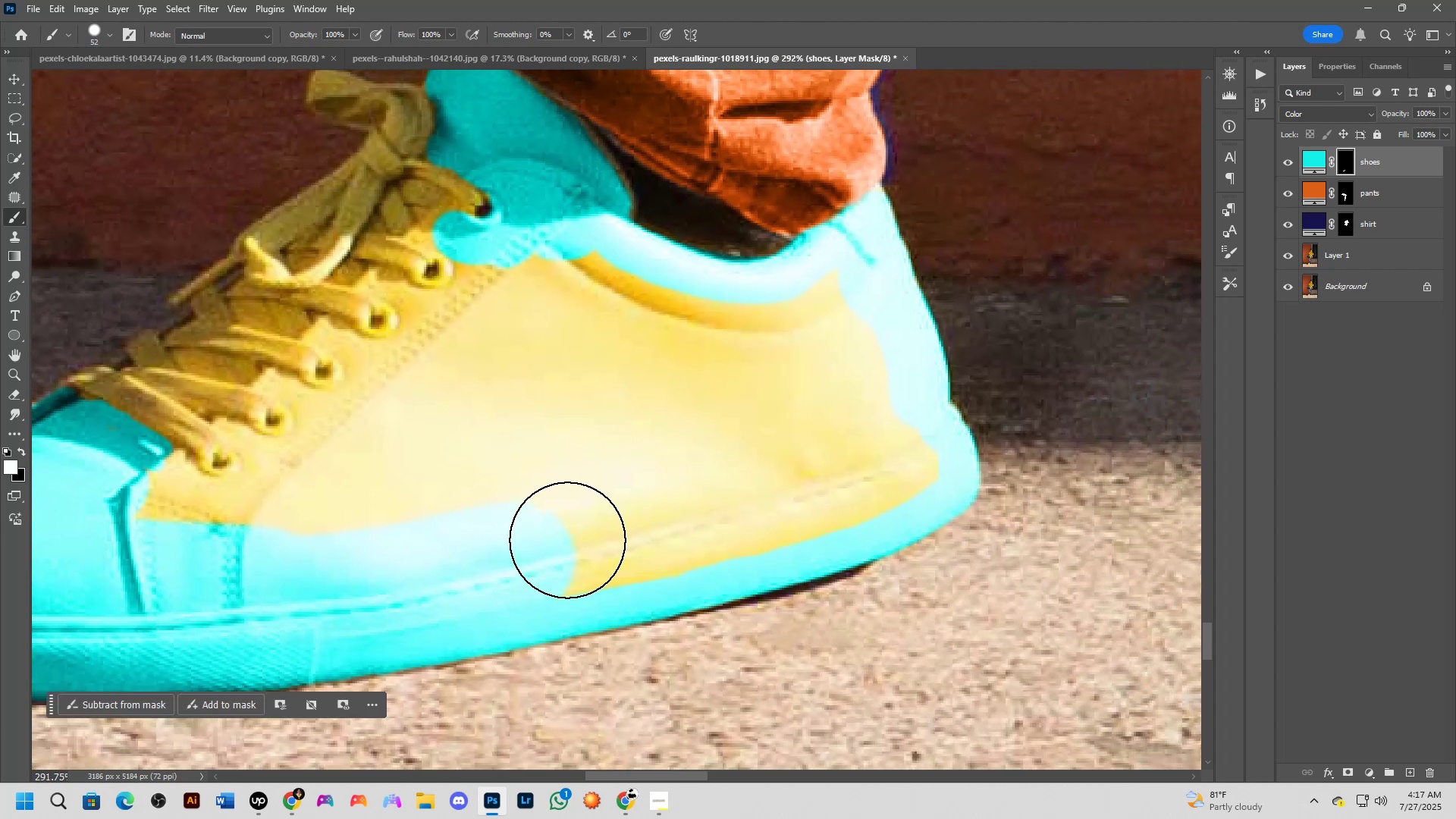 
left_click_drag(start_coordinate=[567, 541], to_coordinate=[369, 497])
 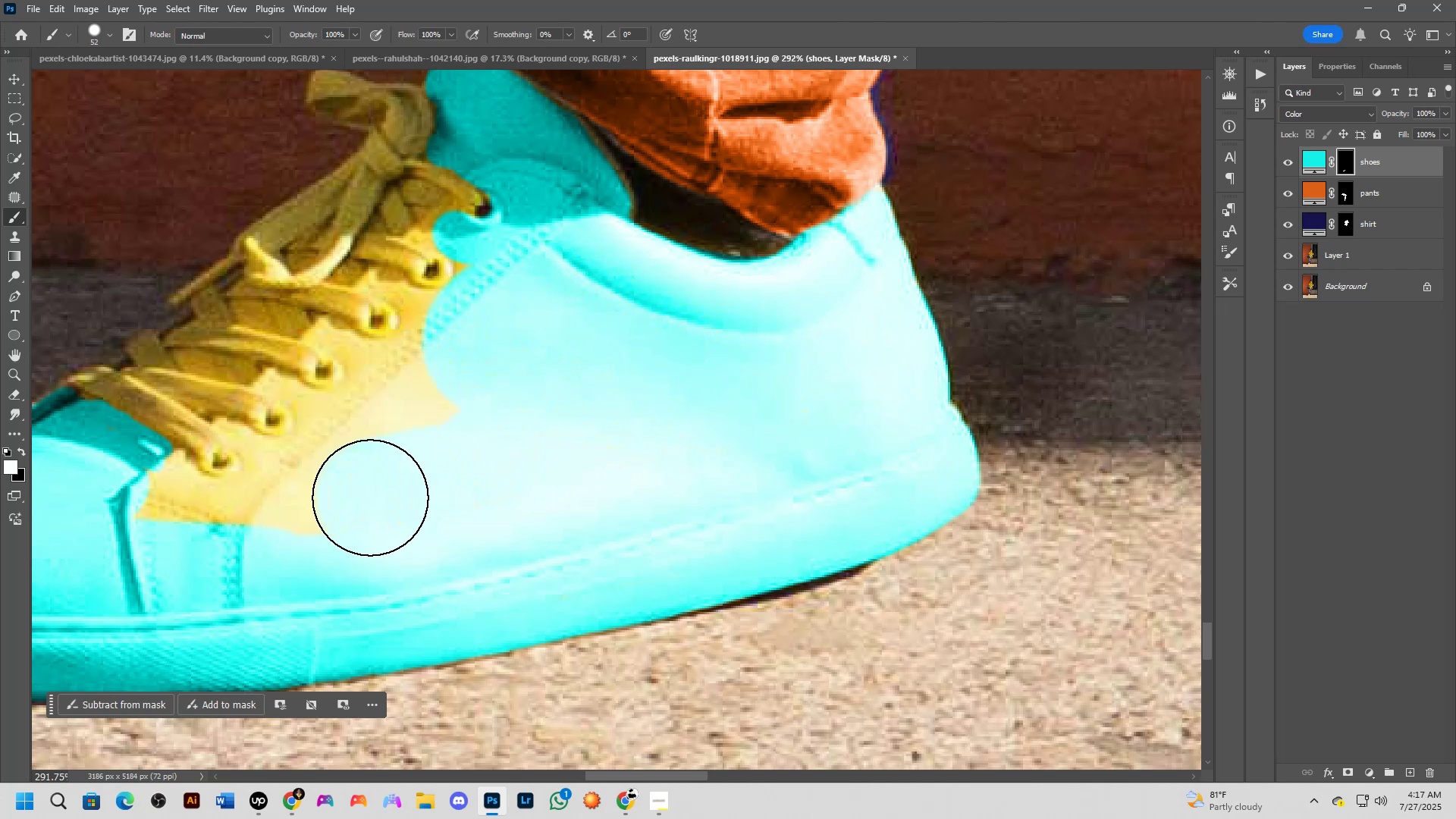 
hold_key(key=Space, duration=0.72)
 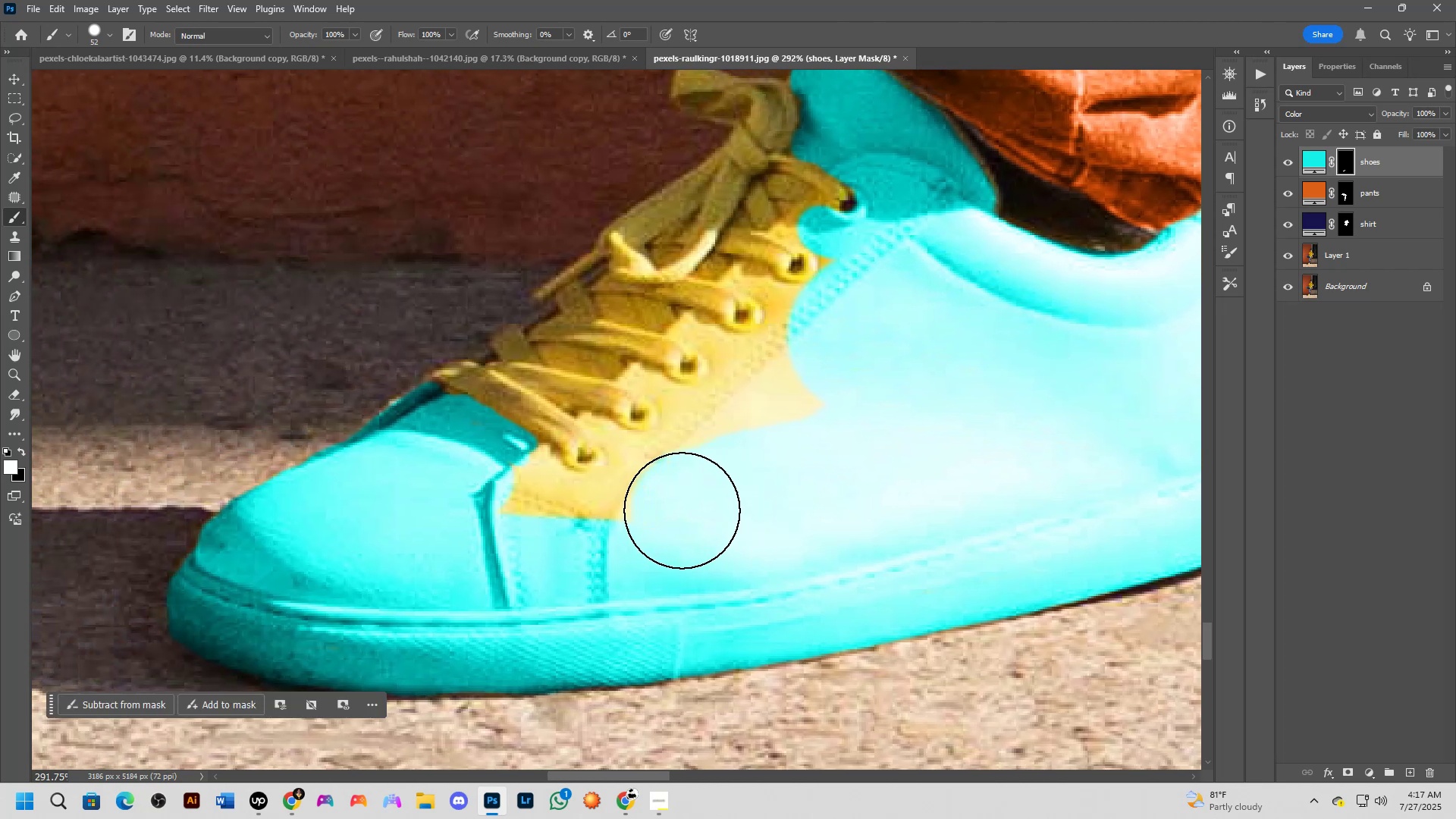 
left_click_drag(start_coordinate=[375, 509], to_coordinate=[740, 504])
 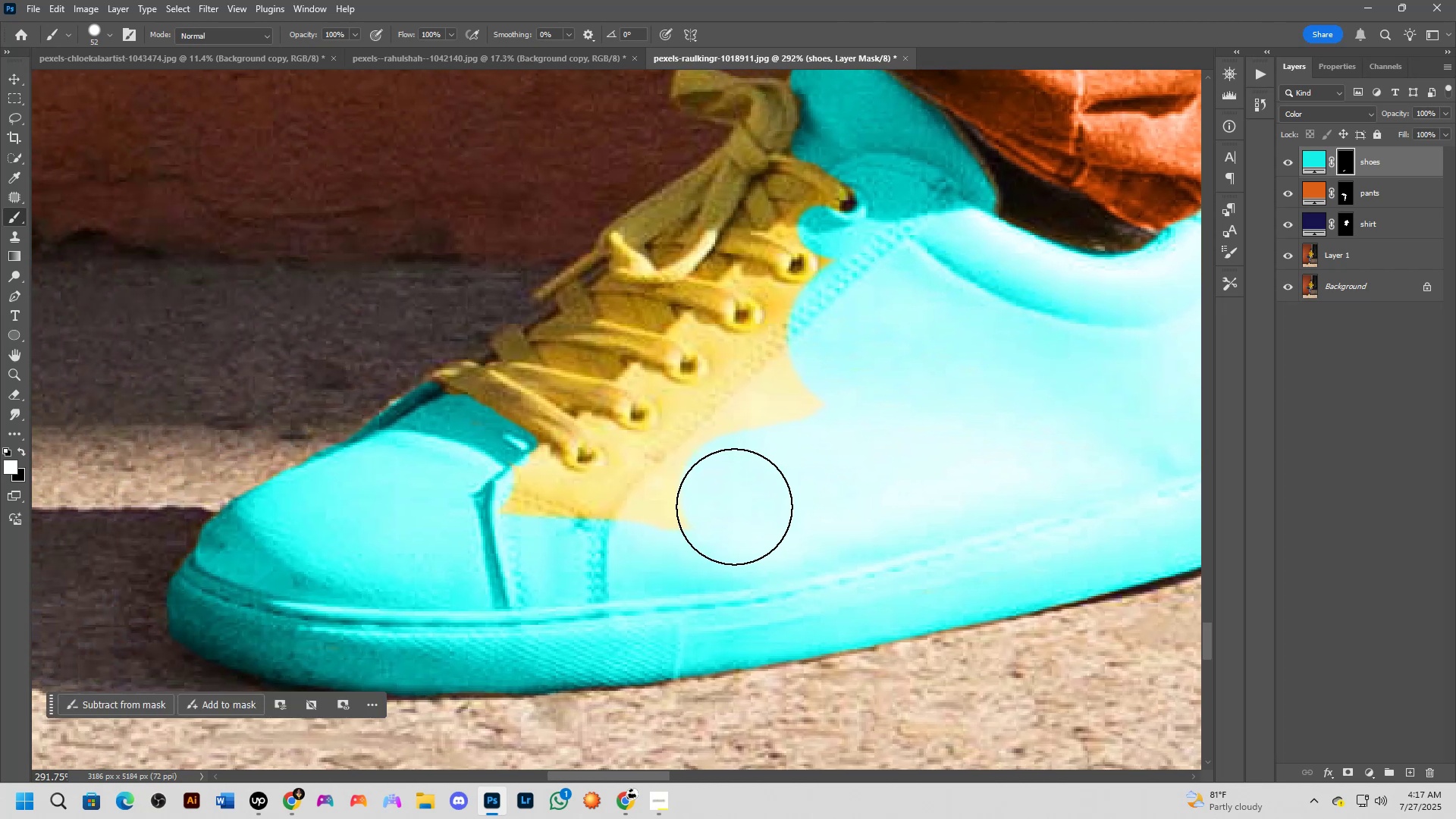 
left_click_drag(start_coordinate=[723, 507], to_coordinate=[507, 499])
 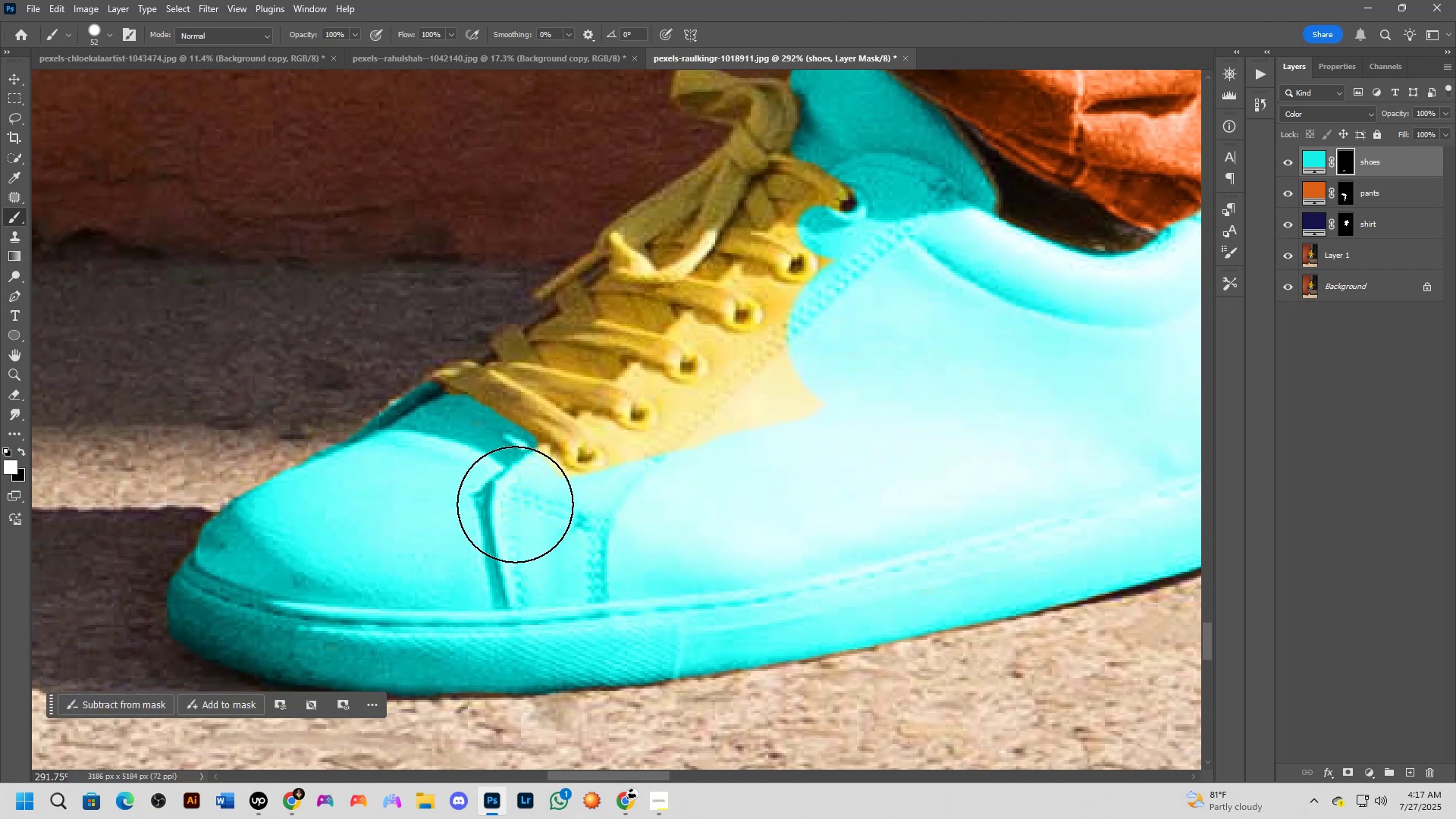 
scroll: coordinate [564, 513], scroll_direction: up, amount: 6.0
 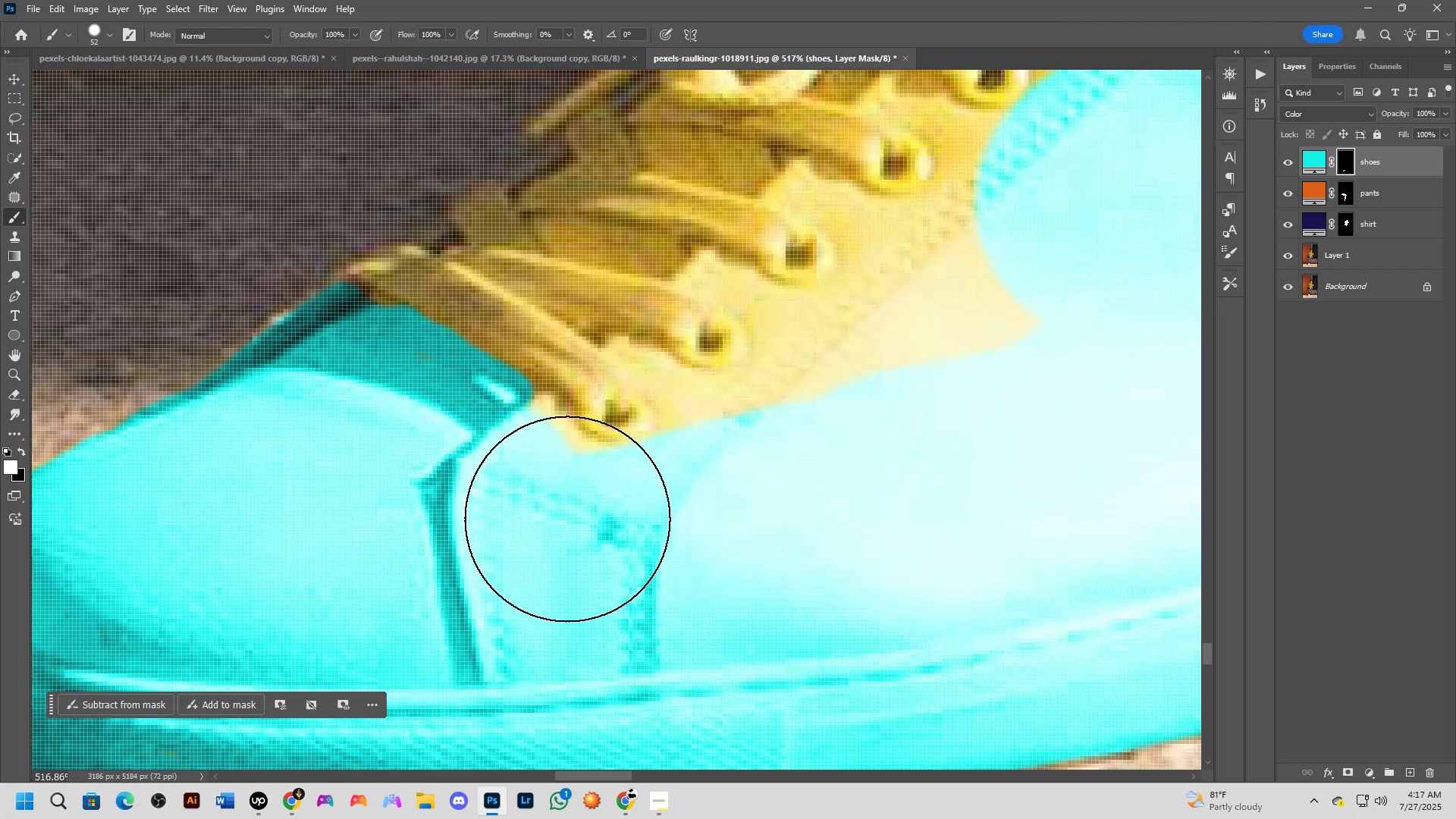 
type(xx)
 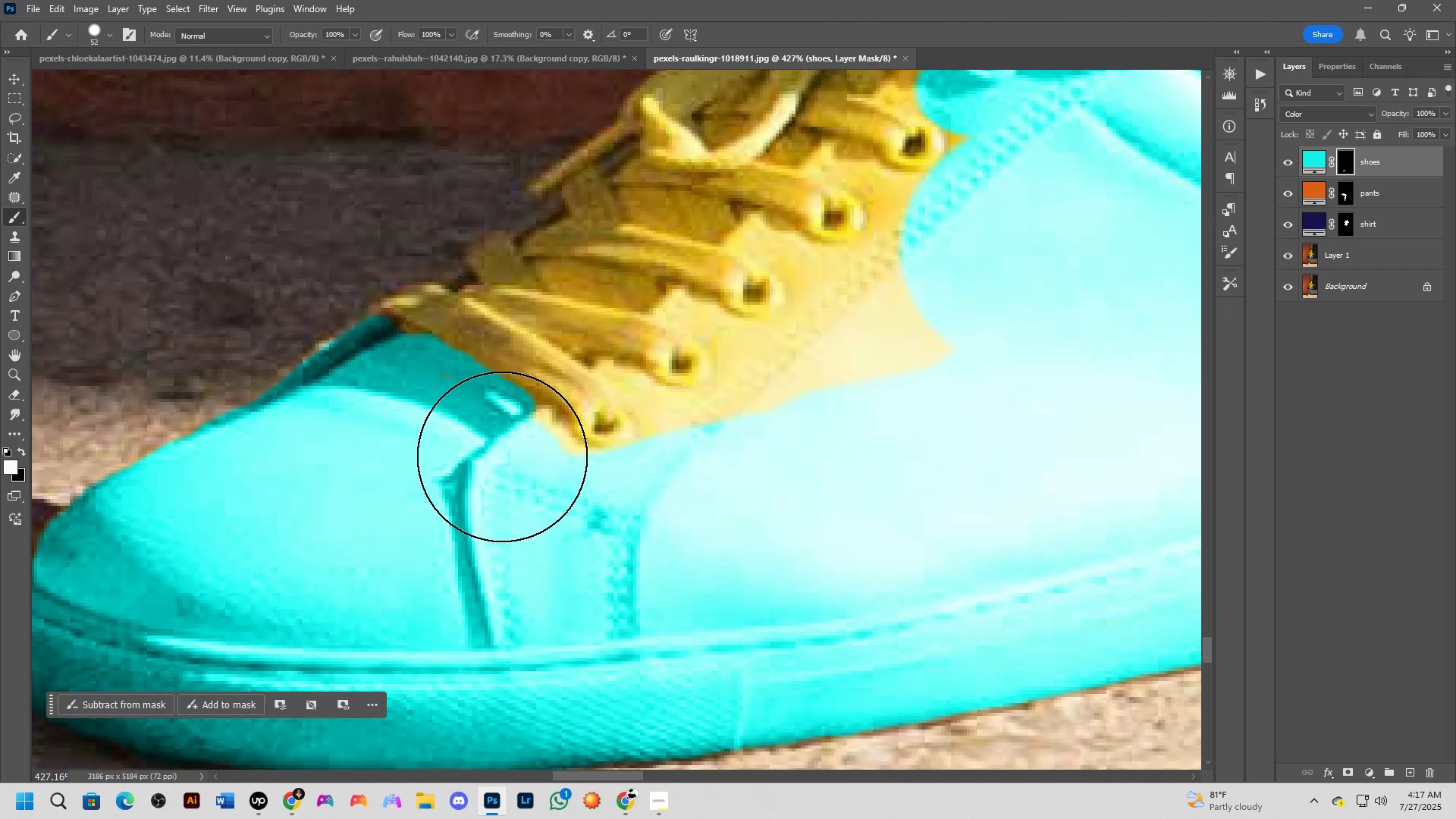 
scroll: coordinate [541, 473], scroll_direction: down, amount: 2.0
 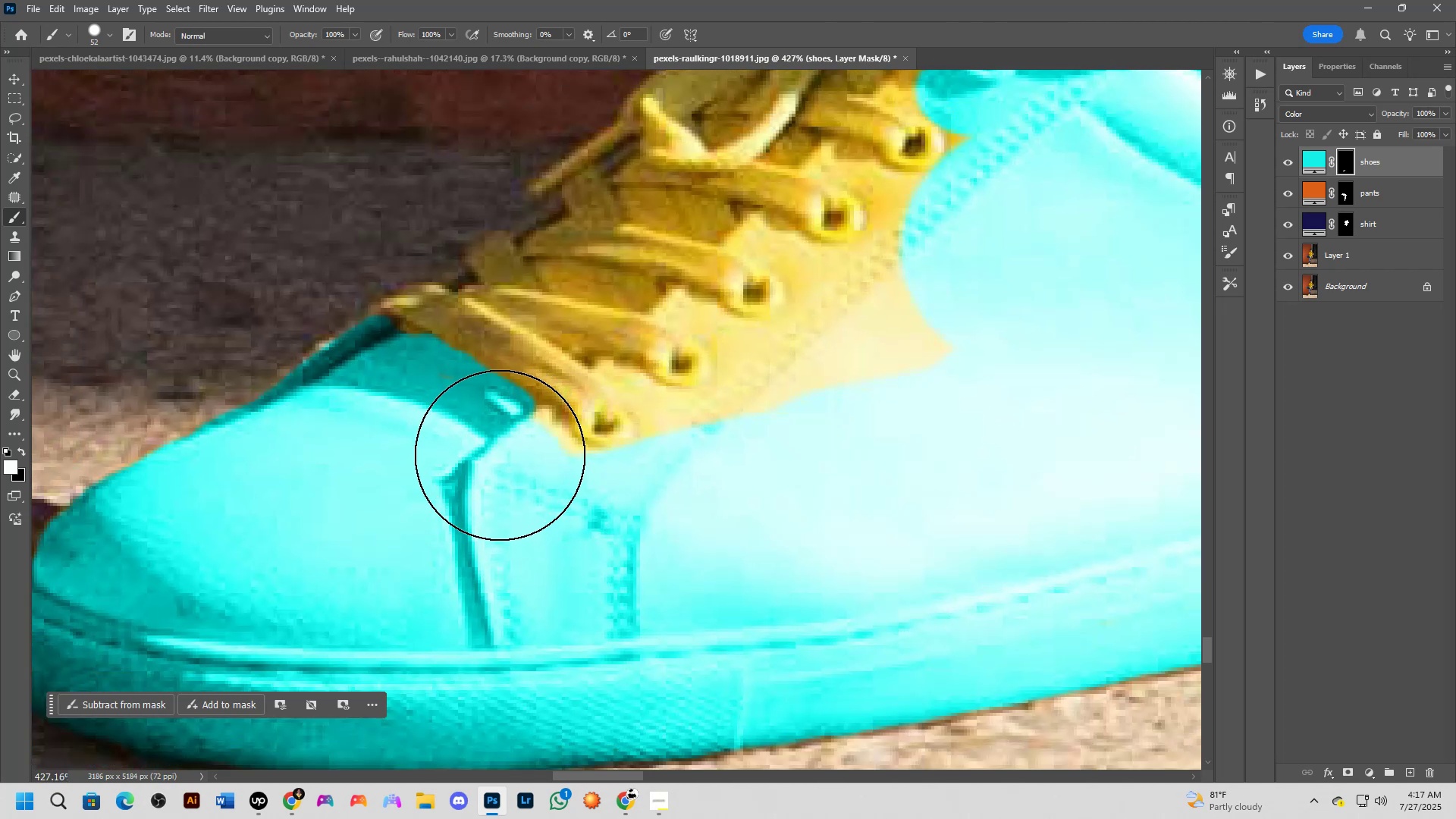 
hold_key(key=AltLeft, duration=1.5)
 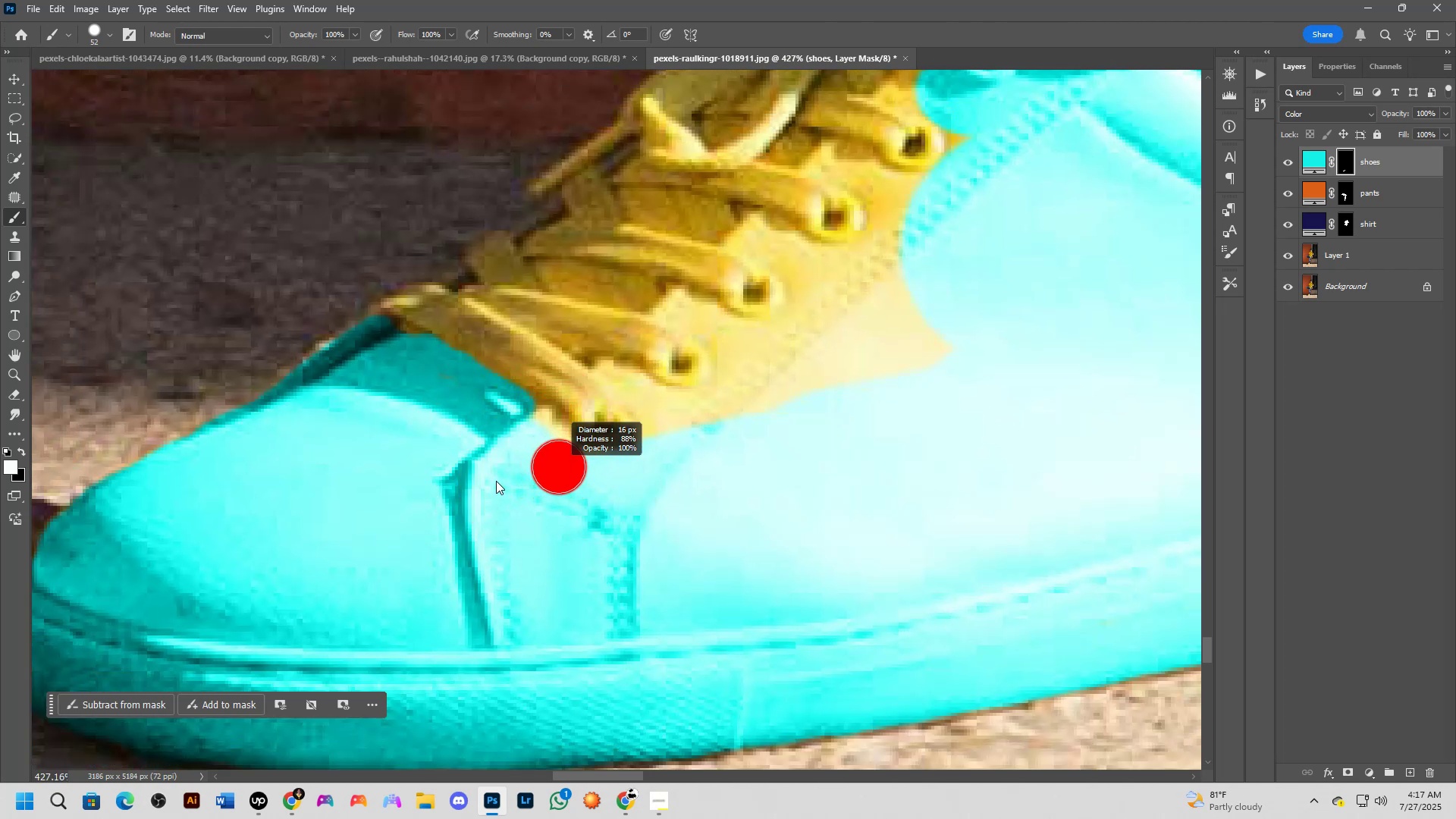 
key(Alt+AltLeft)
 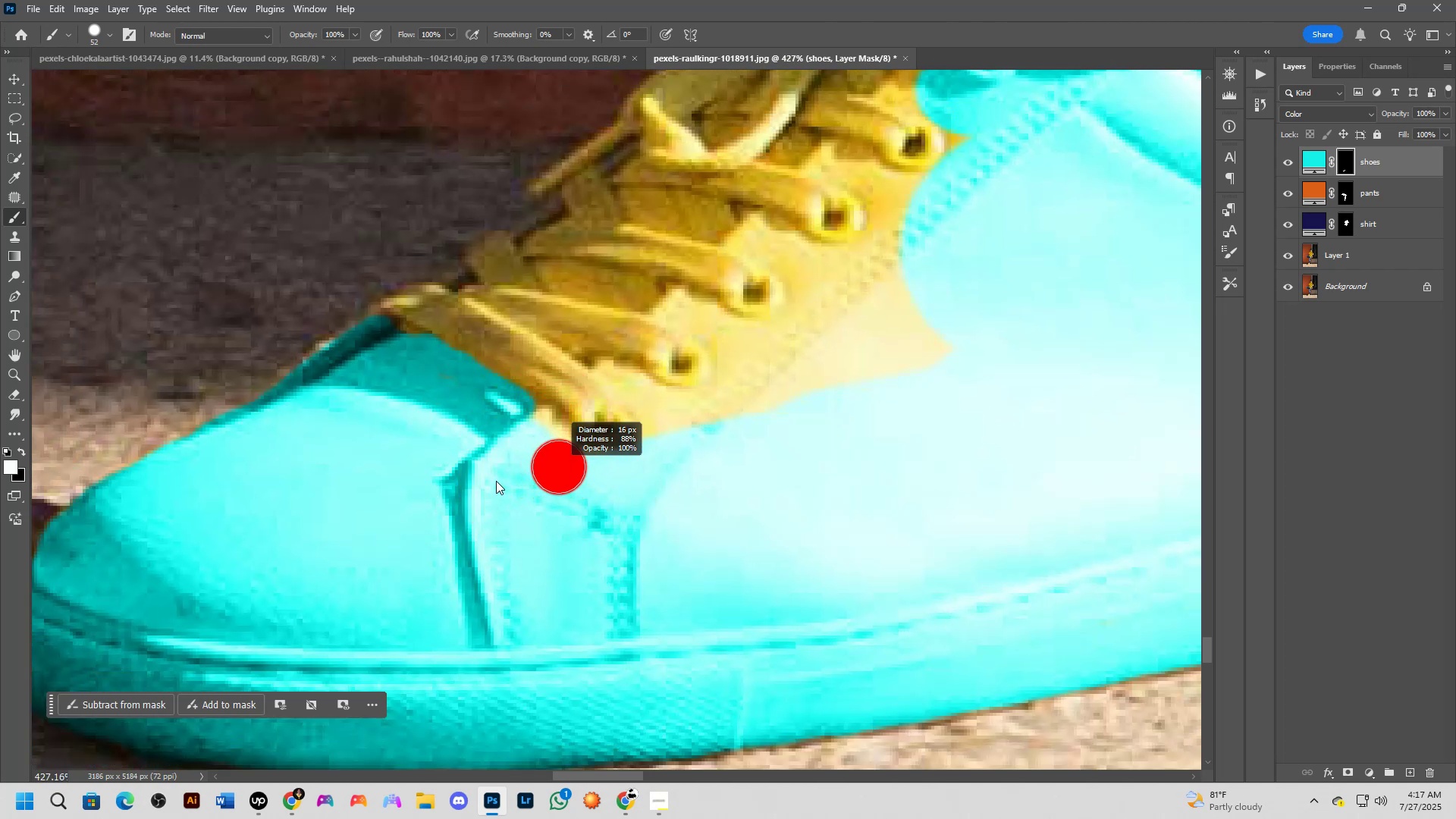 
key(Alt+AltLeft)
 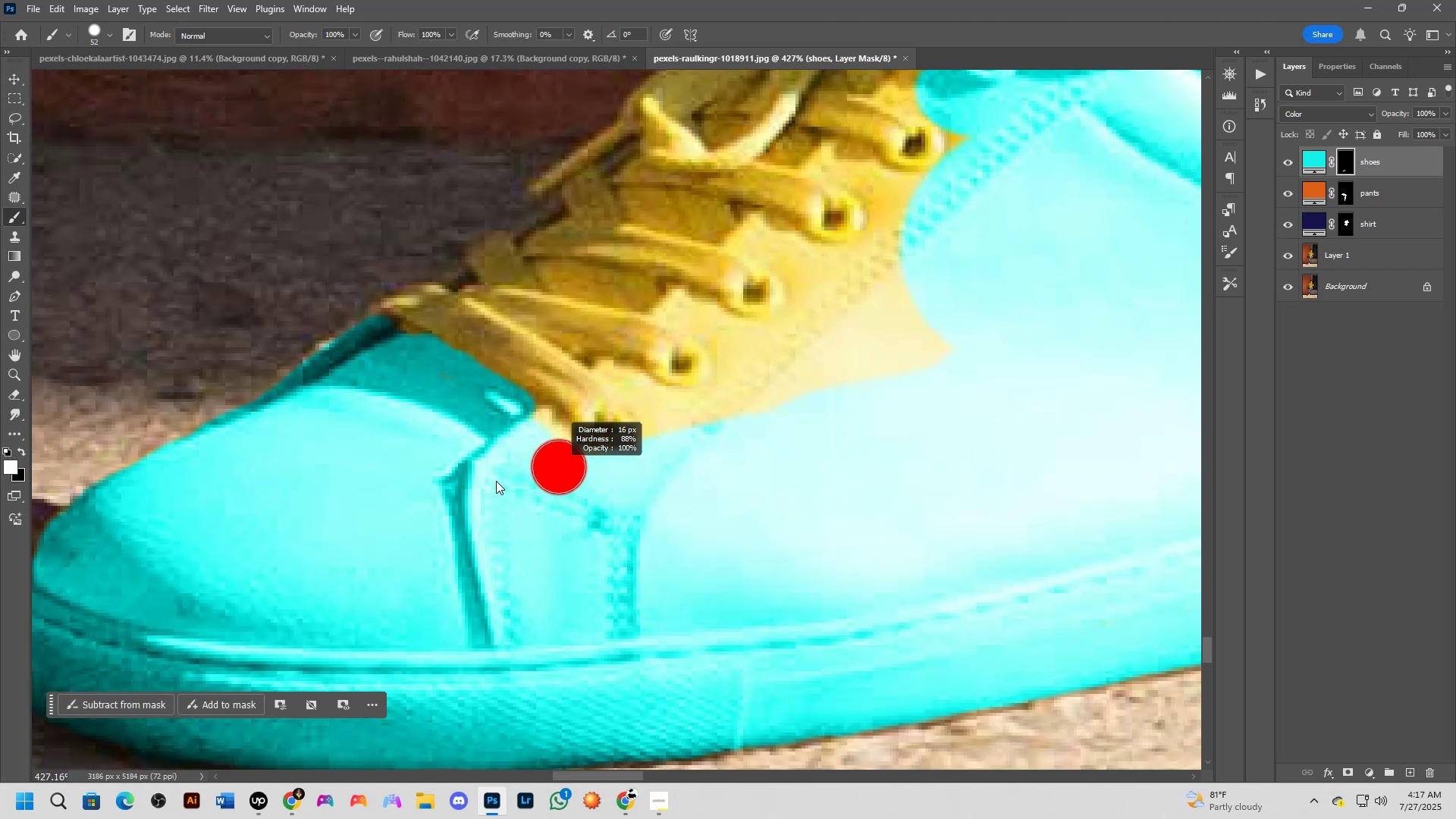 
key(Alt+AltLeft)
 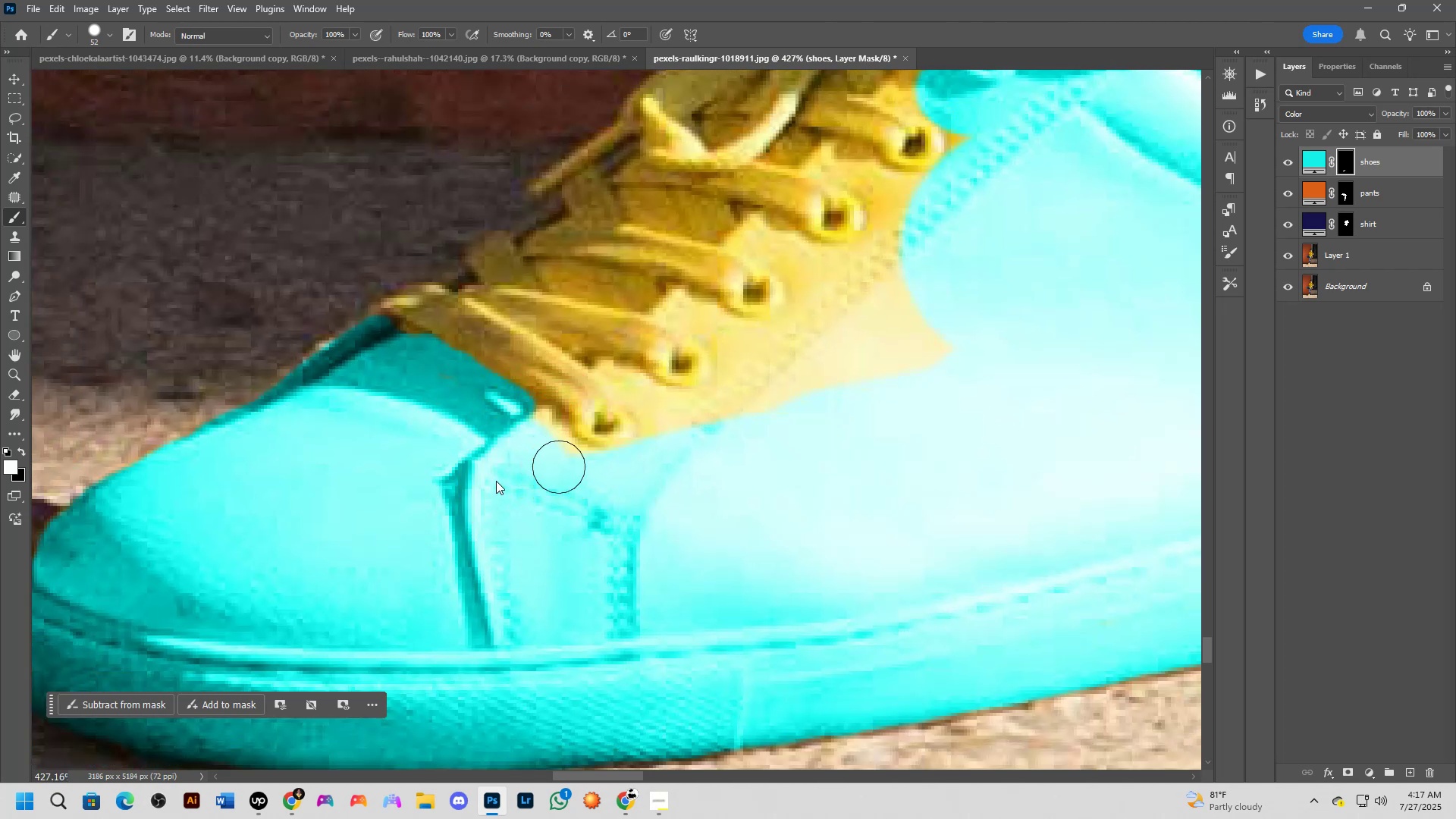 
key(Alt+AltLeft)
 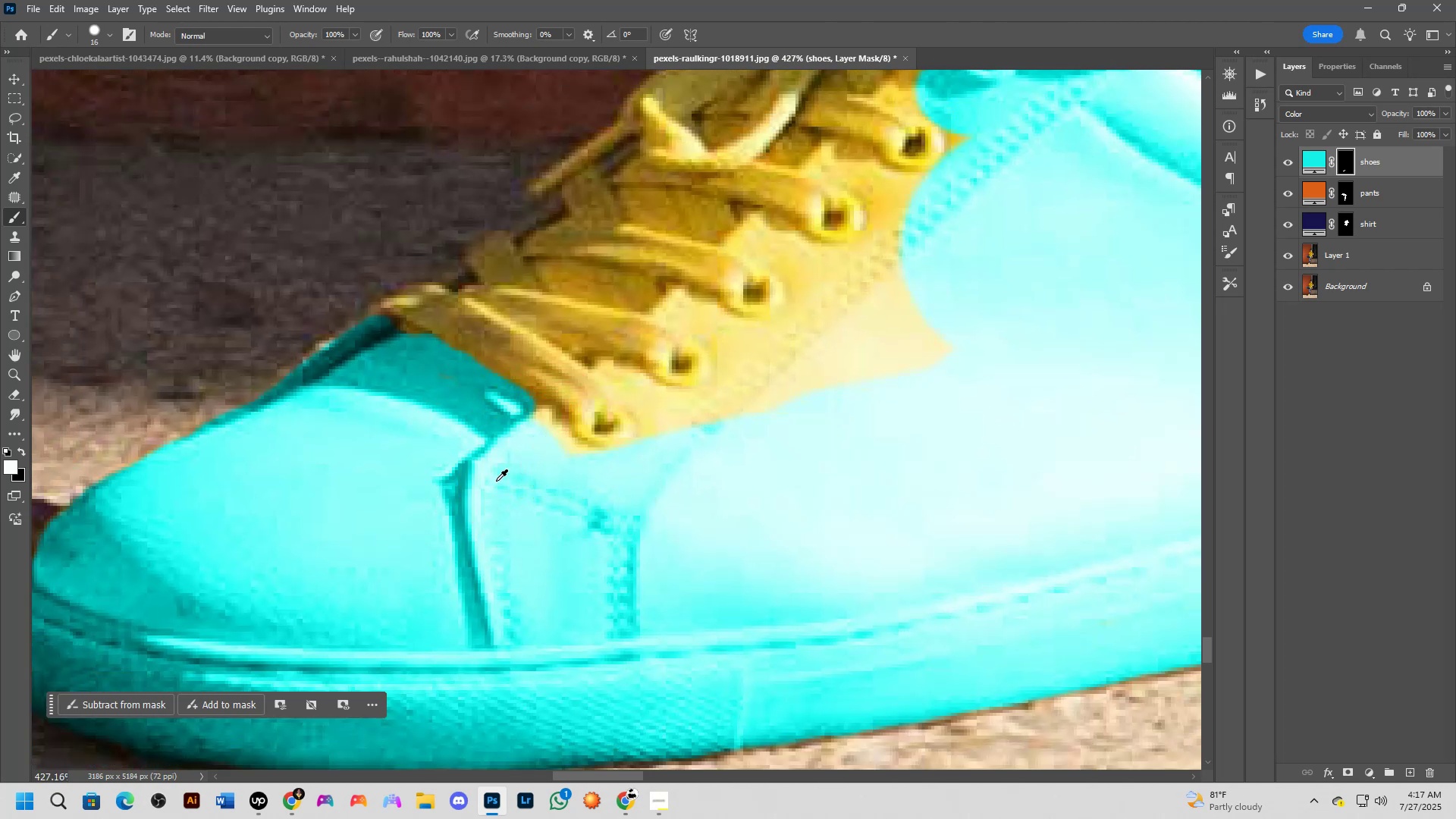 
key(Alt+AltLeft)
 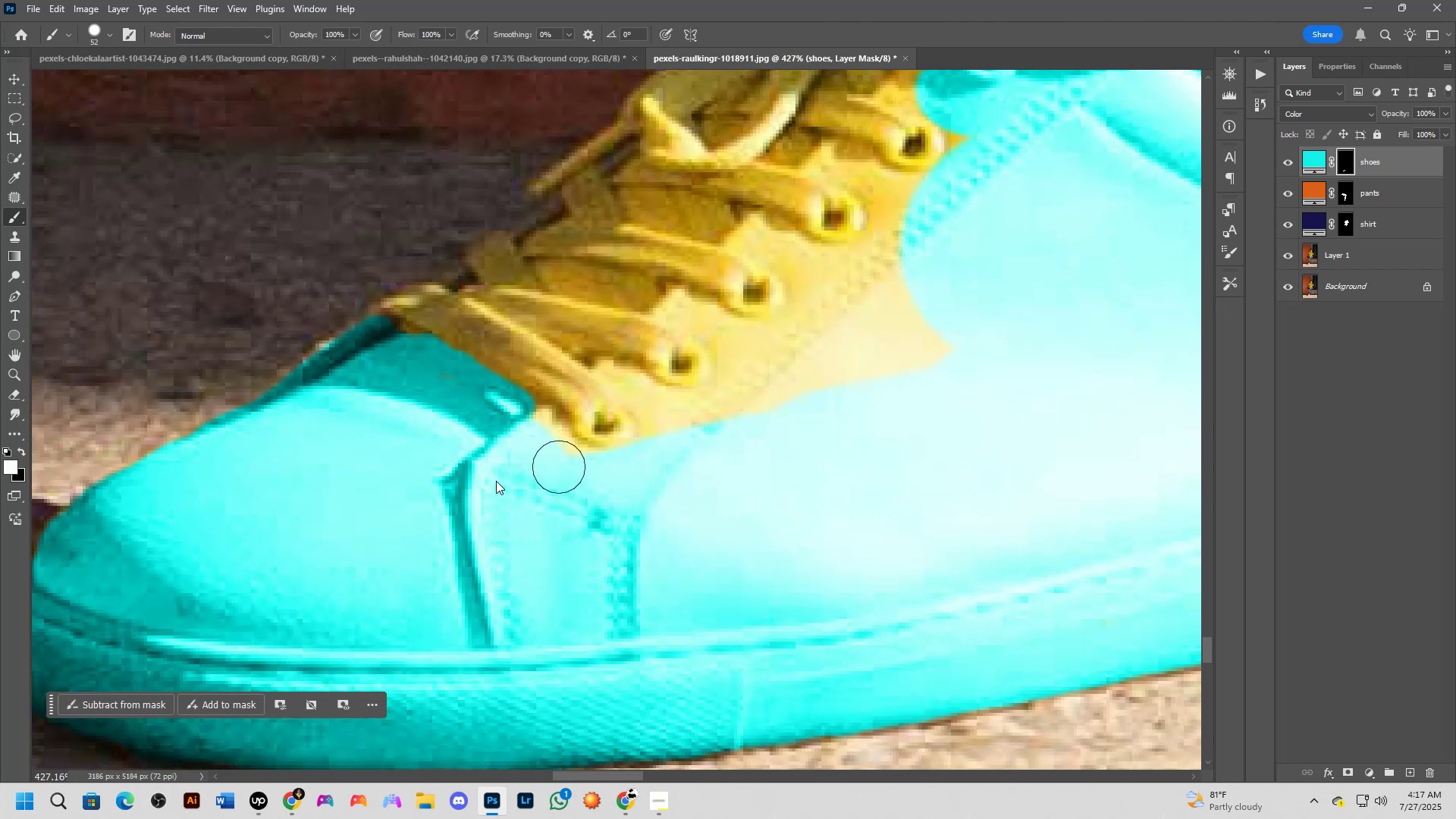 
key(Alt+AltLeft)
 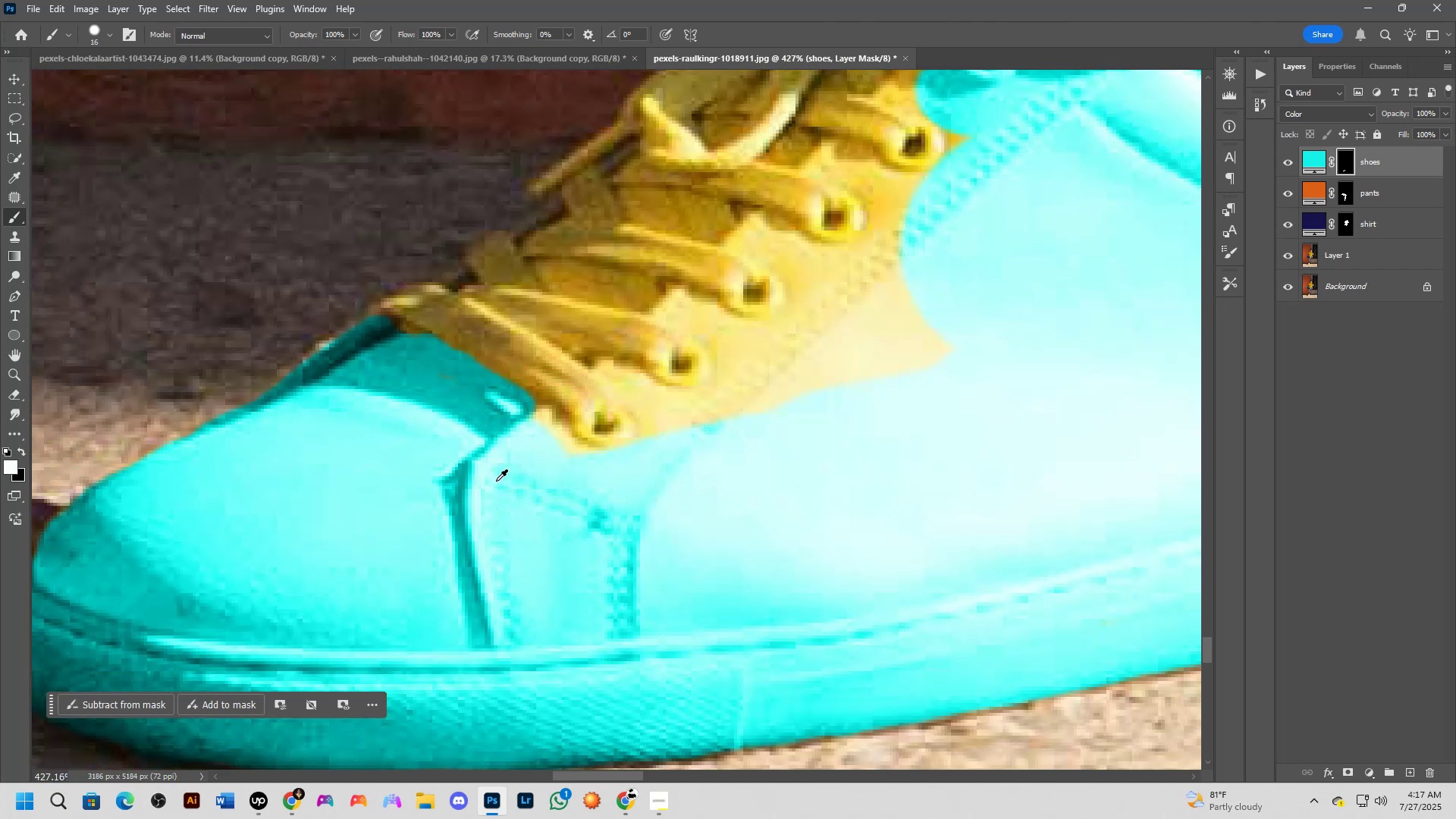 
key(Alt+AltLeft)
 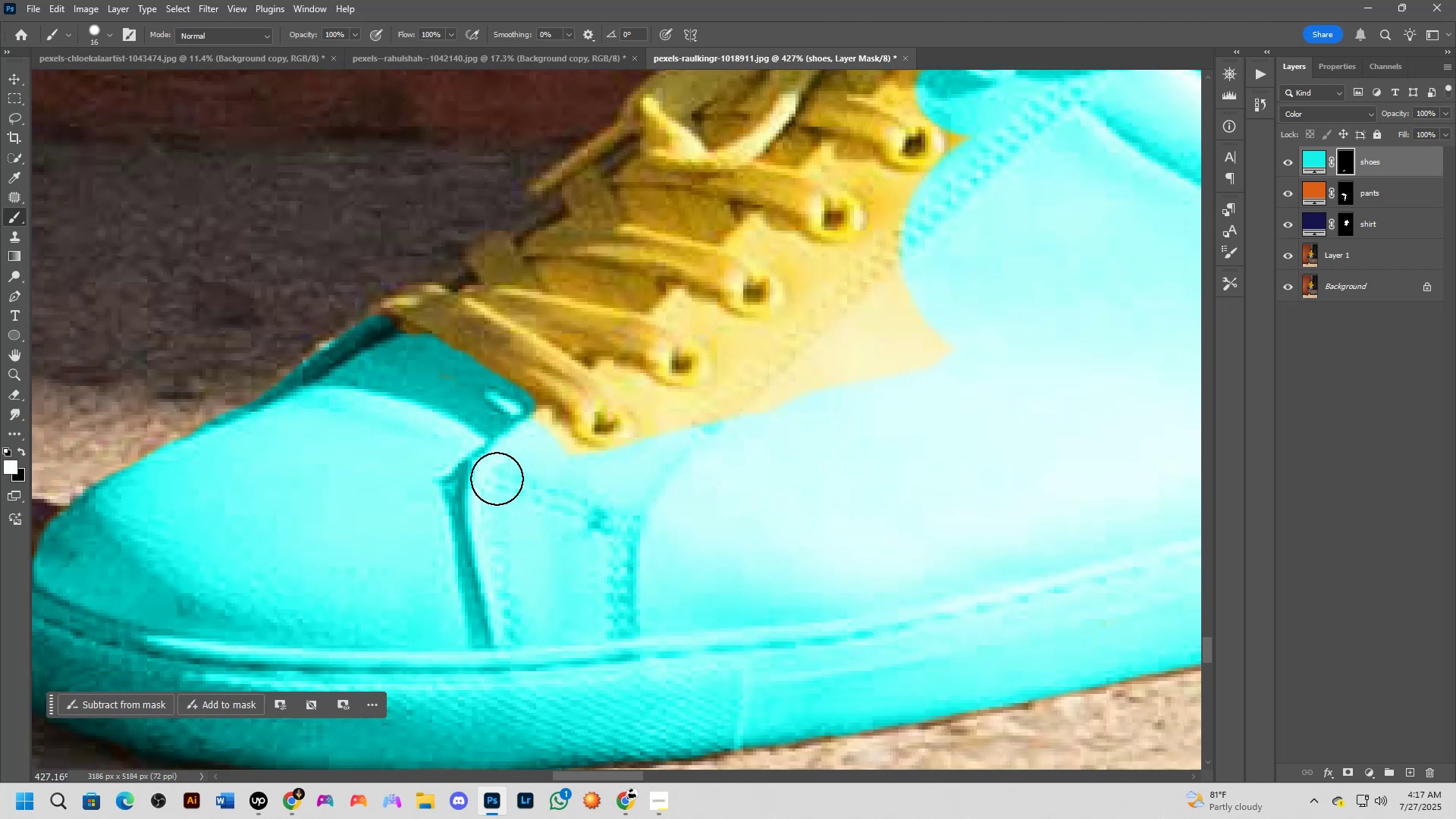 
key(Alt+AltLeft)
 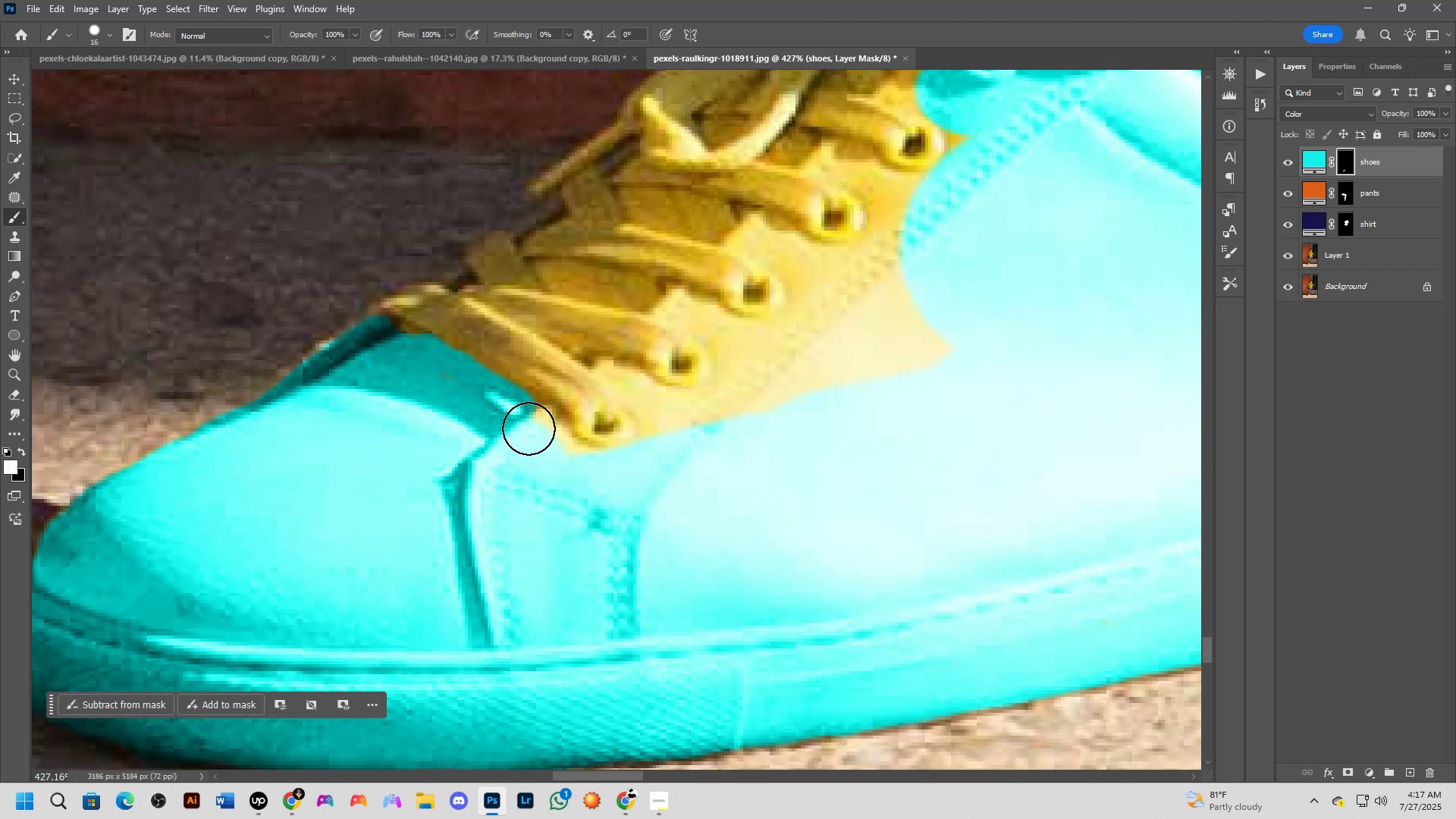 
left_click_drag(start_coordinate=[530, 426], to_coordinate=[574, 467])
 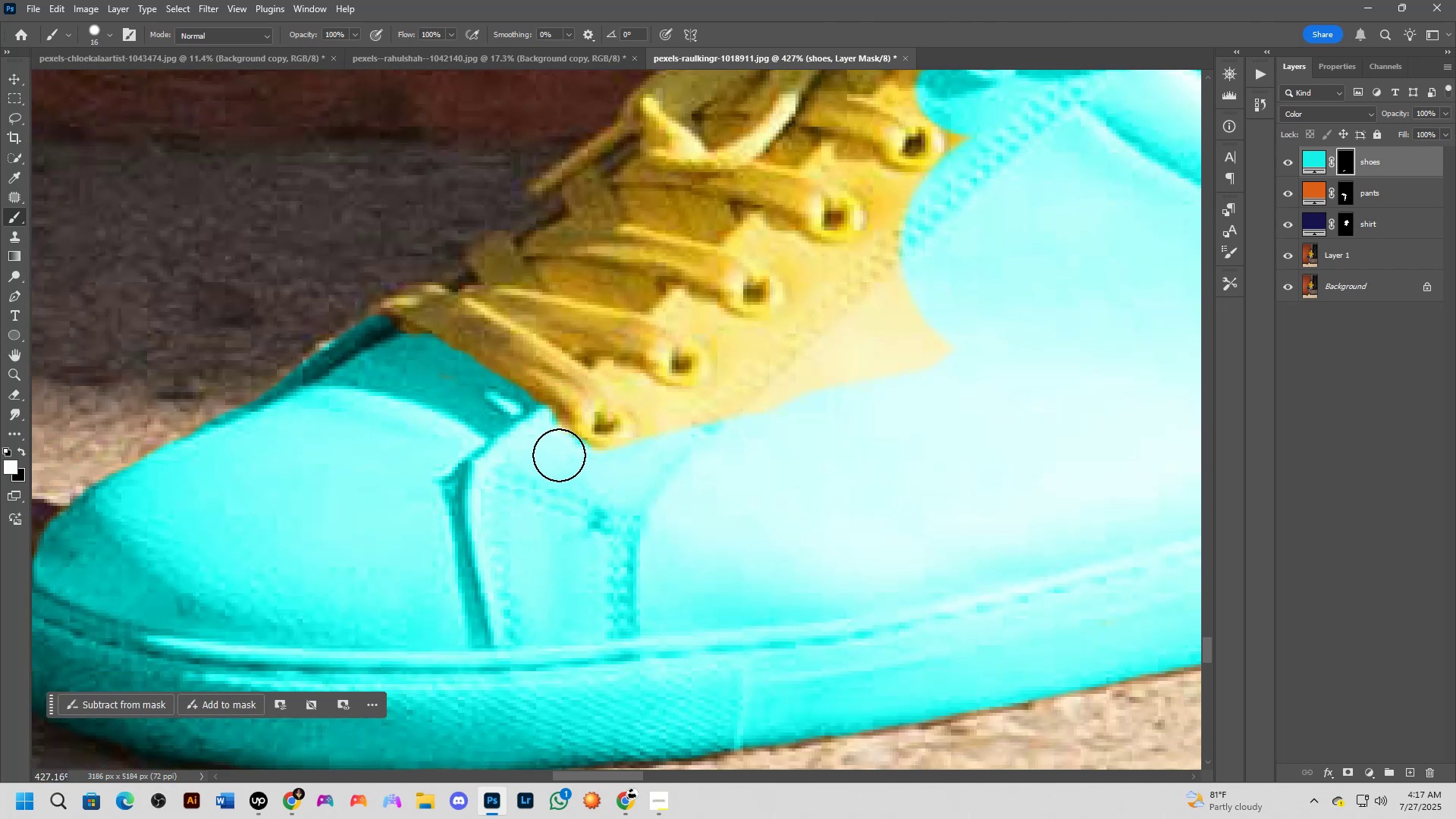 
left_click_drag(start_coordinate=[559, 454], to_coordinate=[631, 427])
 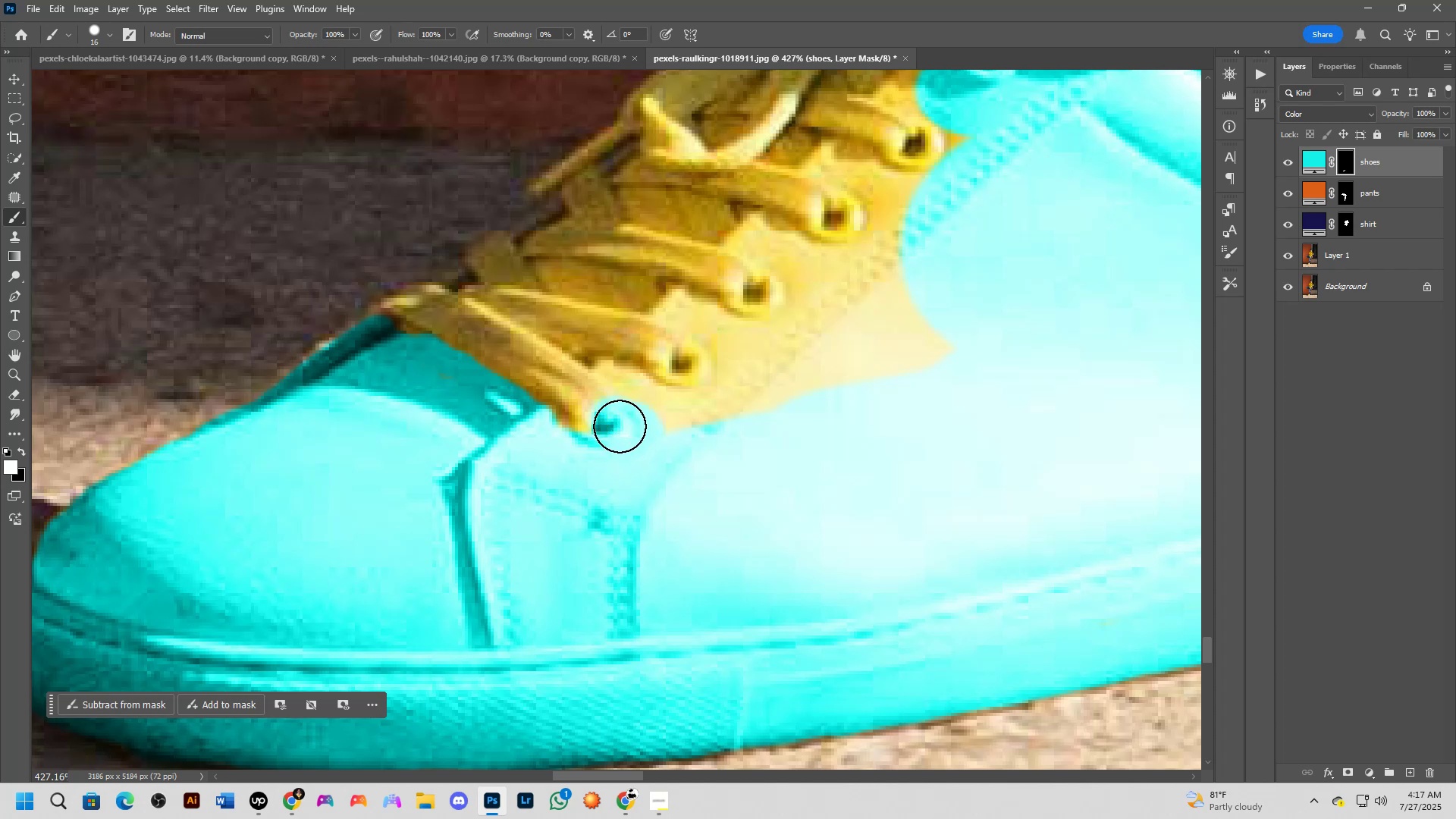 
hold_key(key=Space, duration=0.67)
 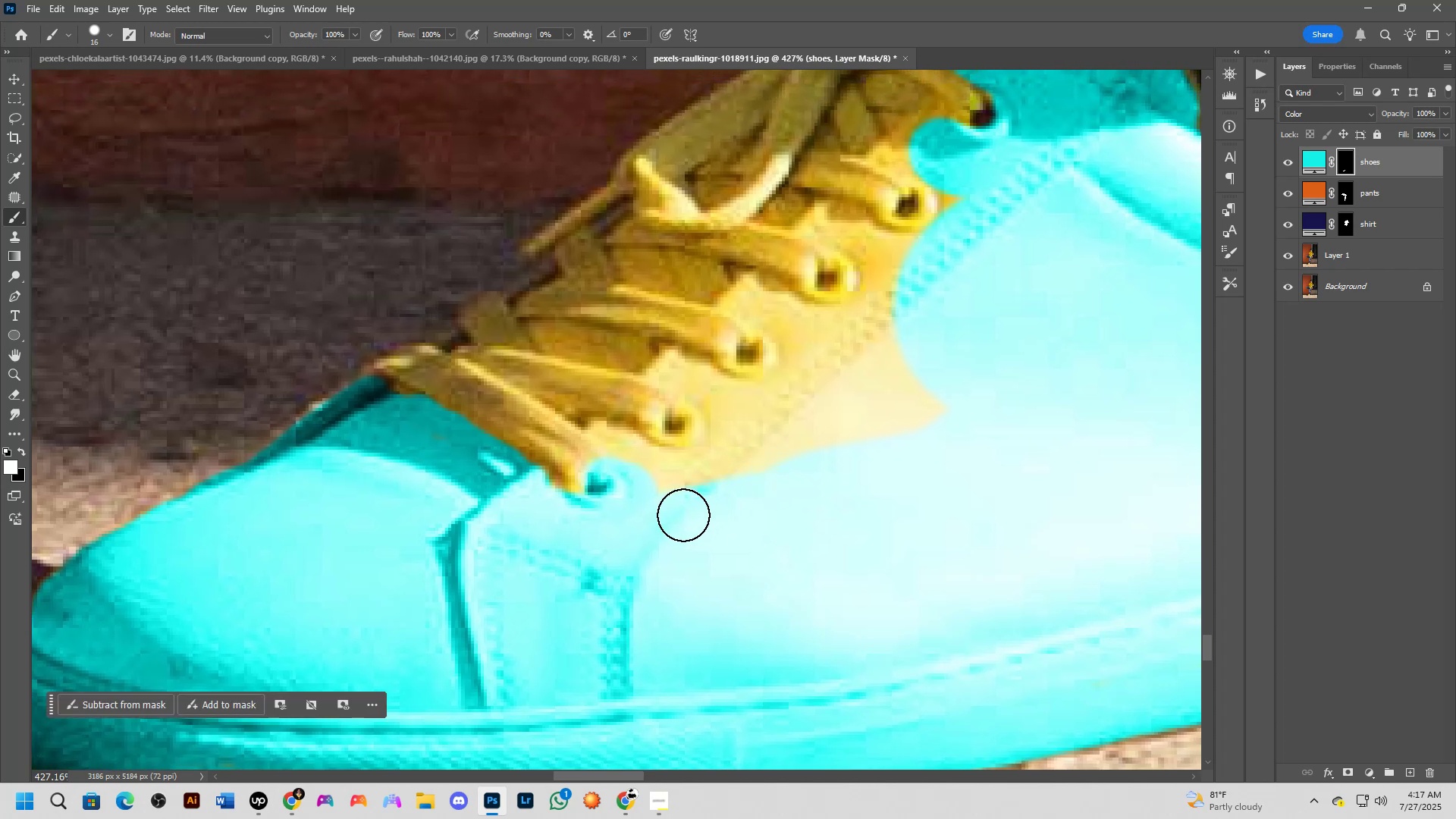 
left_click_drag(start_coordinate=[766, 404], to_coordinate=[759, 465])
 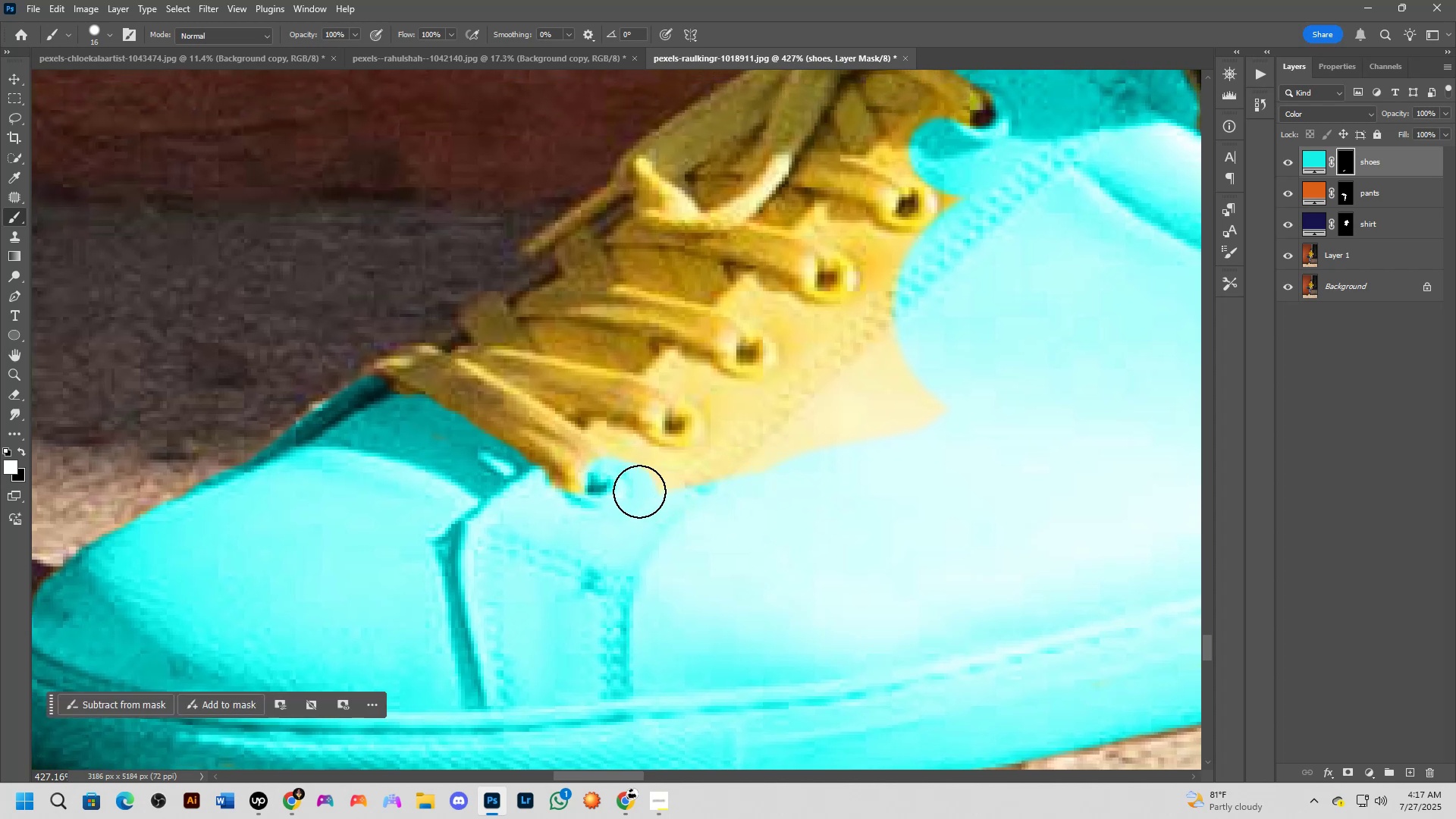 
key(X)
 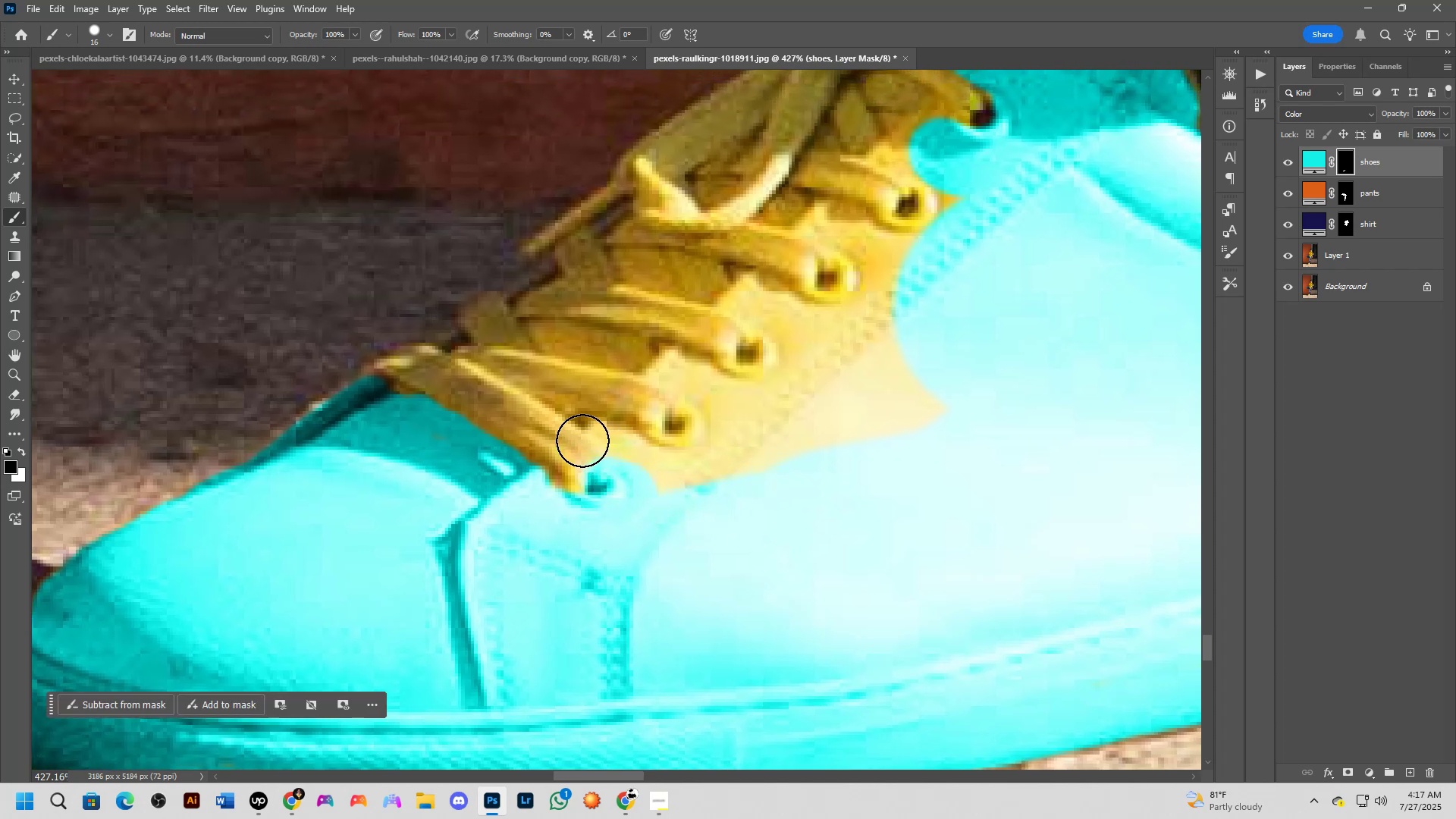 
left_click_drag(start_coordinate=[573, 450], to_coordinate=[651, 458])
 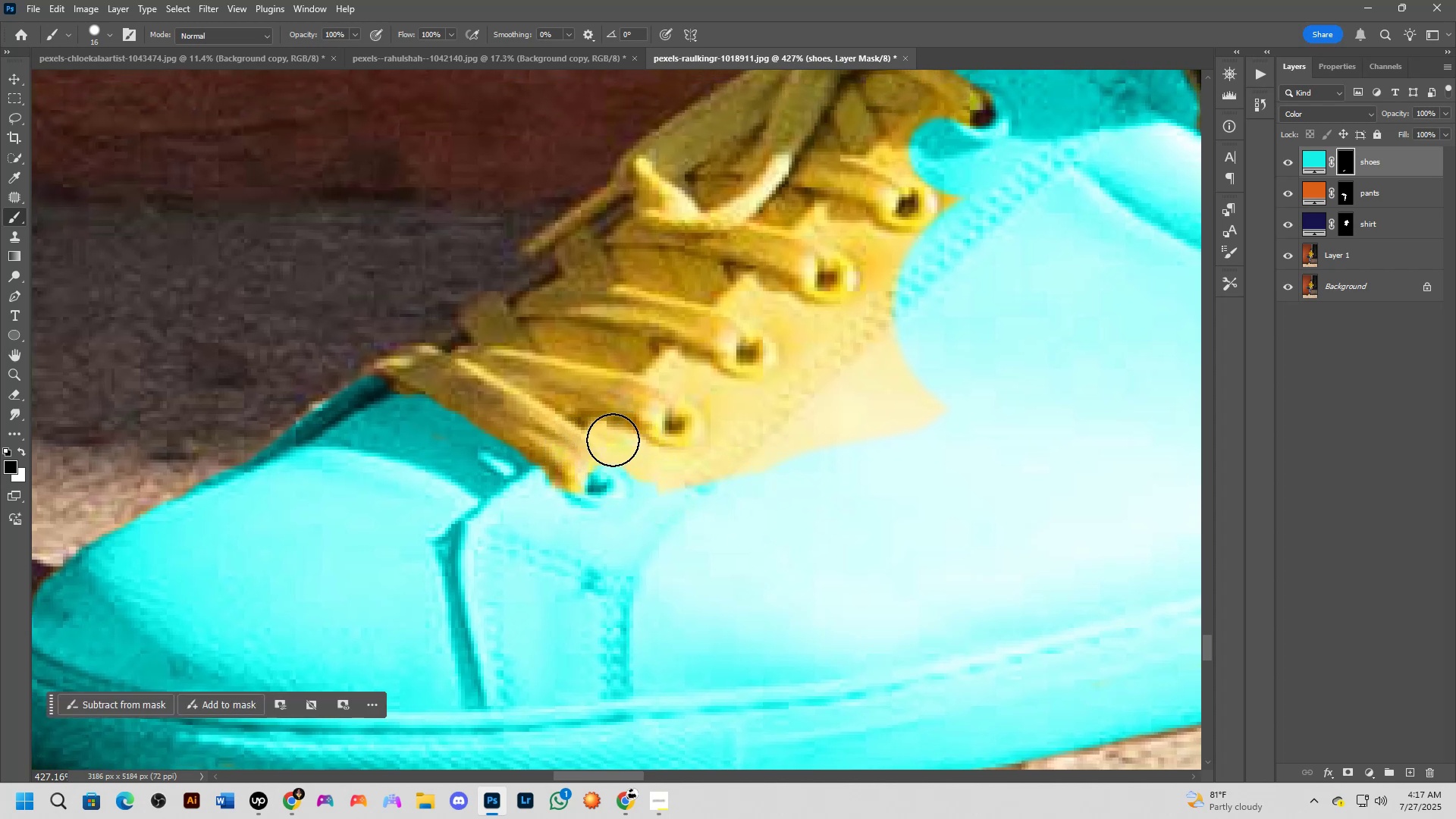 
left_click_drag(start_coordinate=[608, 441], to_coordinate=[610, 462])
 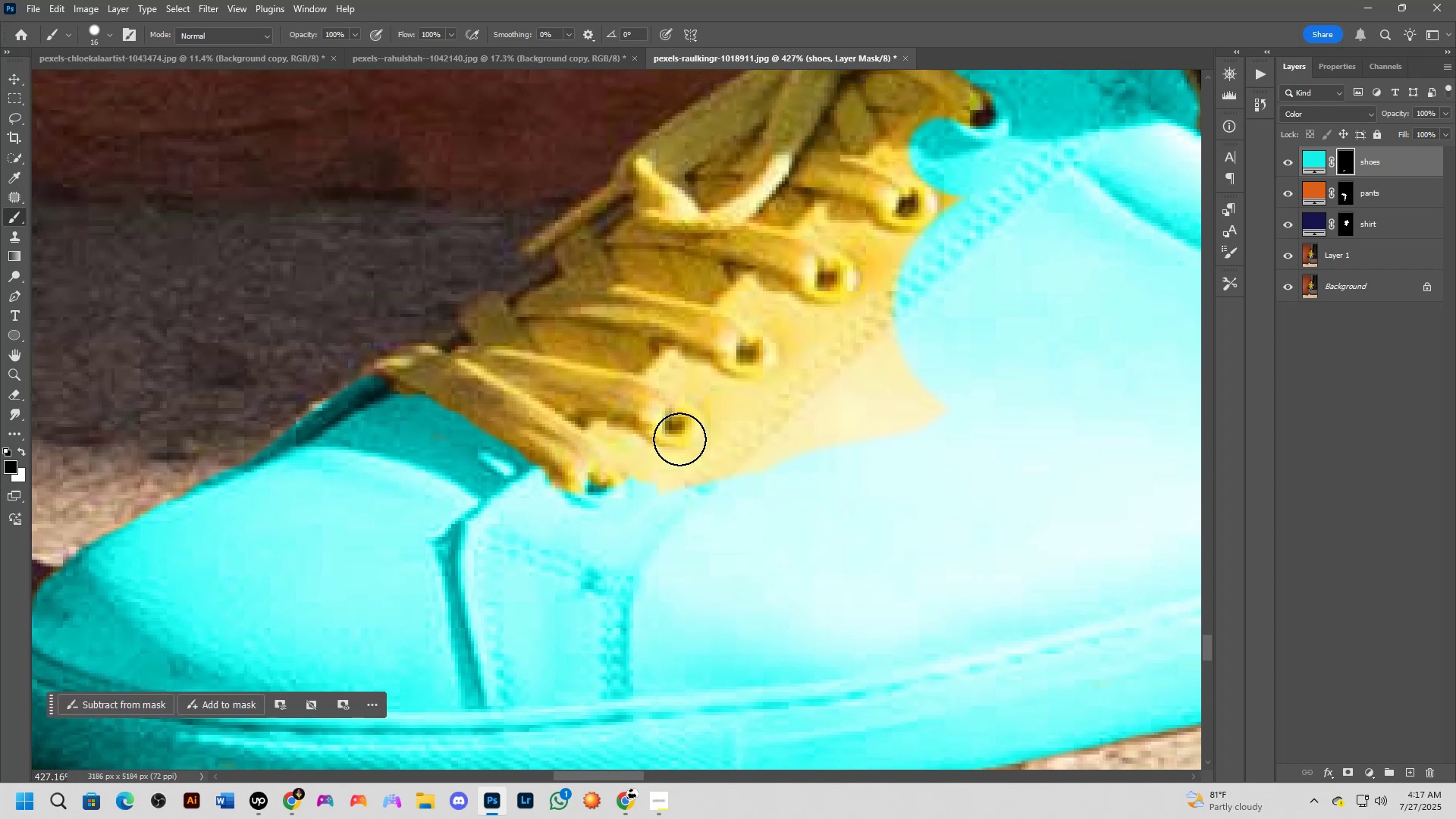 
key(X)
 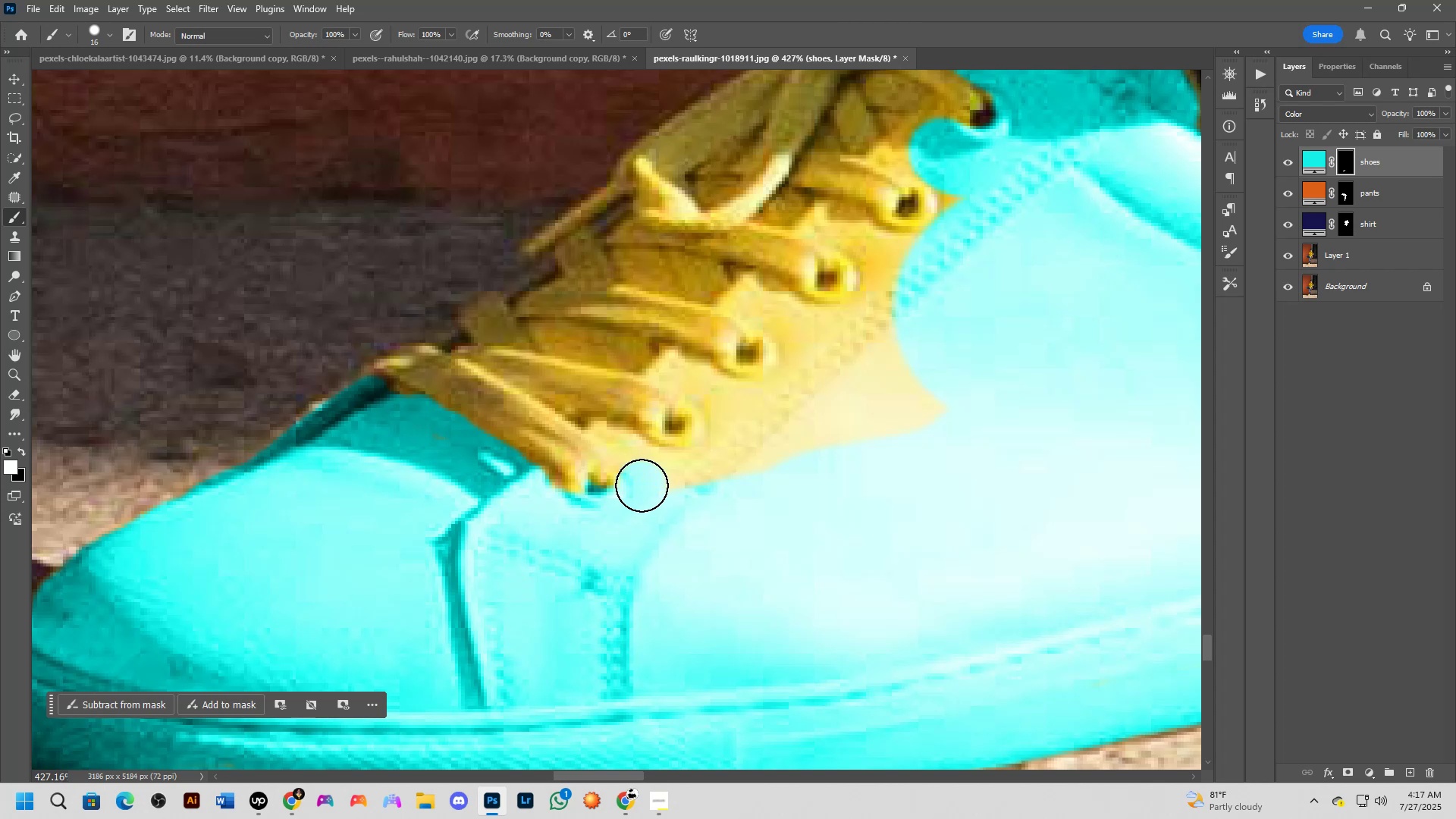 
double_click([635, 483])
 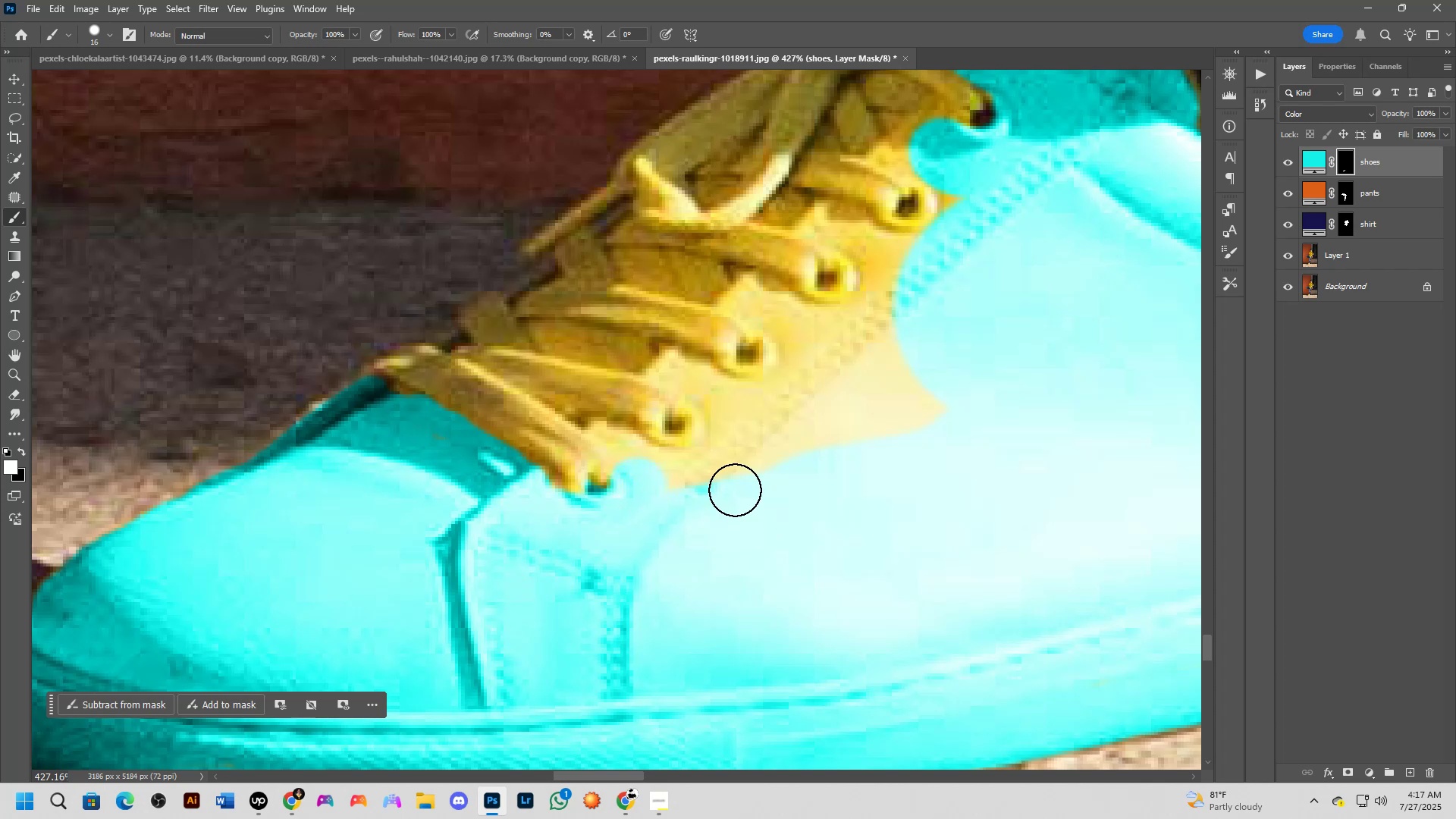 
hold_key(key=Space, duration=0.58)
 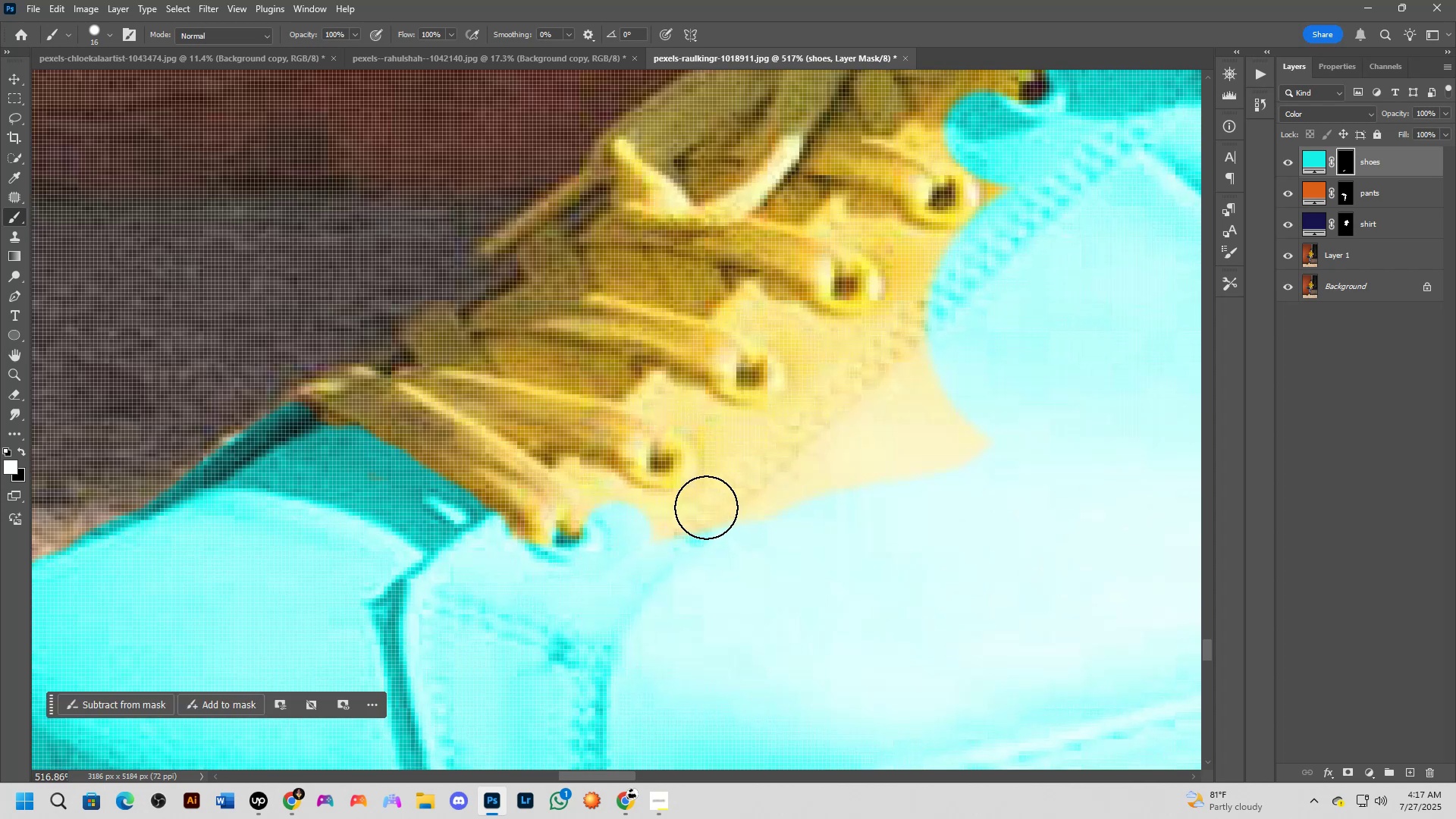 
left_click_drag(start_coordinate=[695, 460], to_coordinate=[689, 505])
 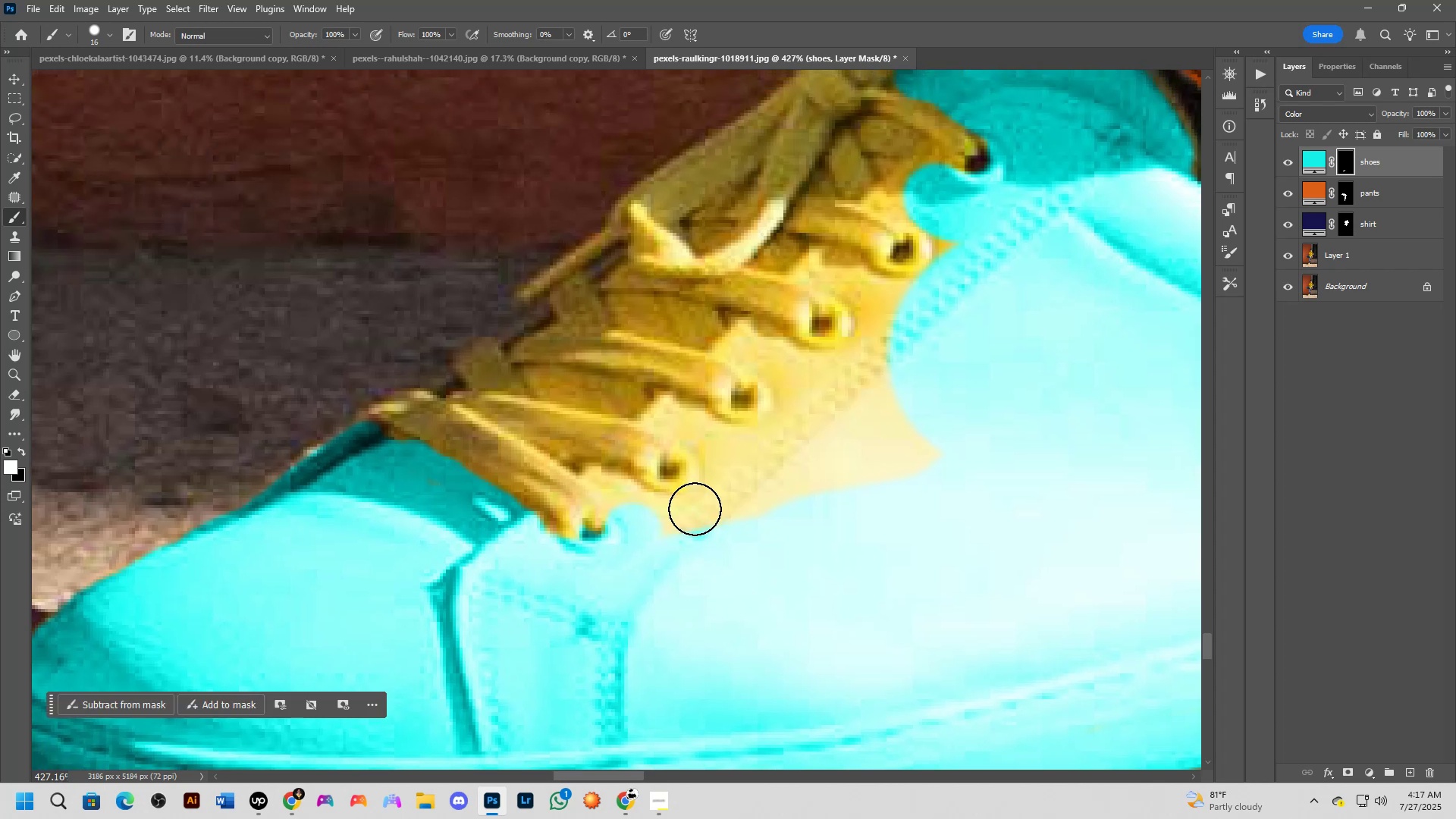 
scroll: coordinate [710, 510], scroll_direction: up, amount: 2.0
 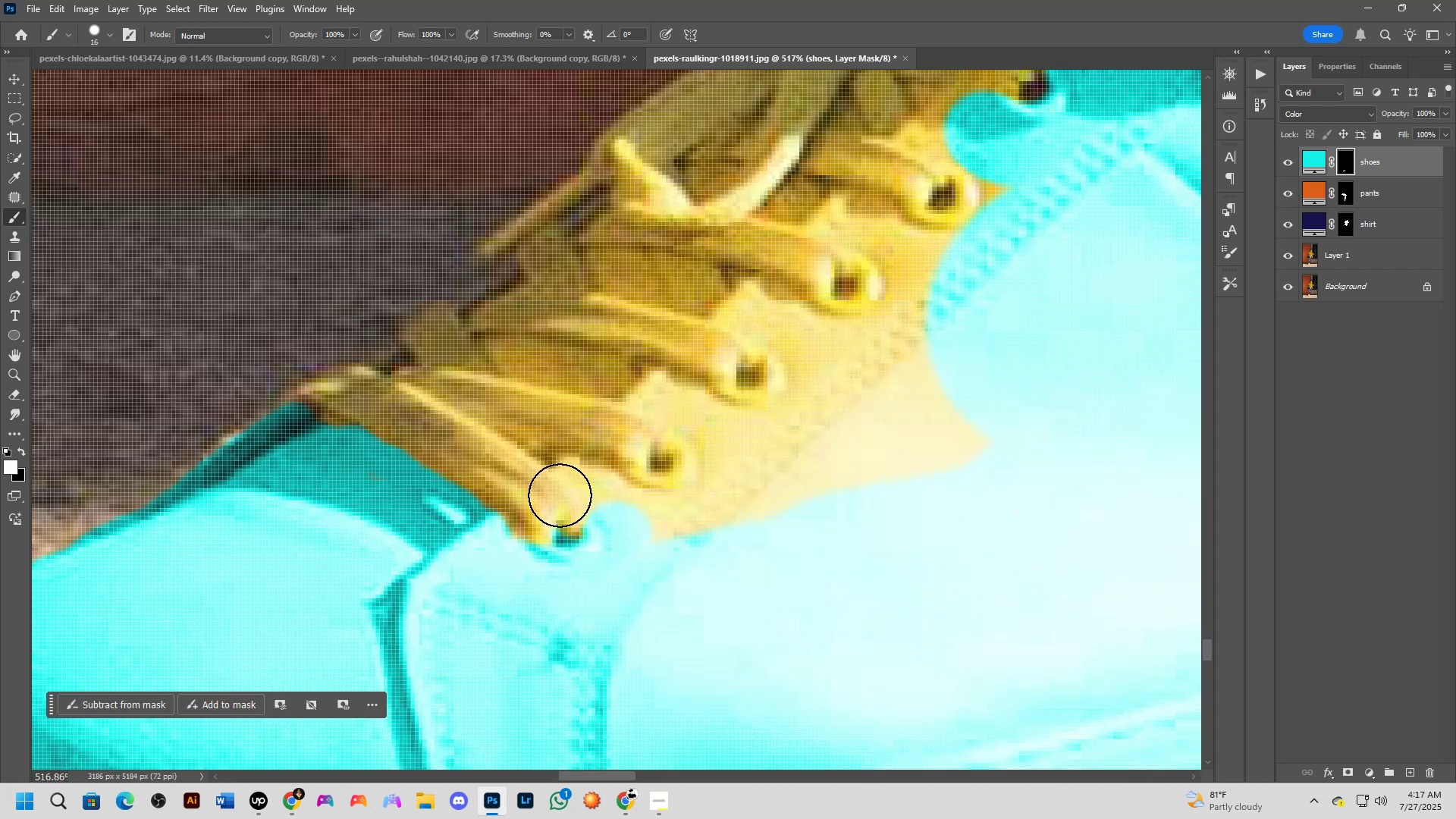 
left_click([563, 500])
 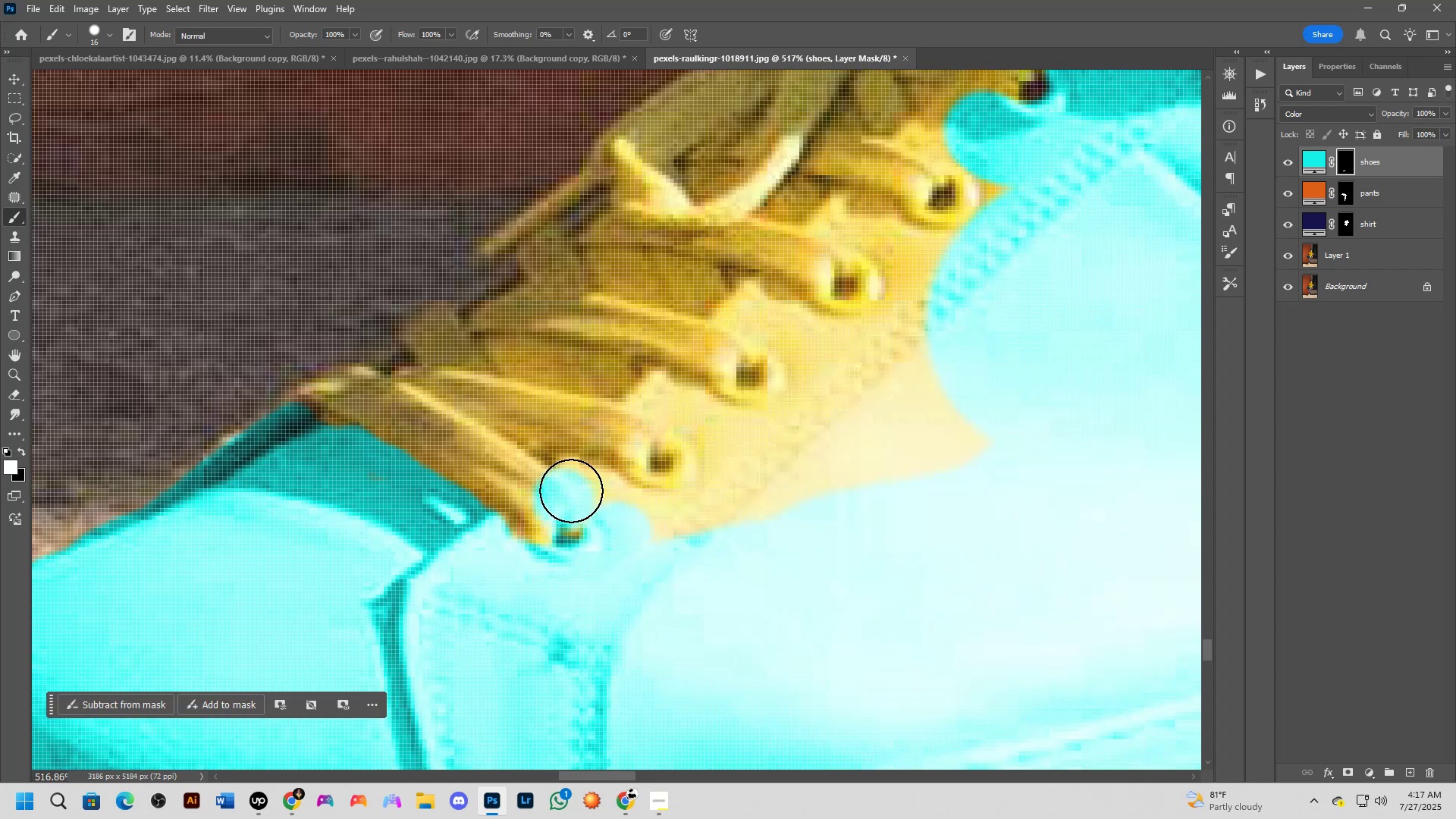 
key(X)
 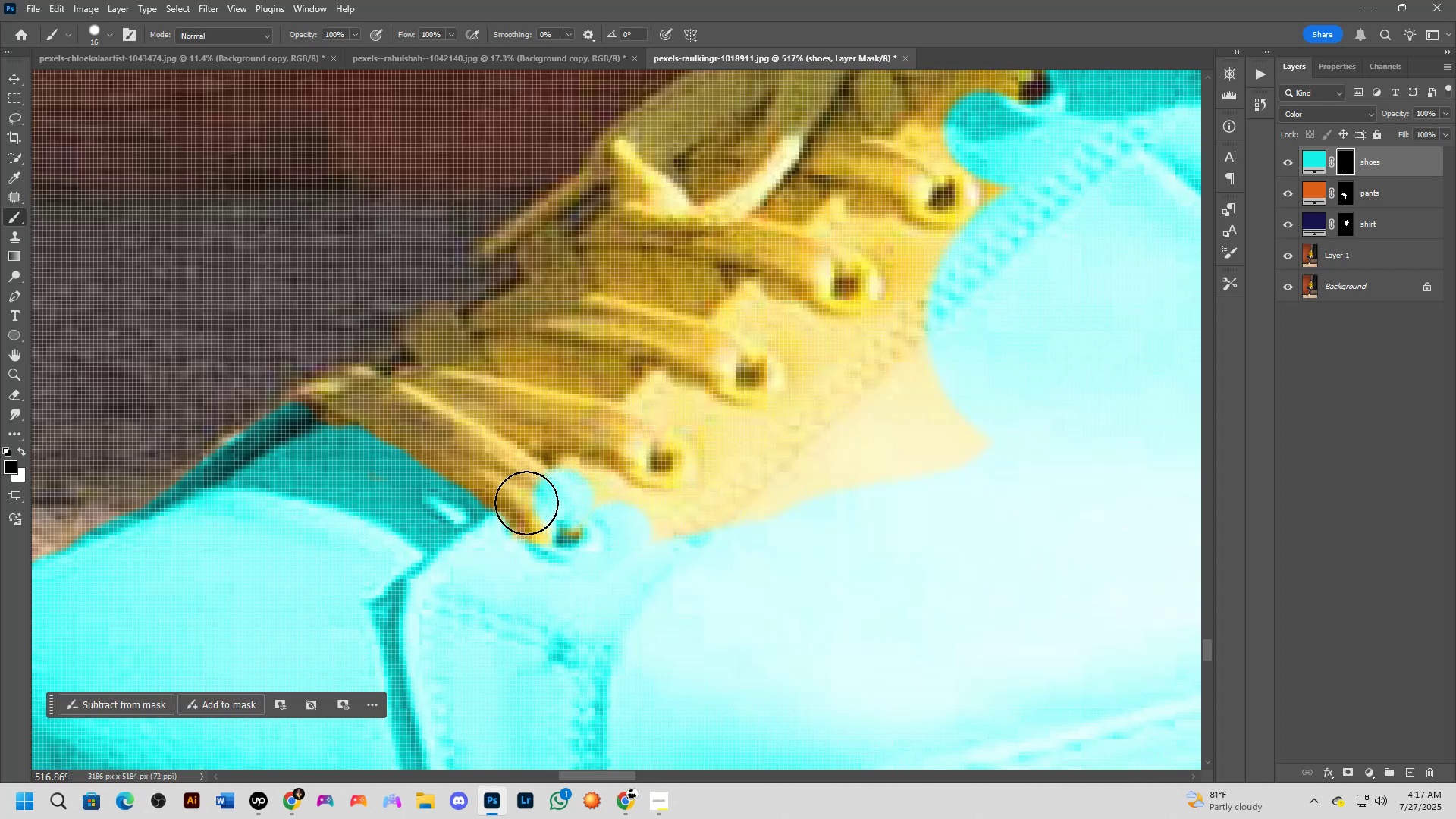 
left_click_drag(start_coordinate=[516, 510], to_coordinate=[560, 490])
 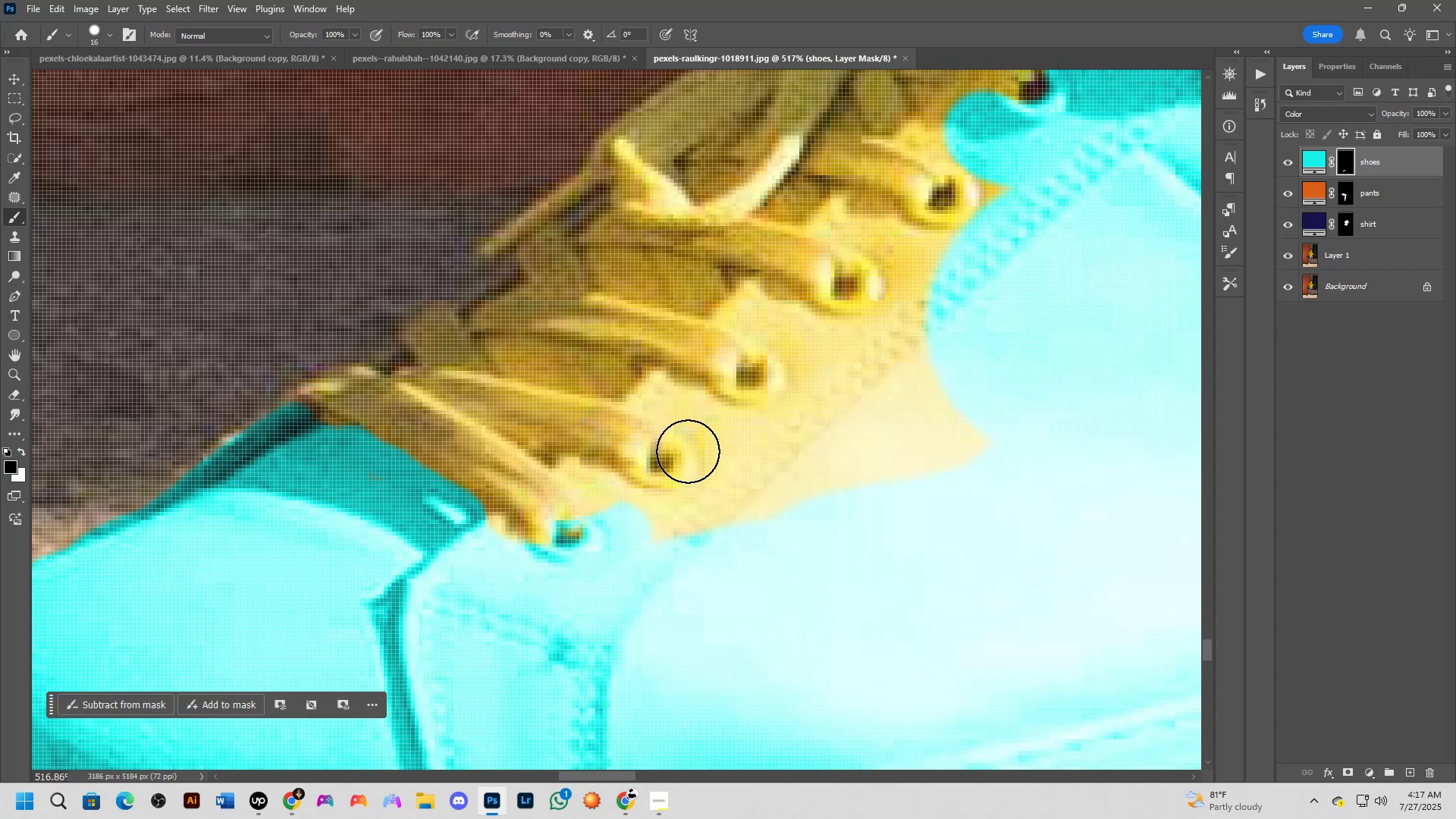 
hold_key(key=Space, duration=0.39)
 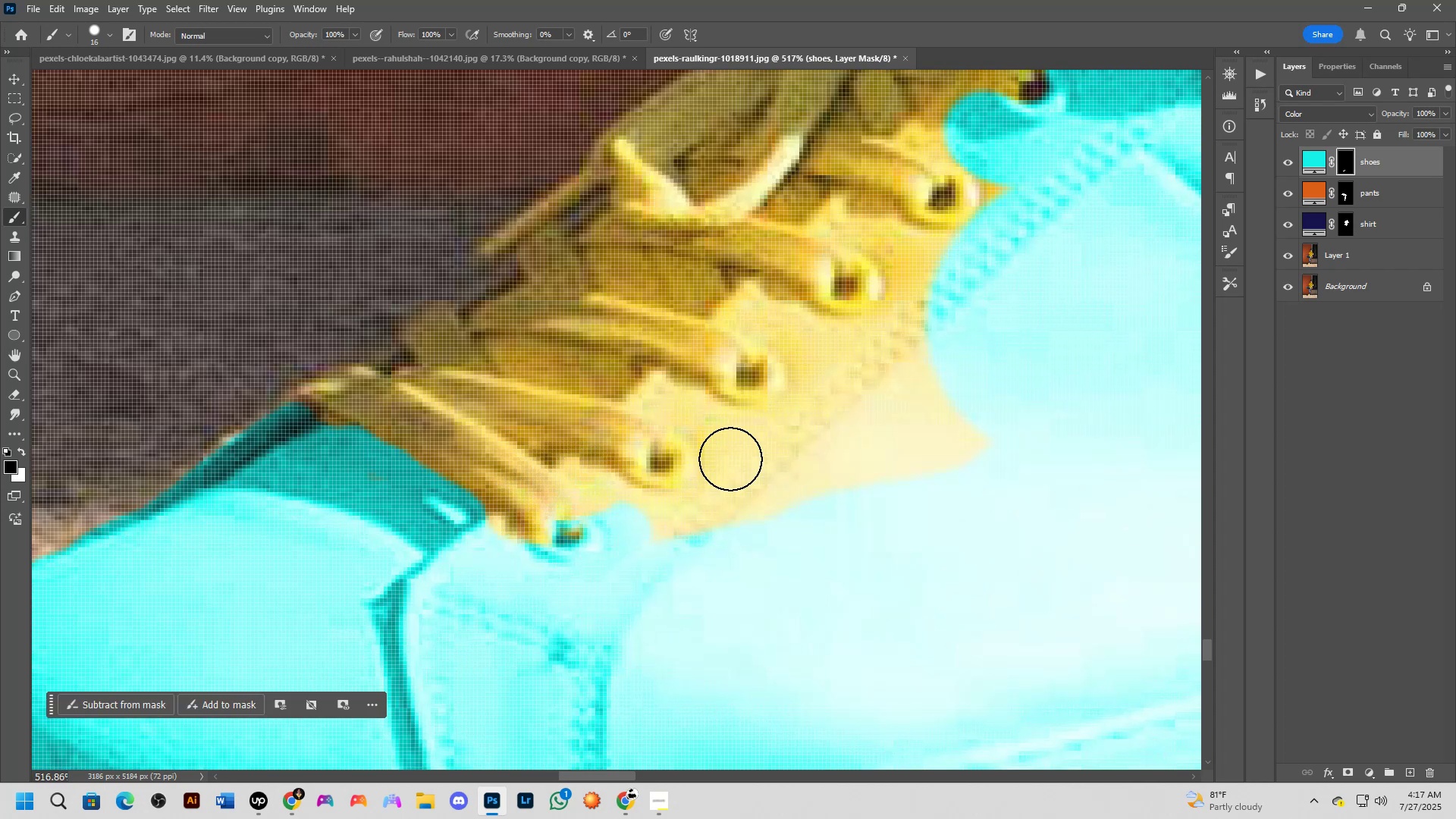 
scroll: coordinate [730, 459], scroll_direction: down, amount: 3.0
 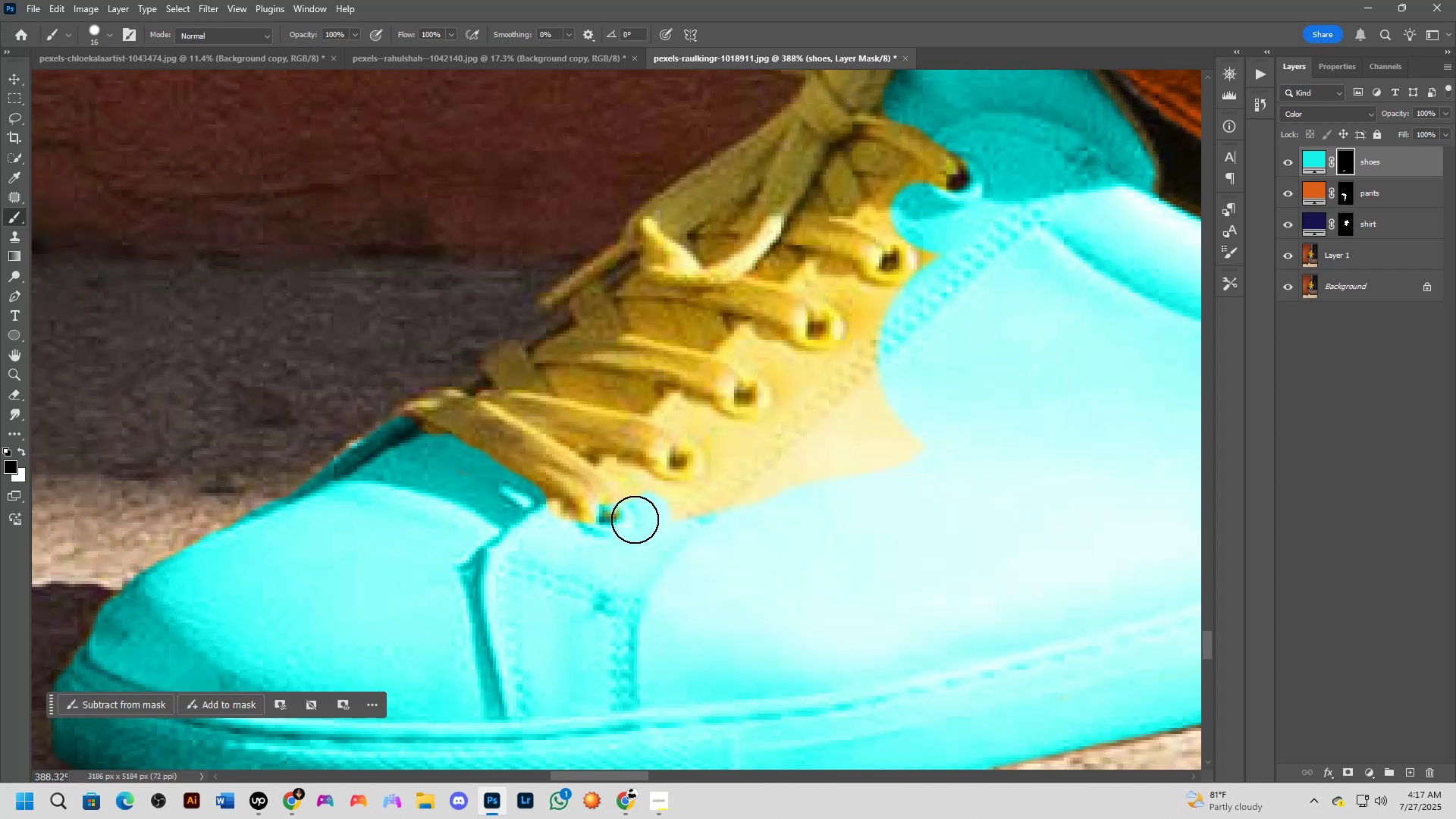 
scroll: coordinate [652, 521], scroll_direction: up, amount: 1.0
 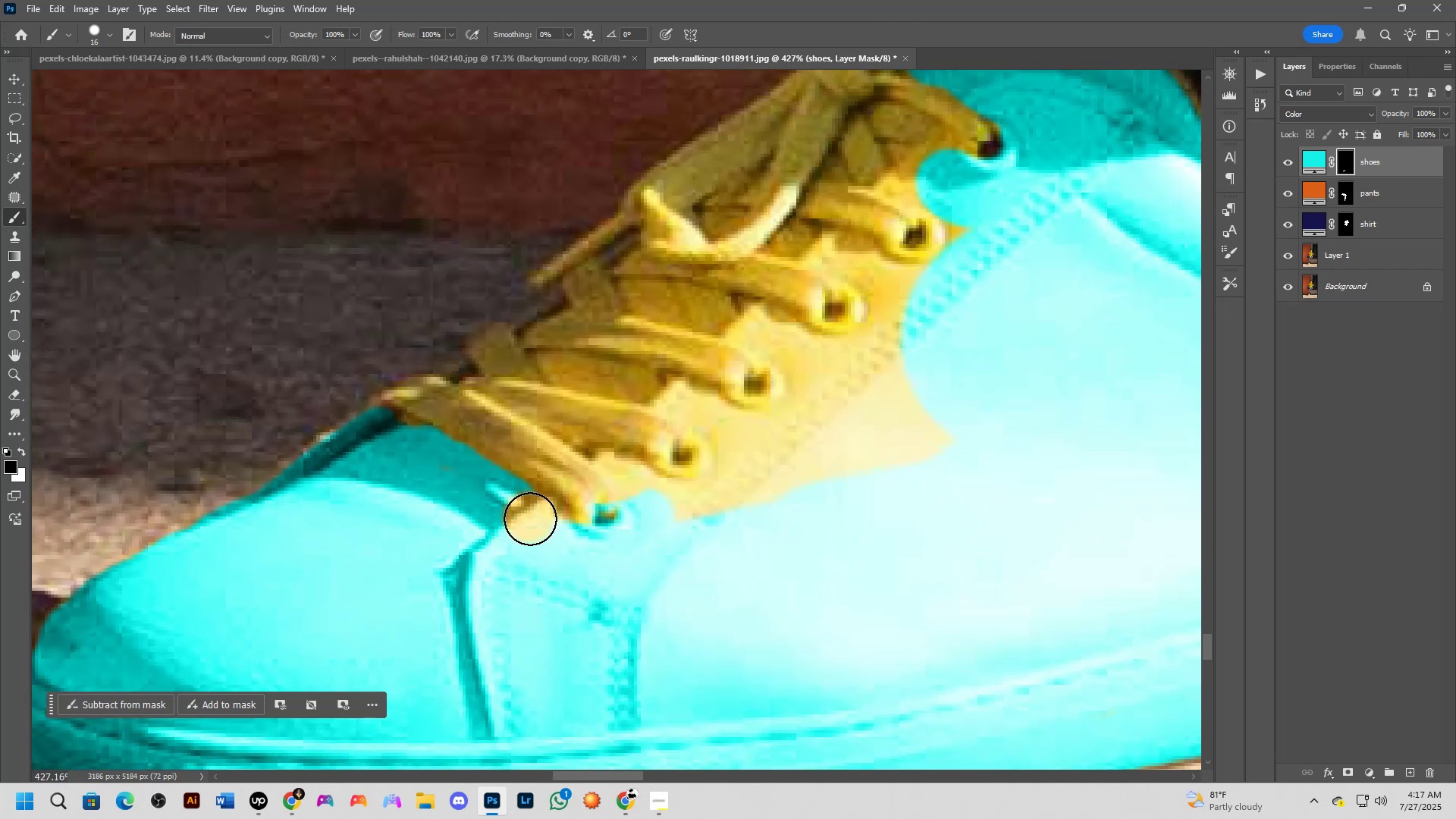 
key(X)
 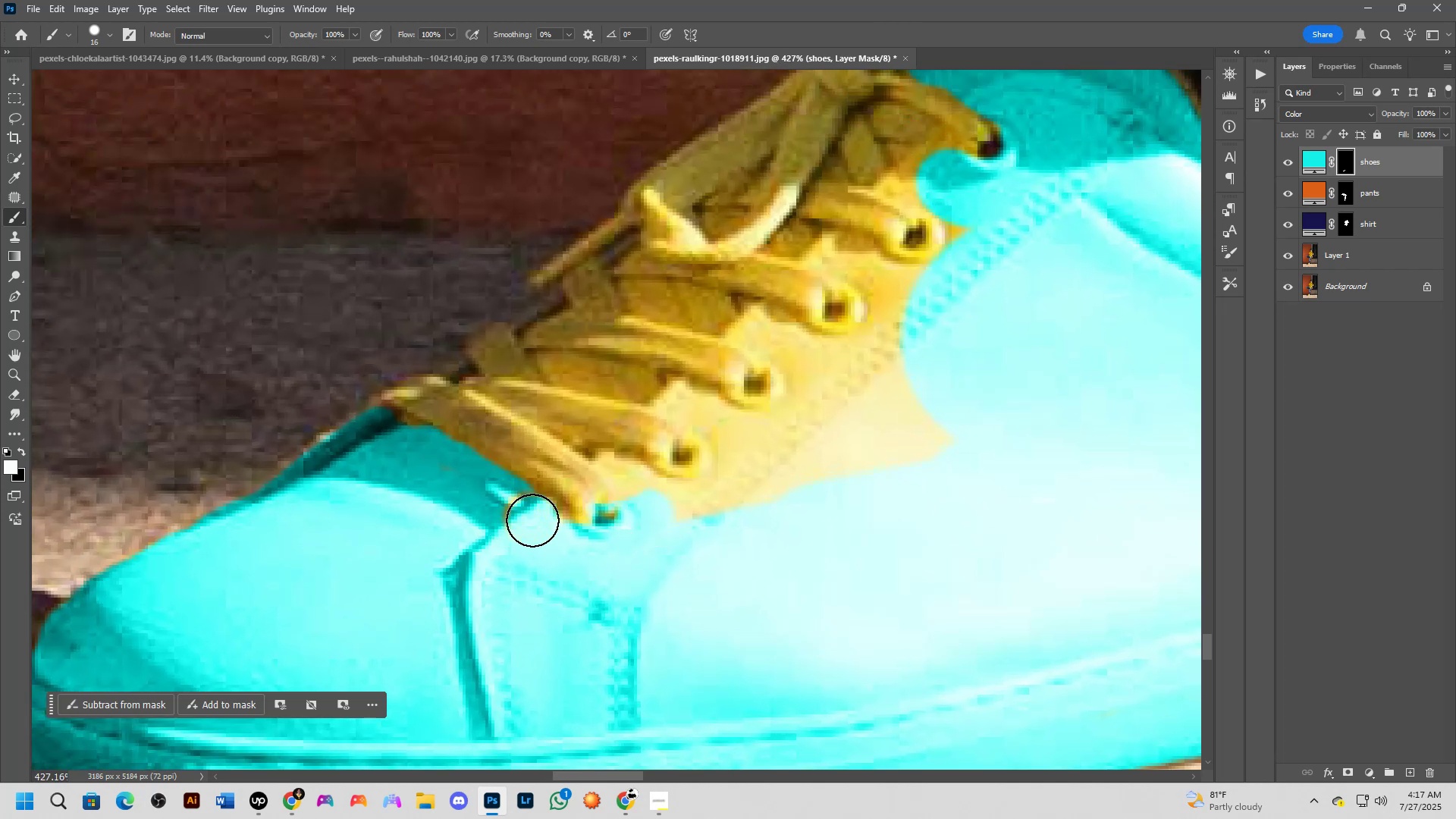 
left_click([532, 520])
 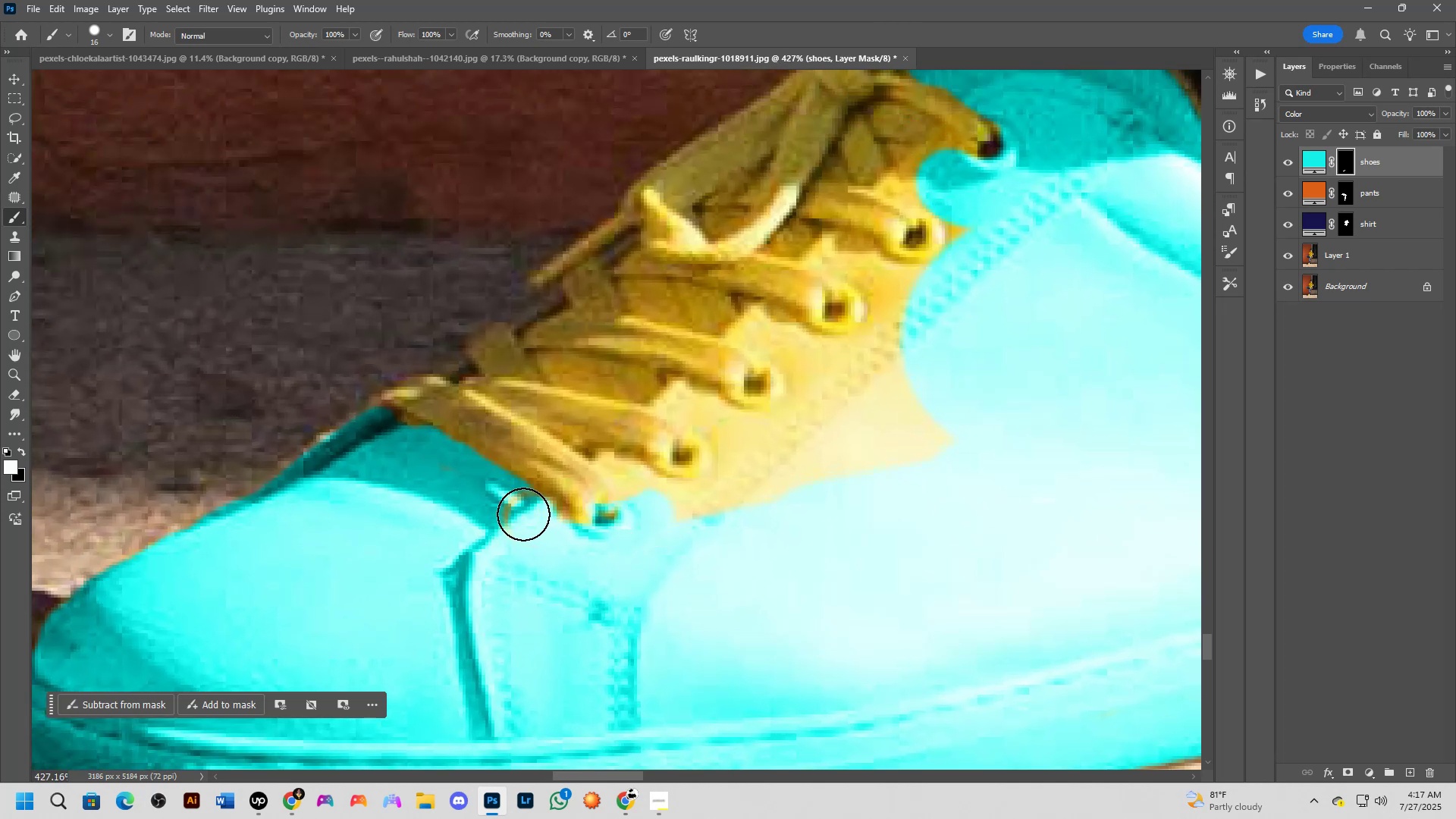 
left_click([522, 513])
 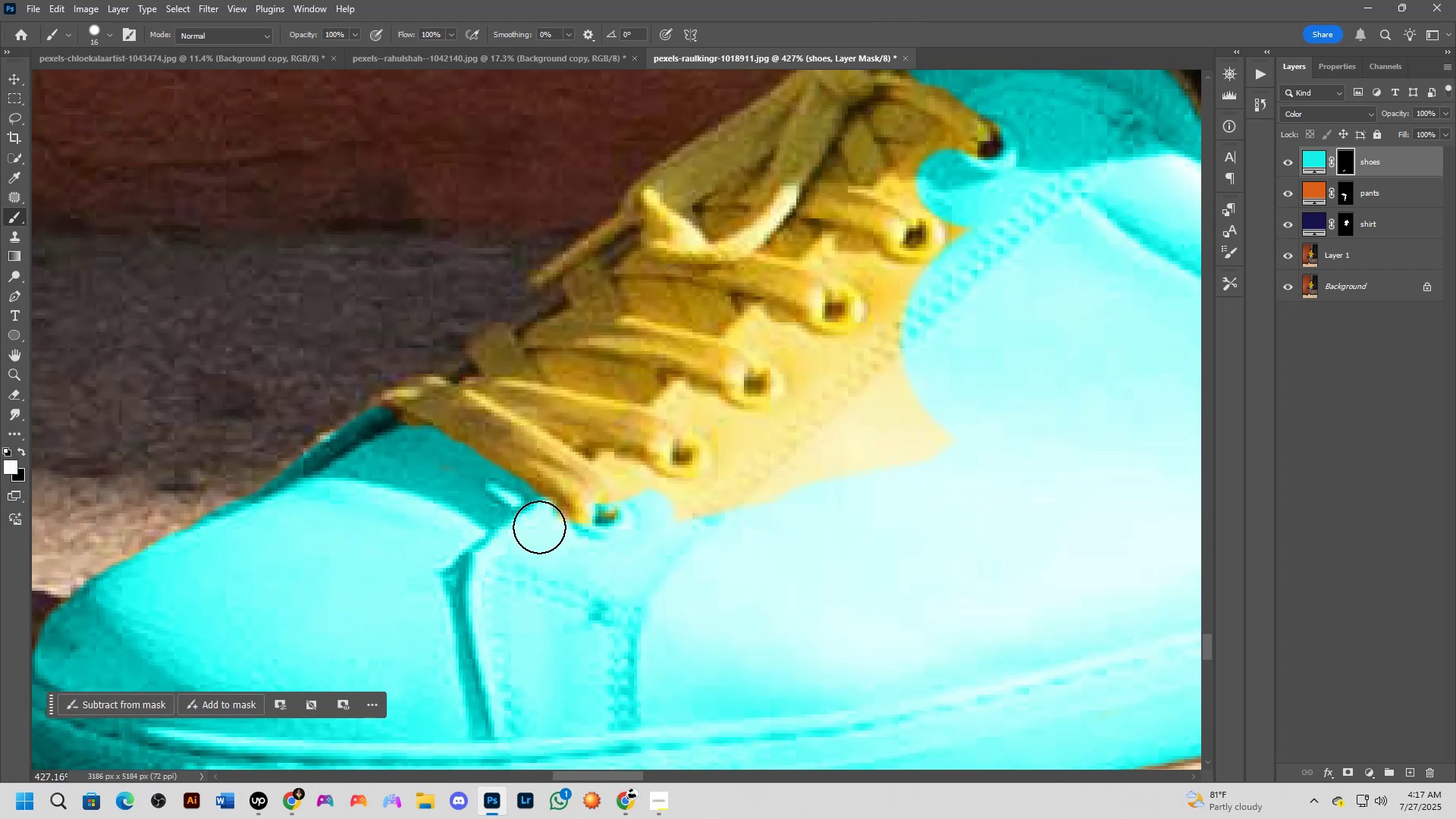 
left_click([539, 527])
 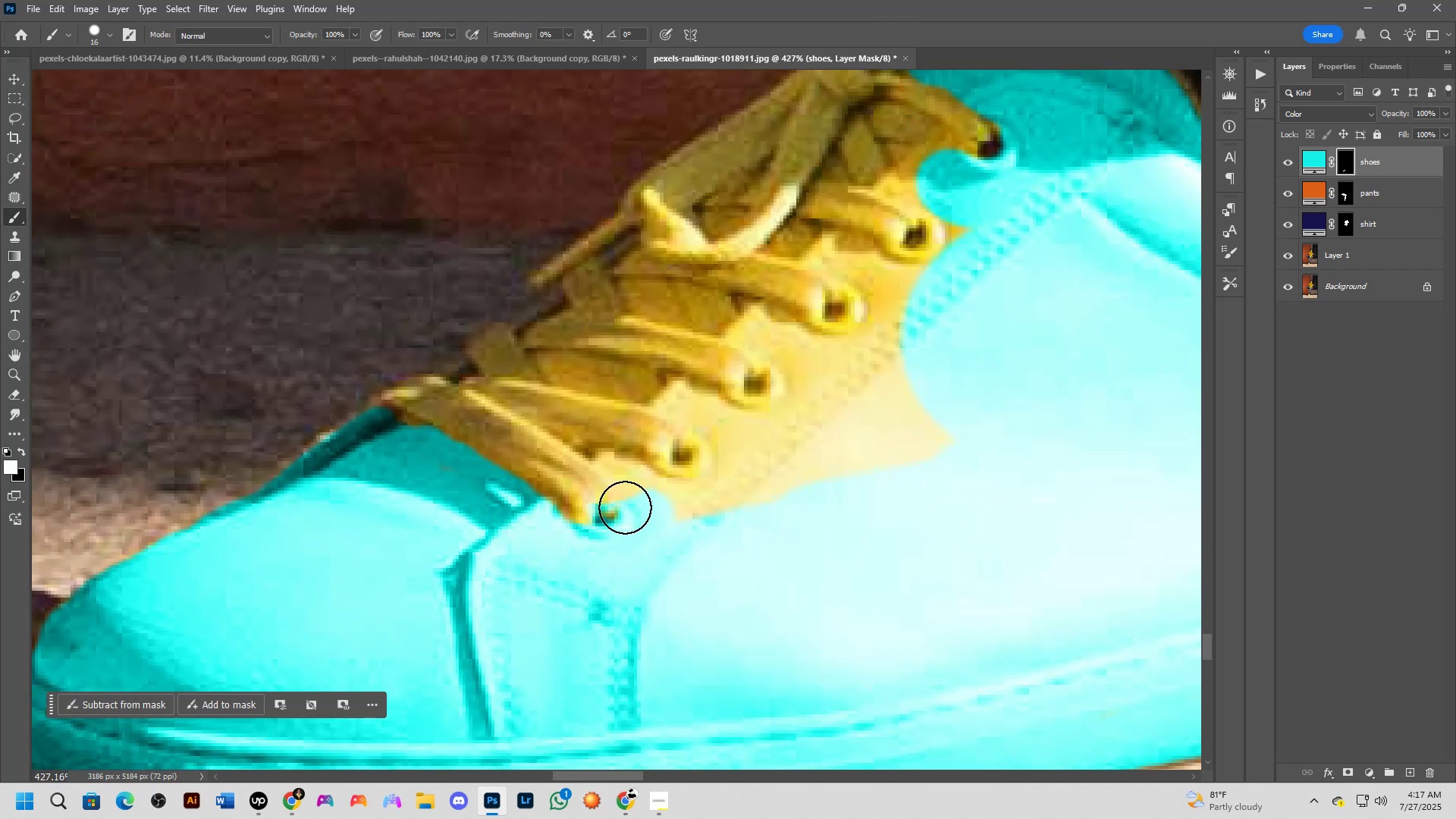 
left_click([632, 493])
 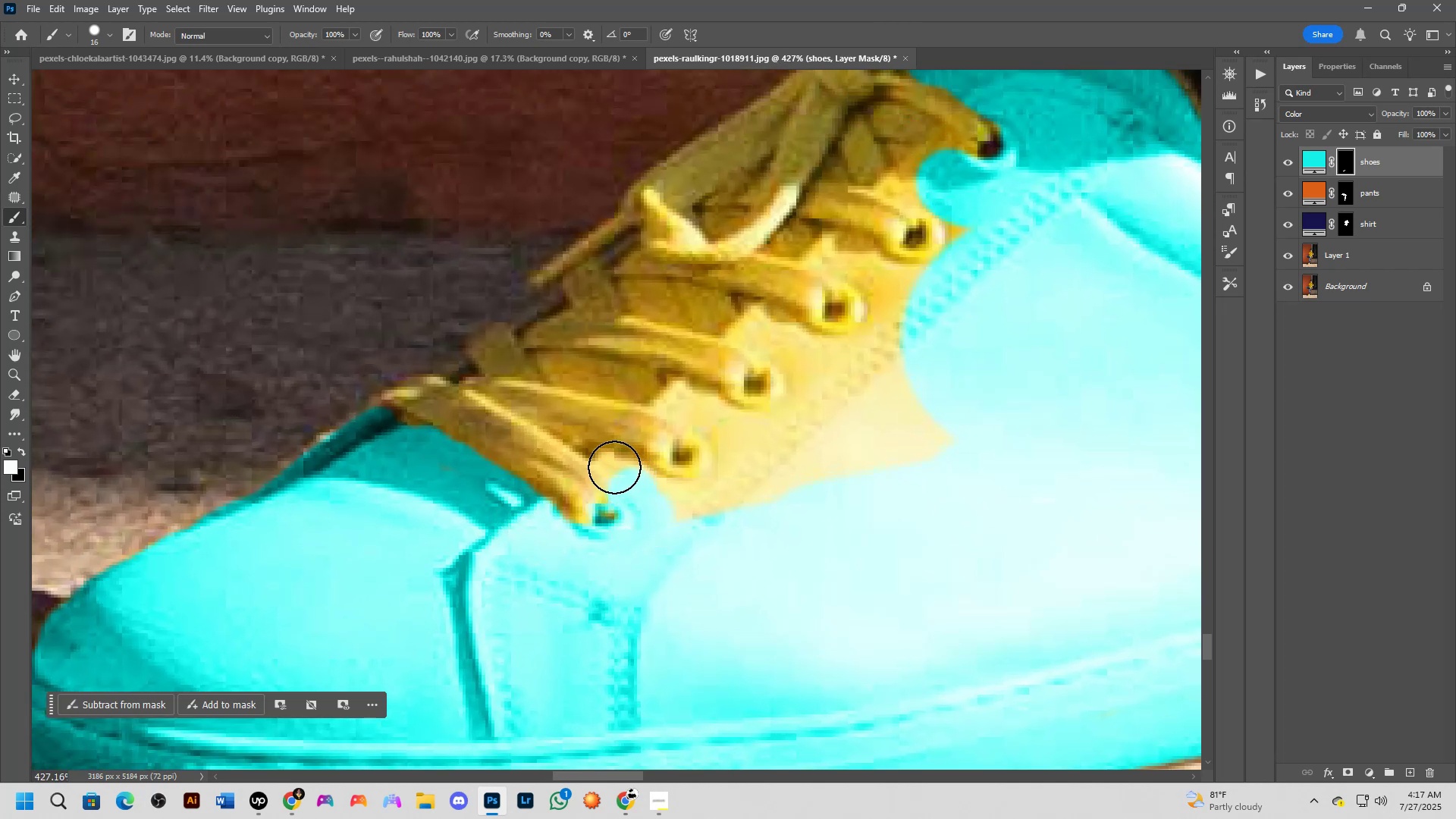 
left_click([614, 467])
 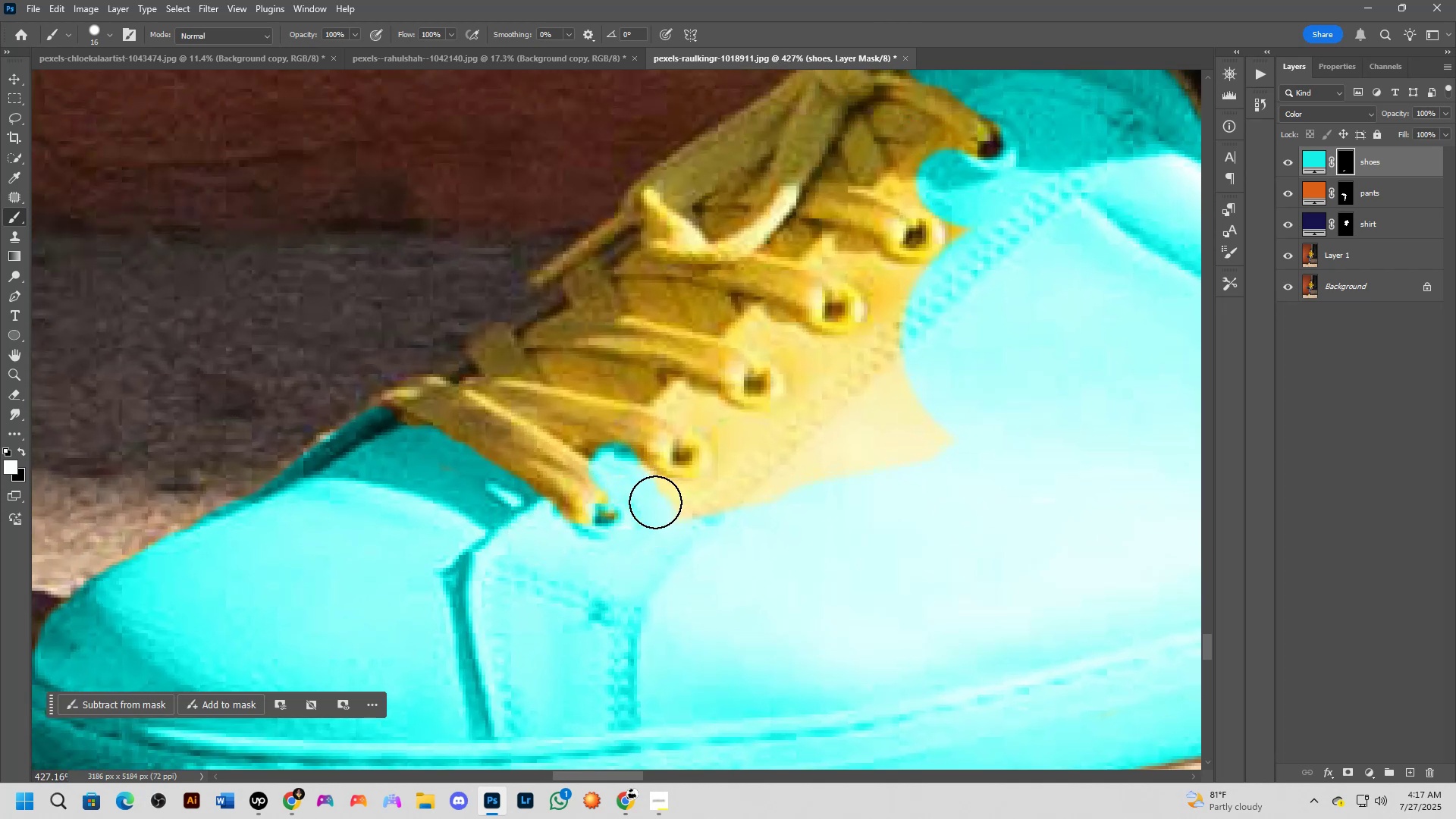 
key(X)
 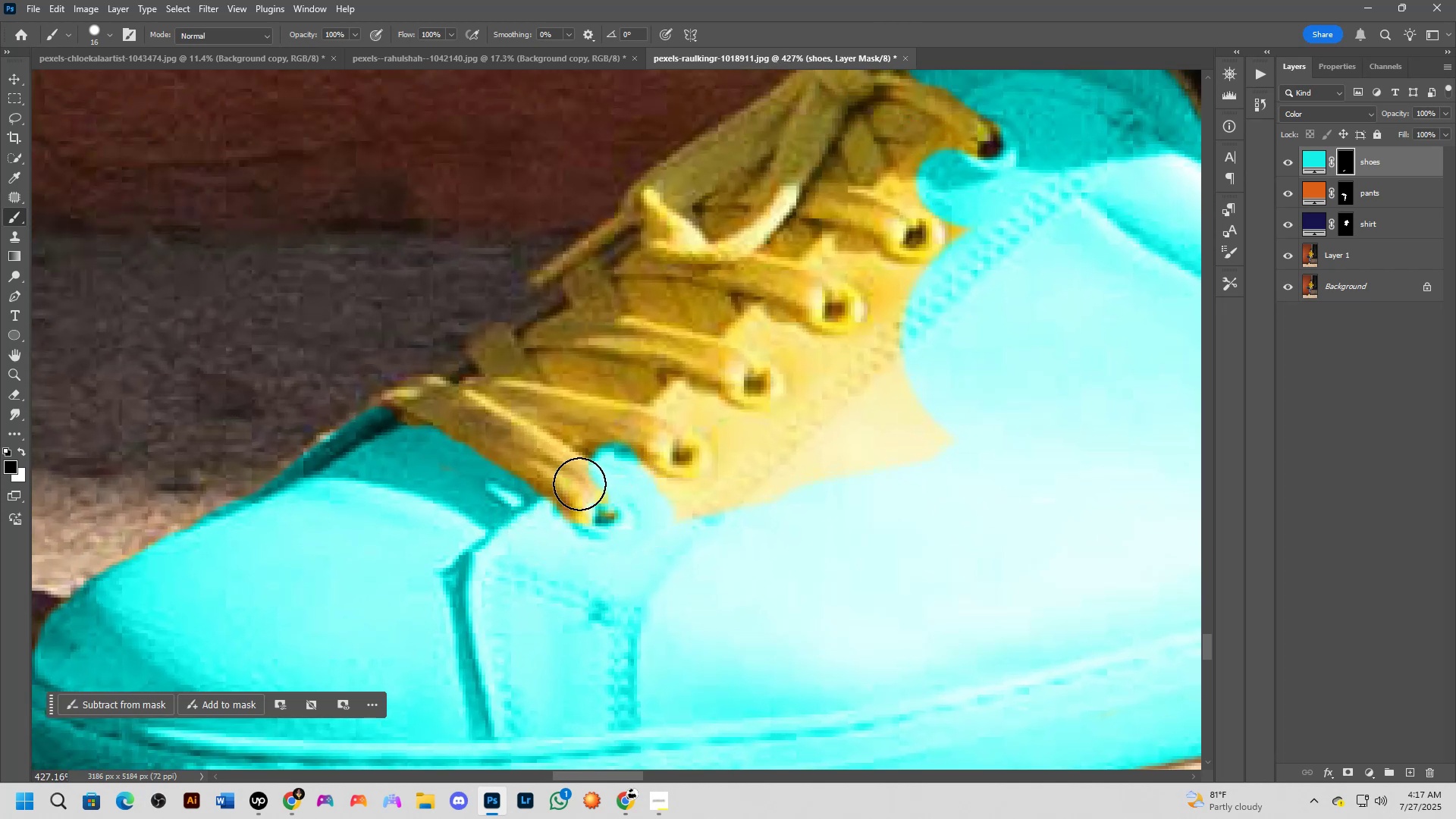 
left_click_drag(start_coordinate=[577, 484], to_coordinate=[600, 512])
 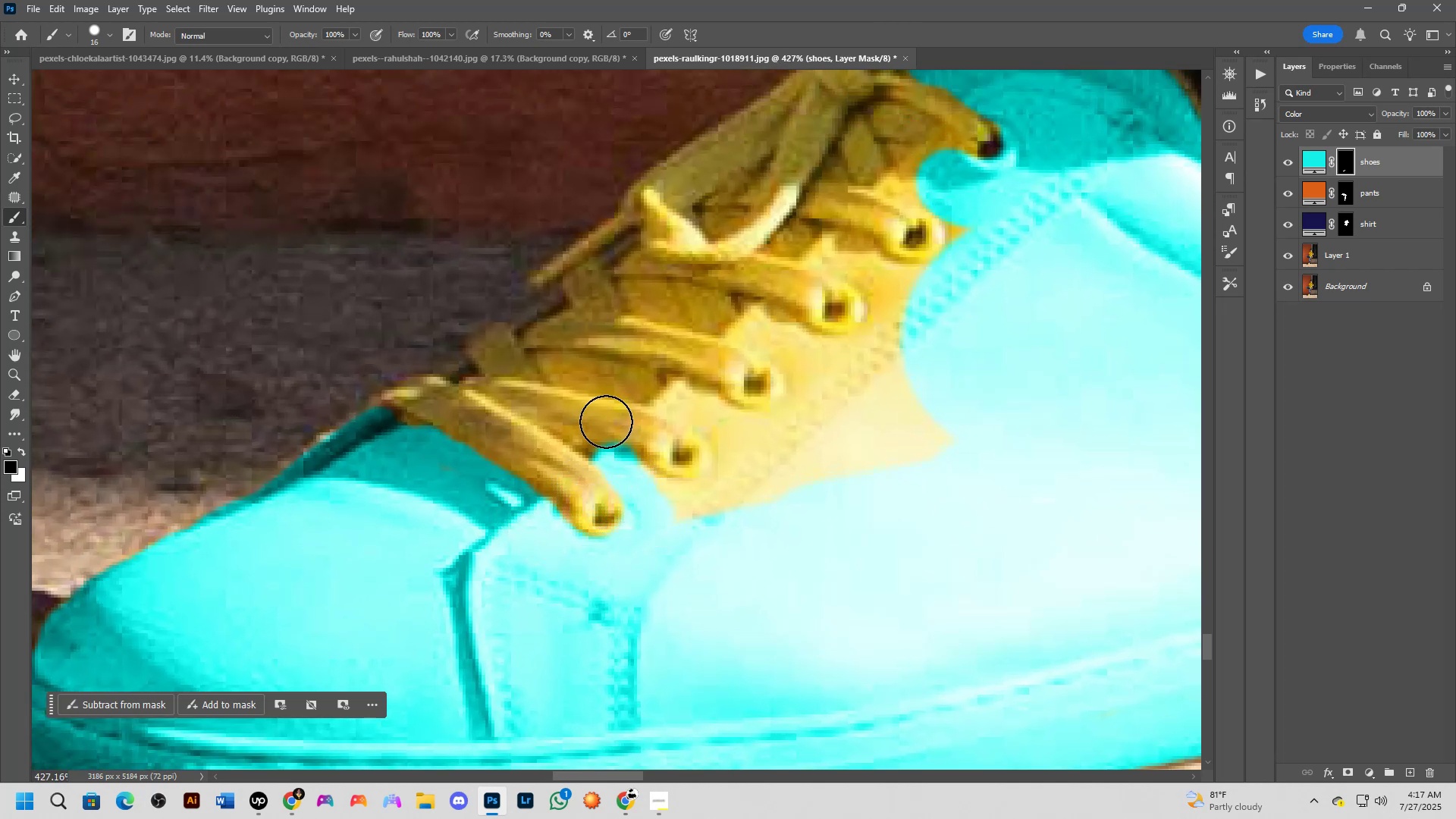 
left_click_drag(start_coordinate=[604, 426], to_coordinate=[673, 457])
 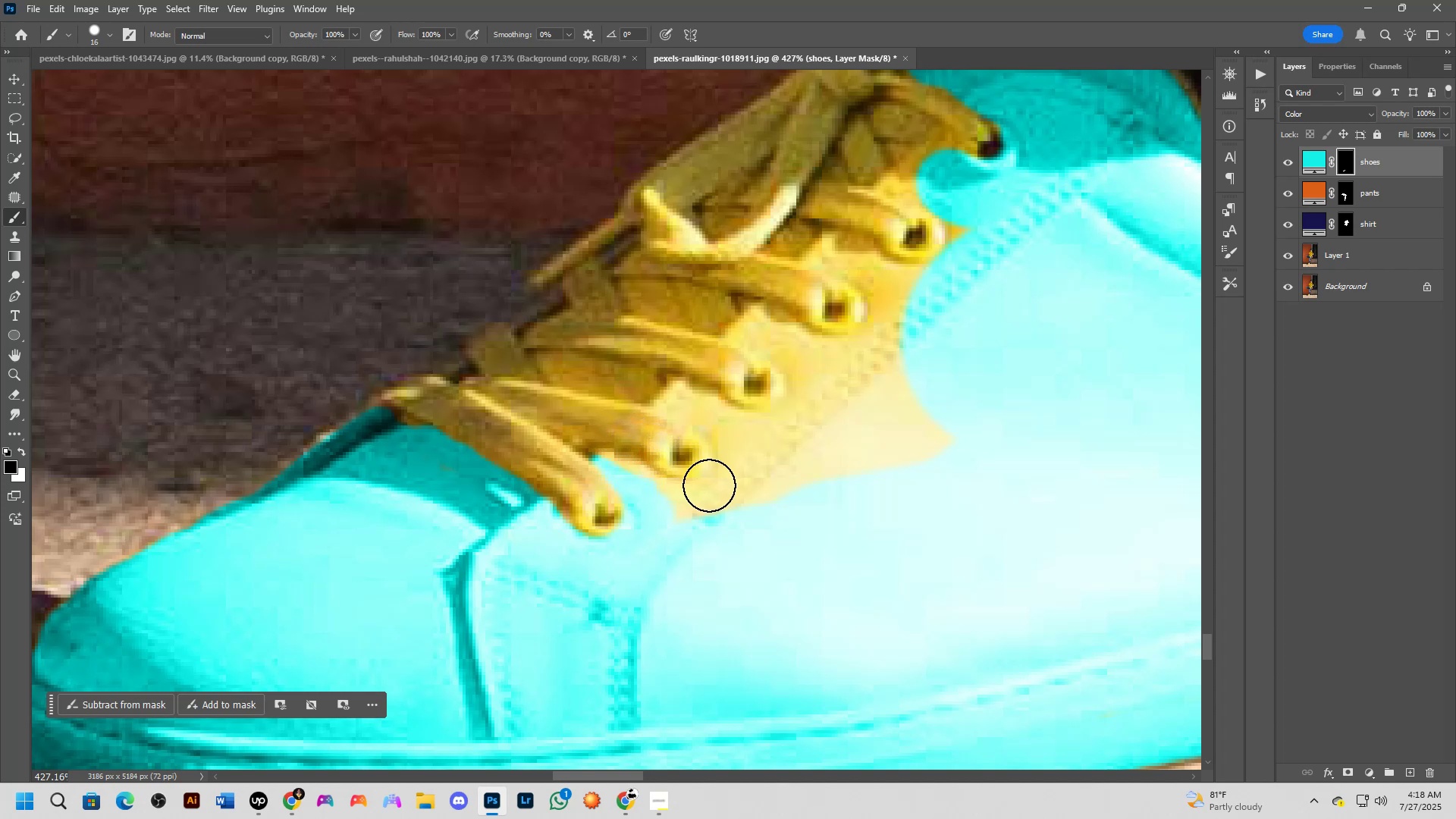 
type(xxx)
 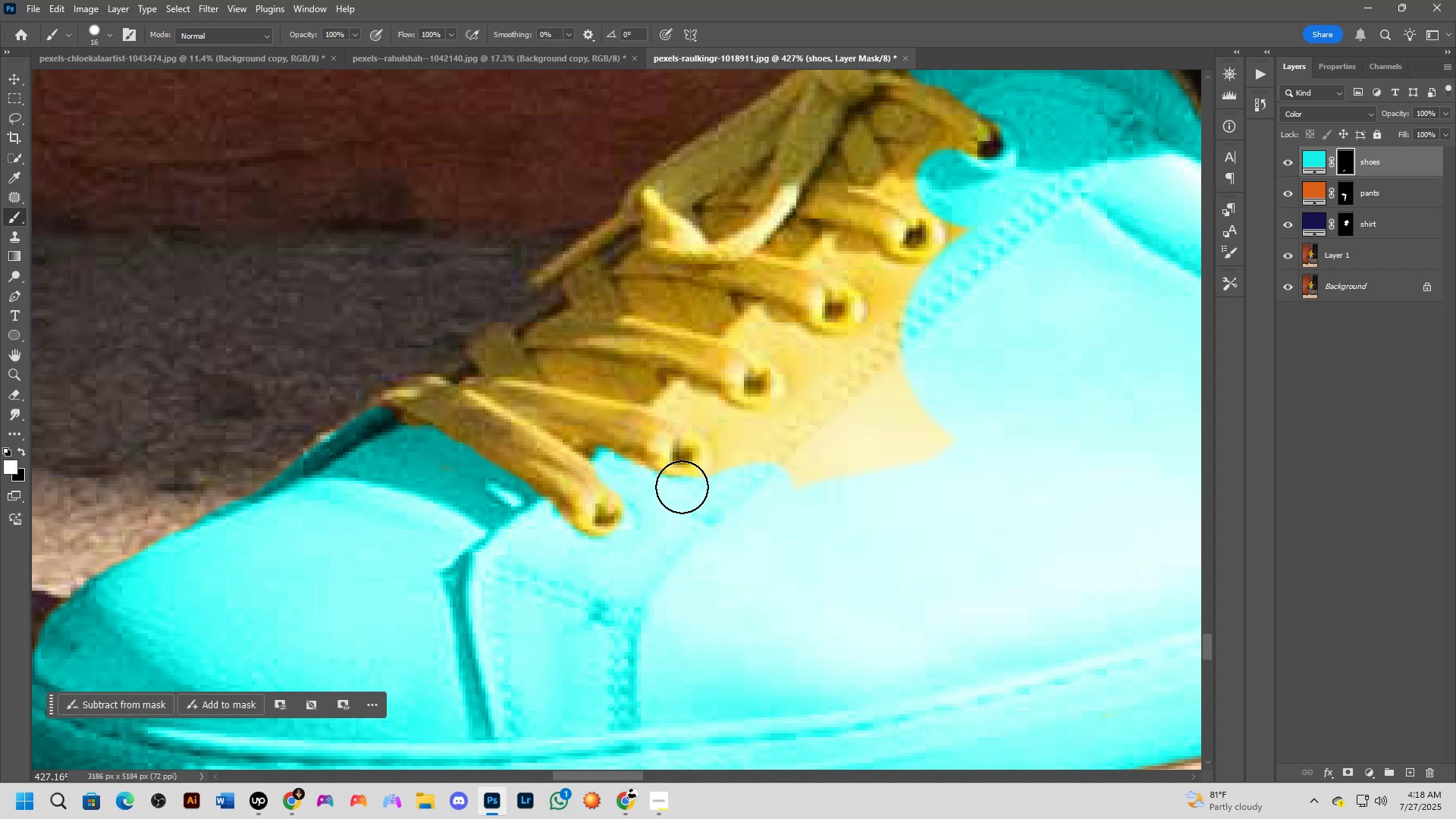 
left_click_drag(start_coordinate=[619, 460], to_coordinate=[771, 488])
 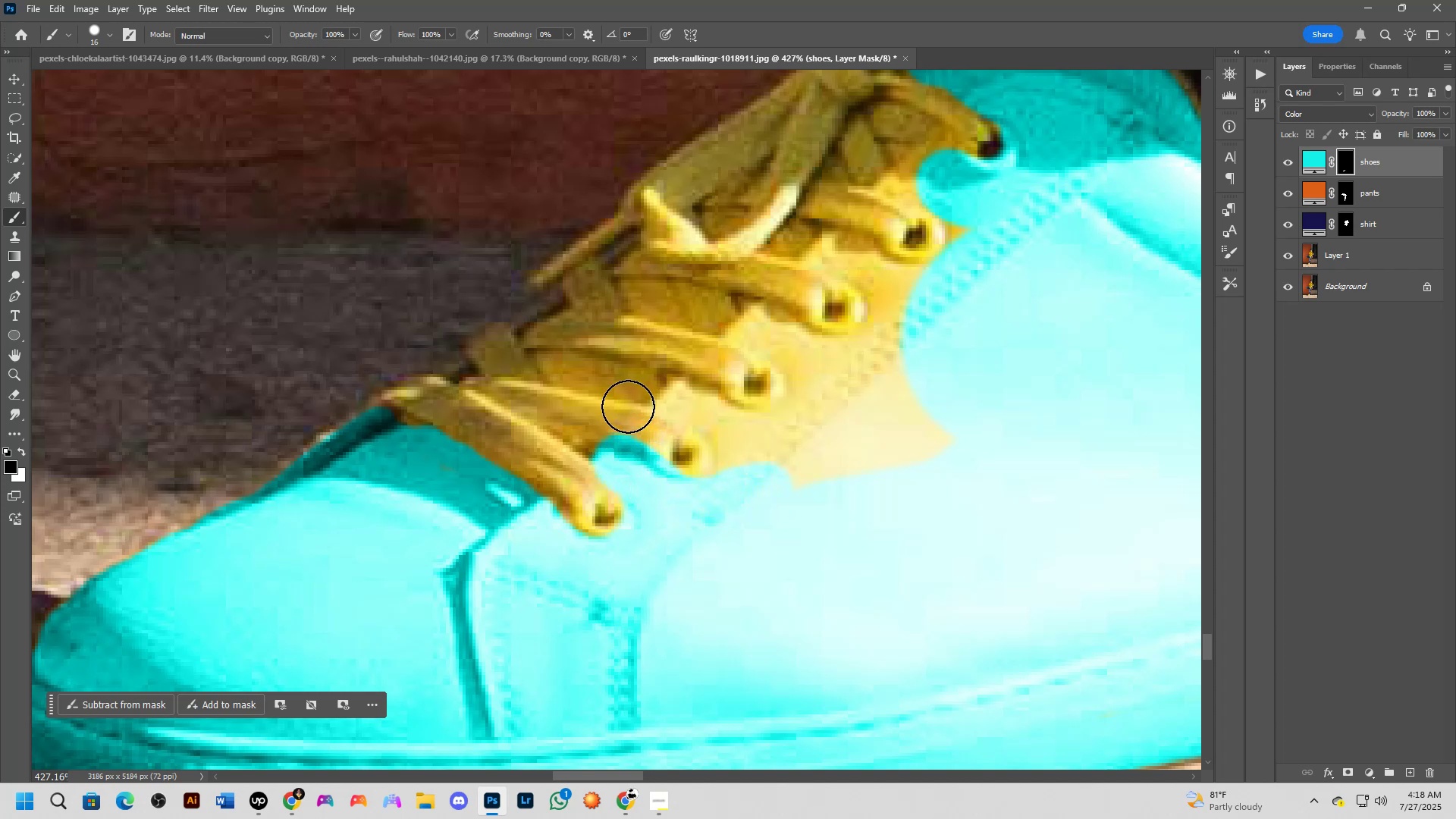 
left_click_drag(start_coordinate=[609, 416], to_coordinate=[679, 447])
 